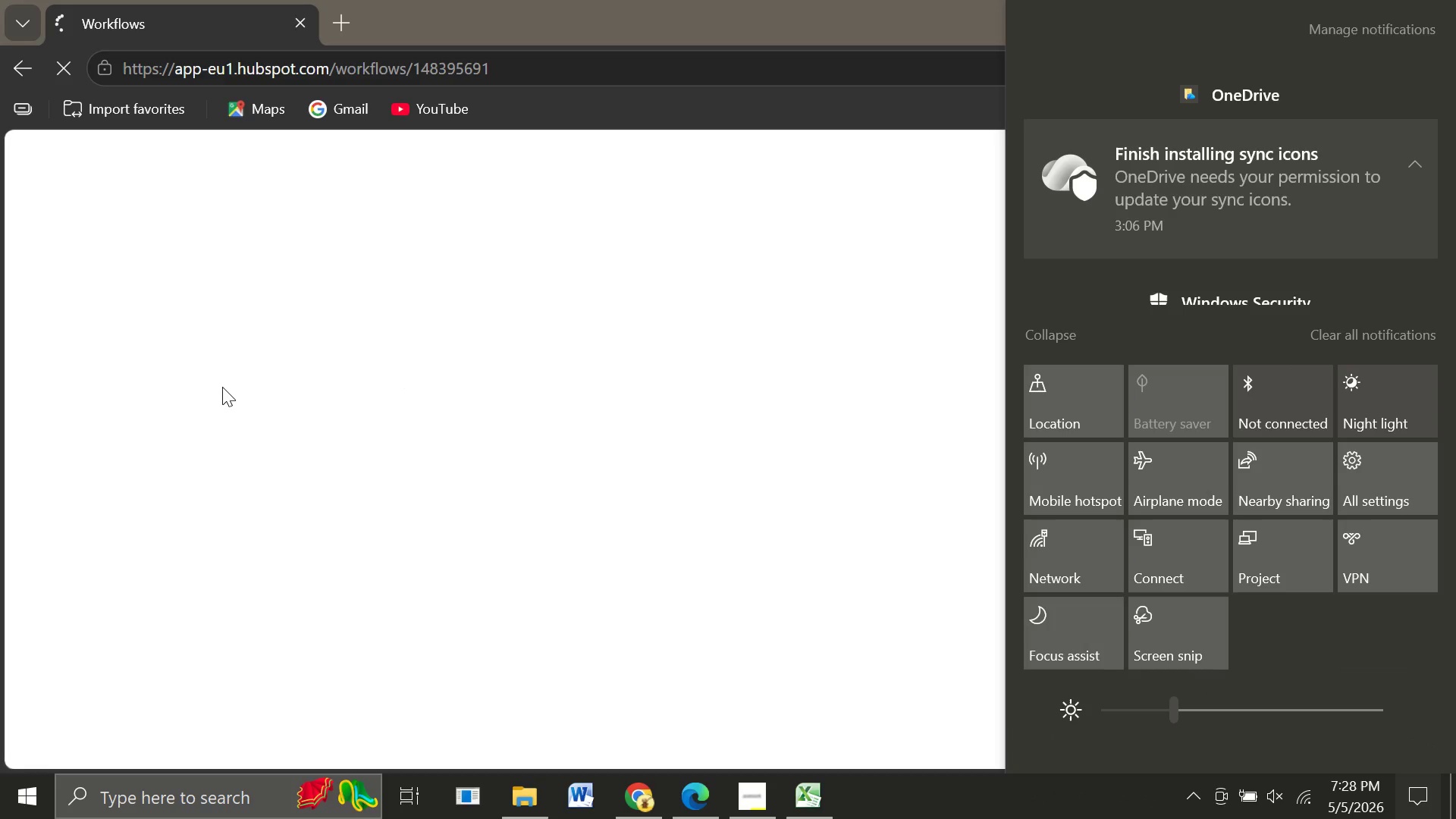 
left_click([222, 387])
 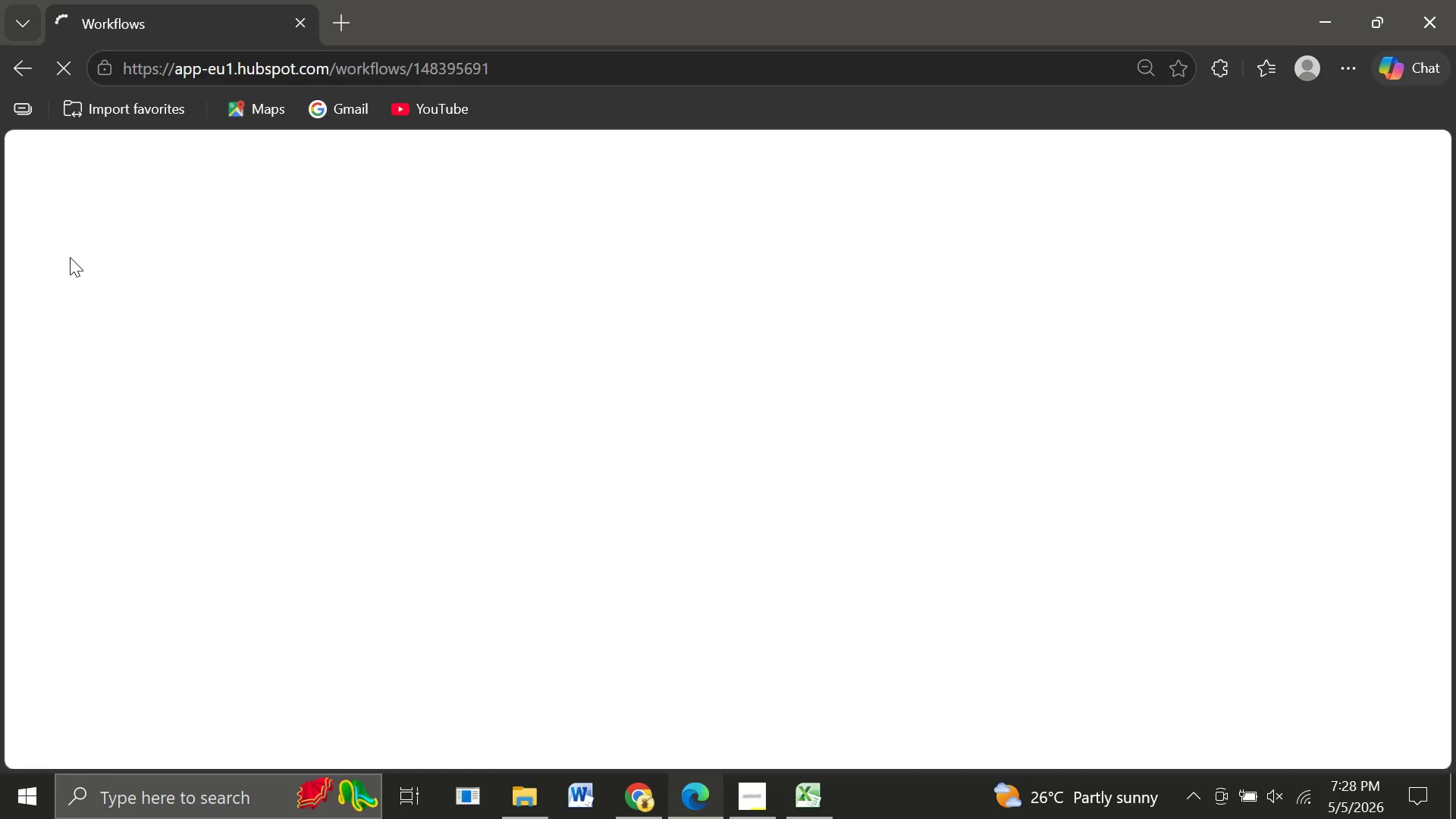 
wait(30.5)
 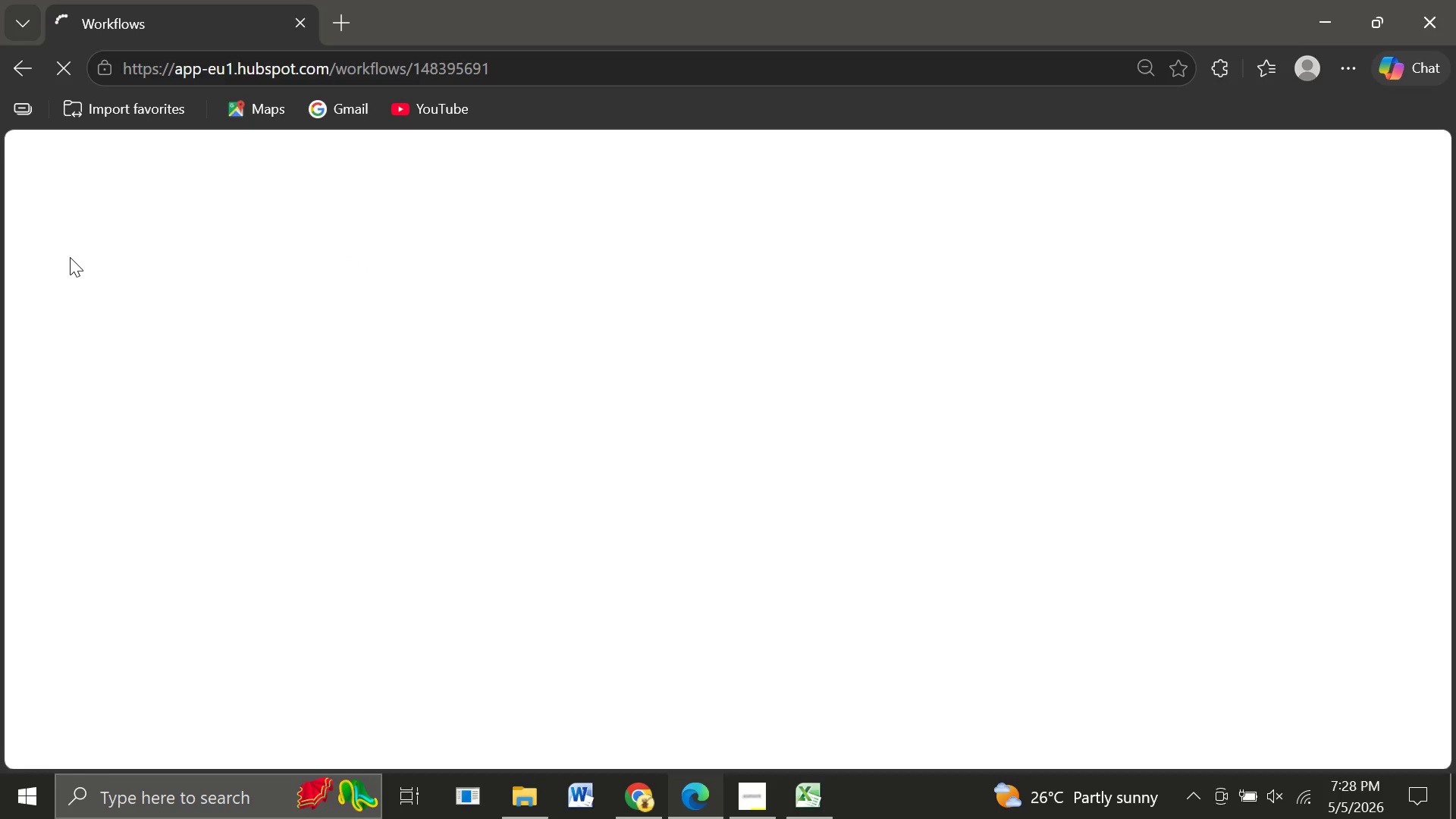 
left_click([22, 64])
 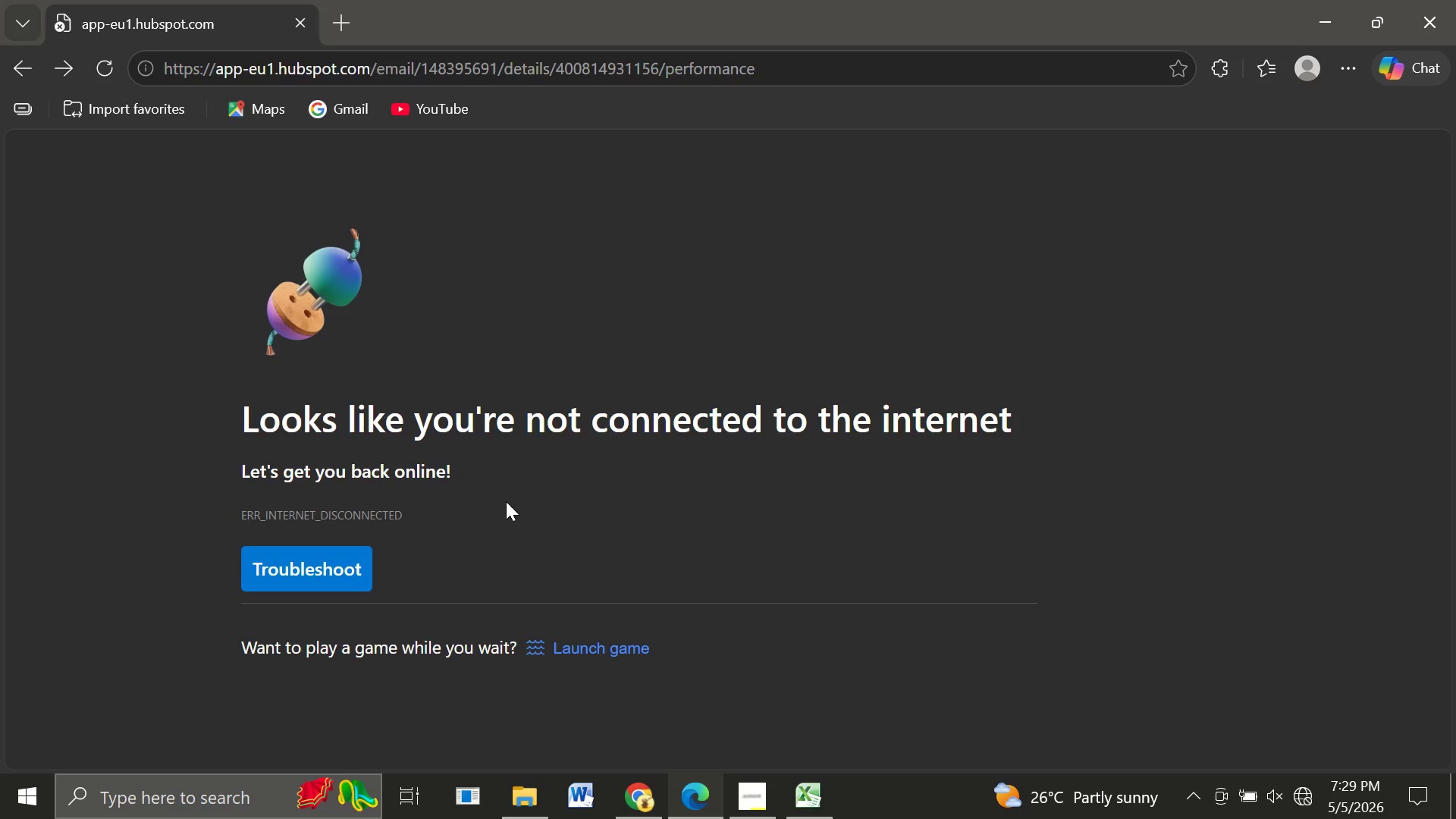 
wait(31.62)
 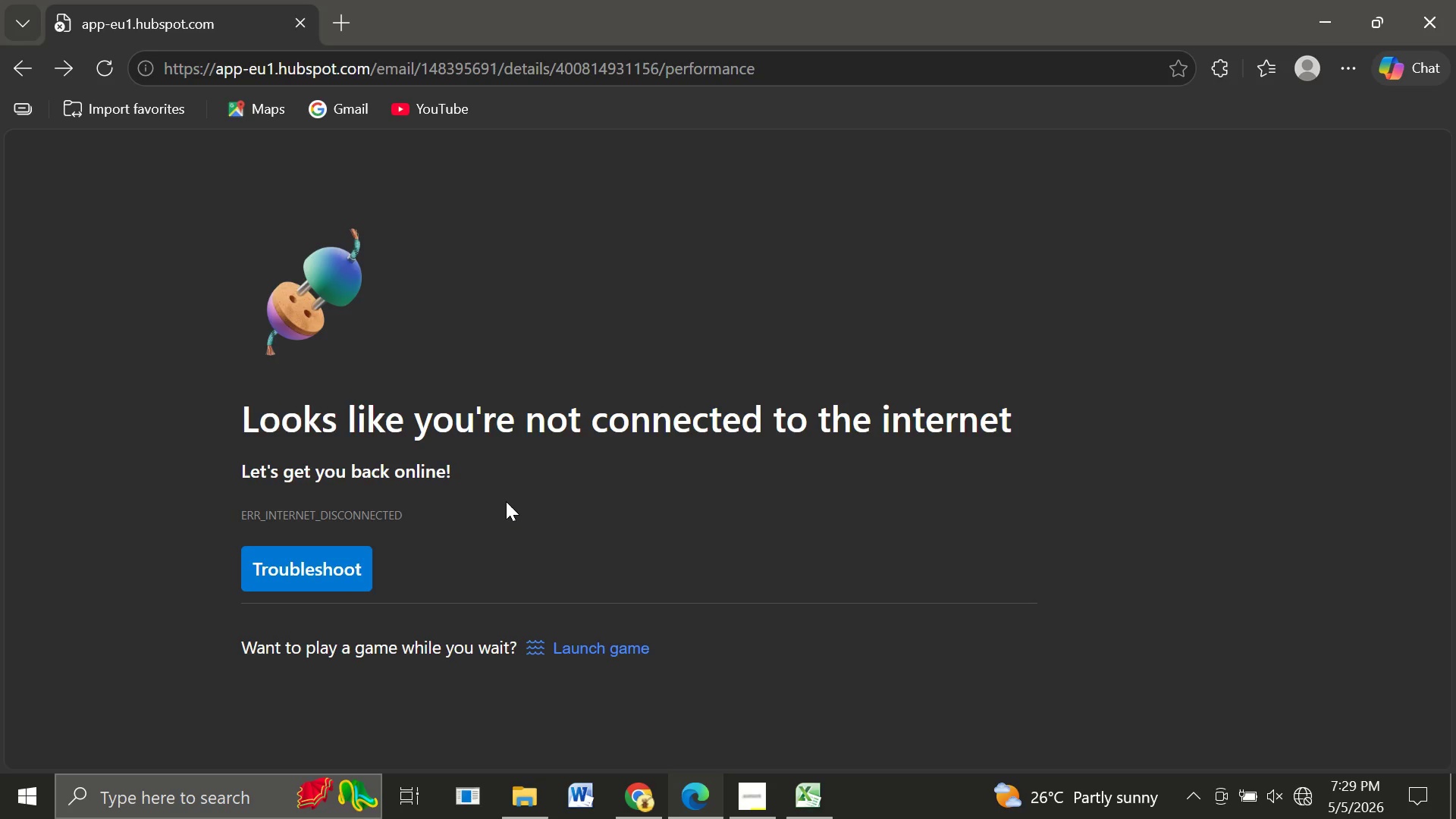 
mouse_move([447, 324])
 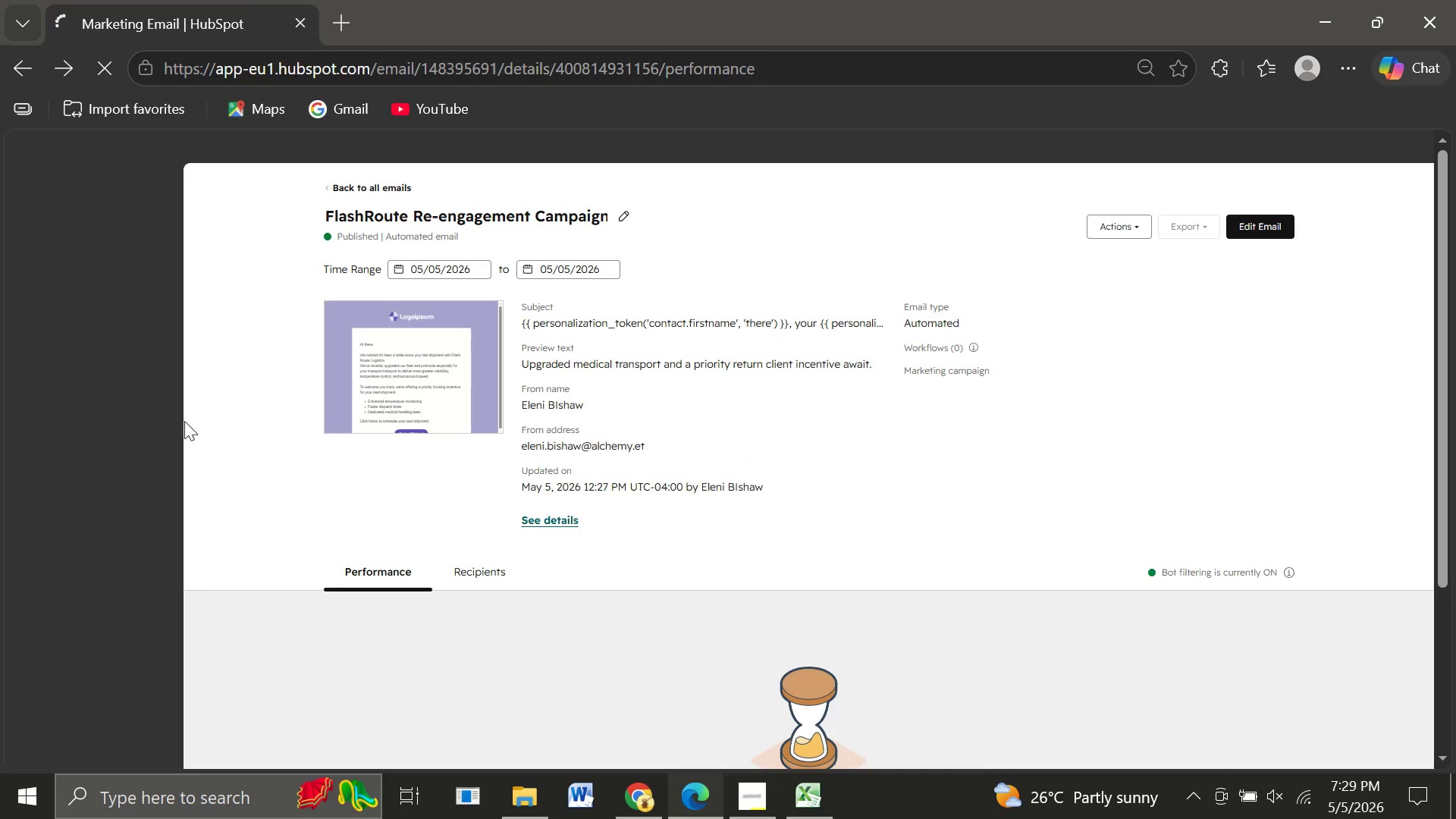 
mouse_move([139, 596])
 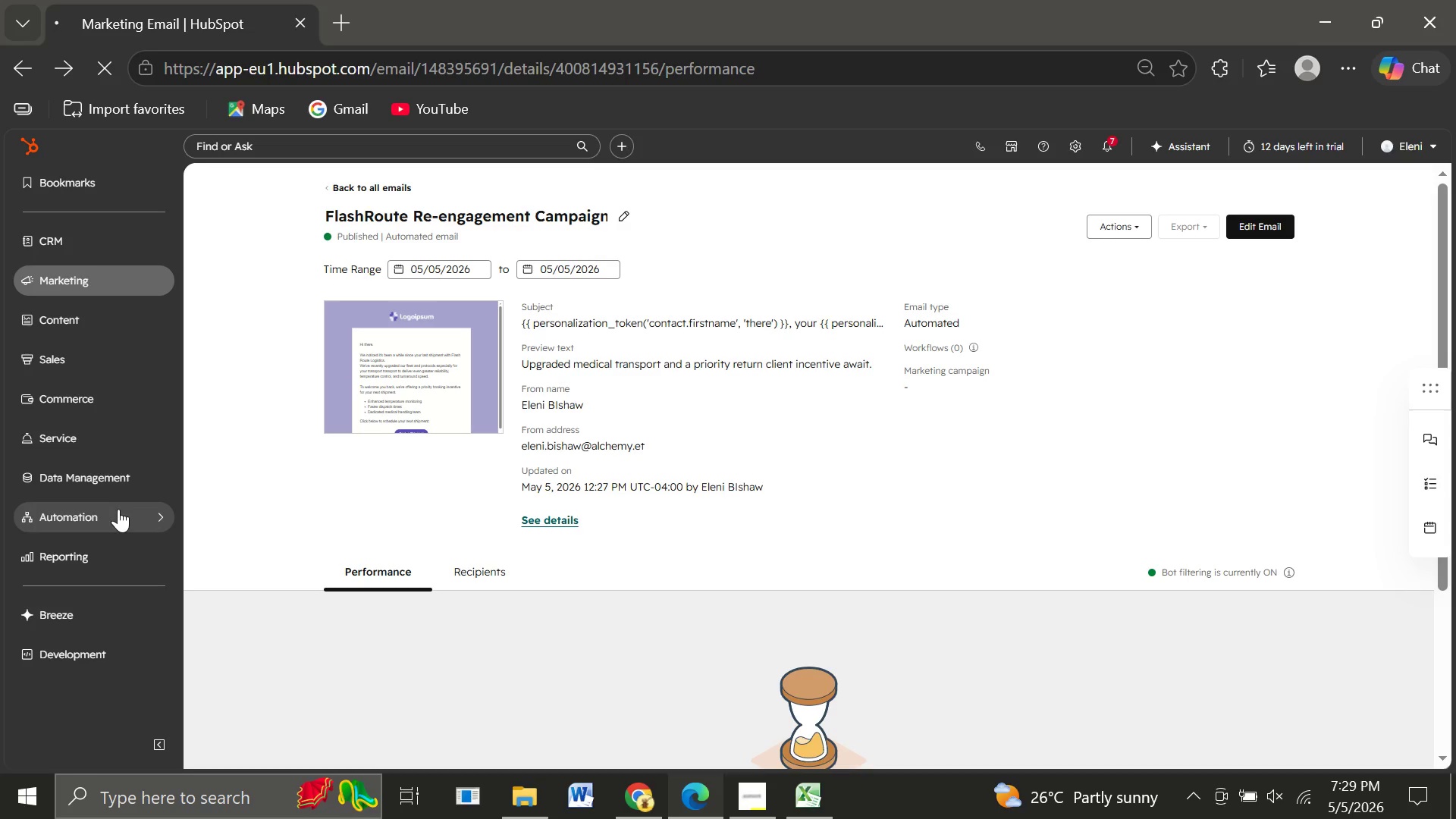 
left_click([118, 509])
 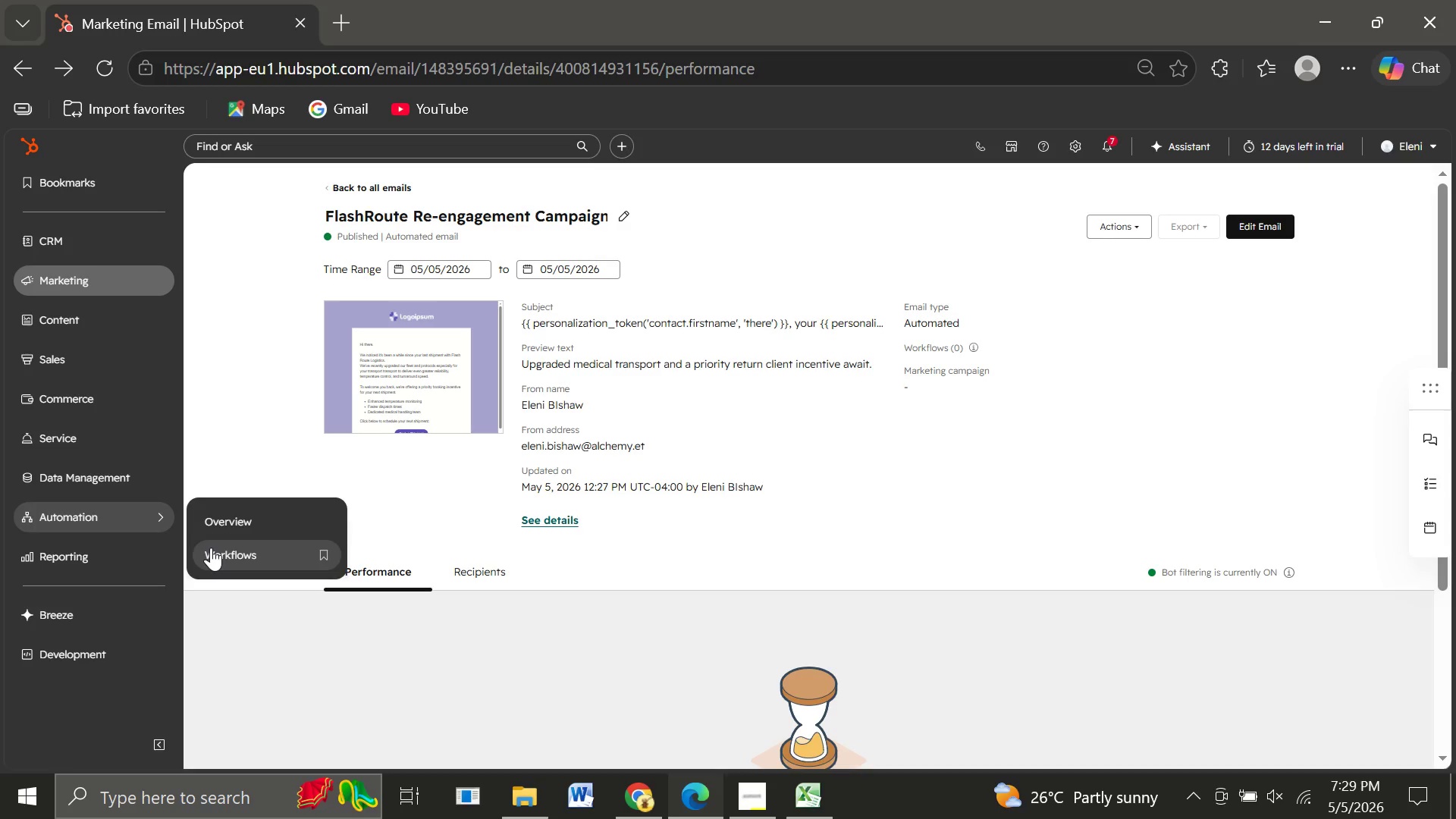 
left_click([211, 548])
 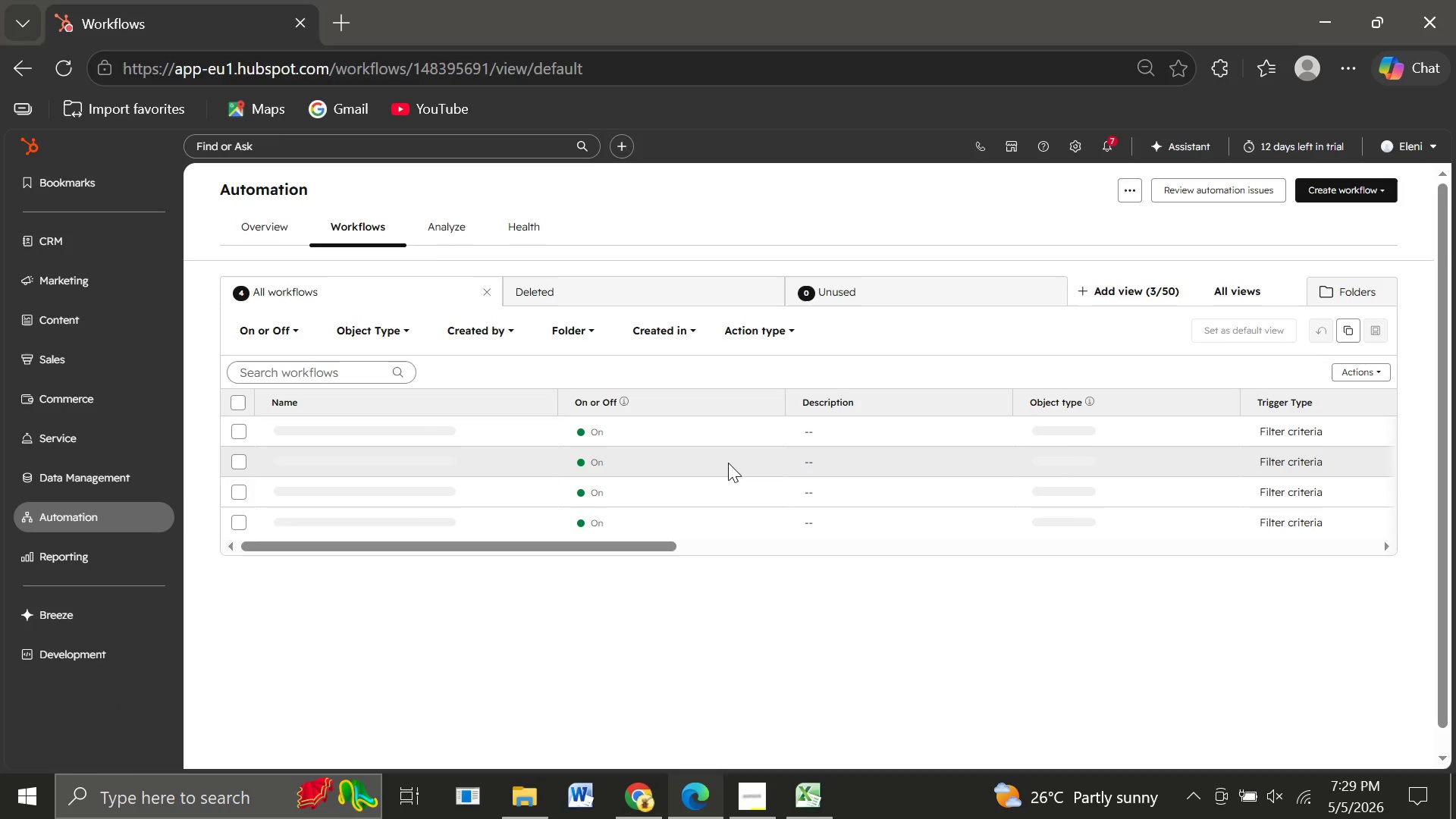 
wait(14.33)
 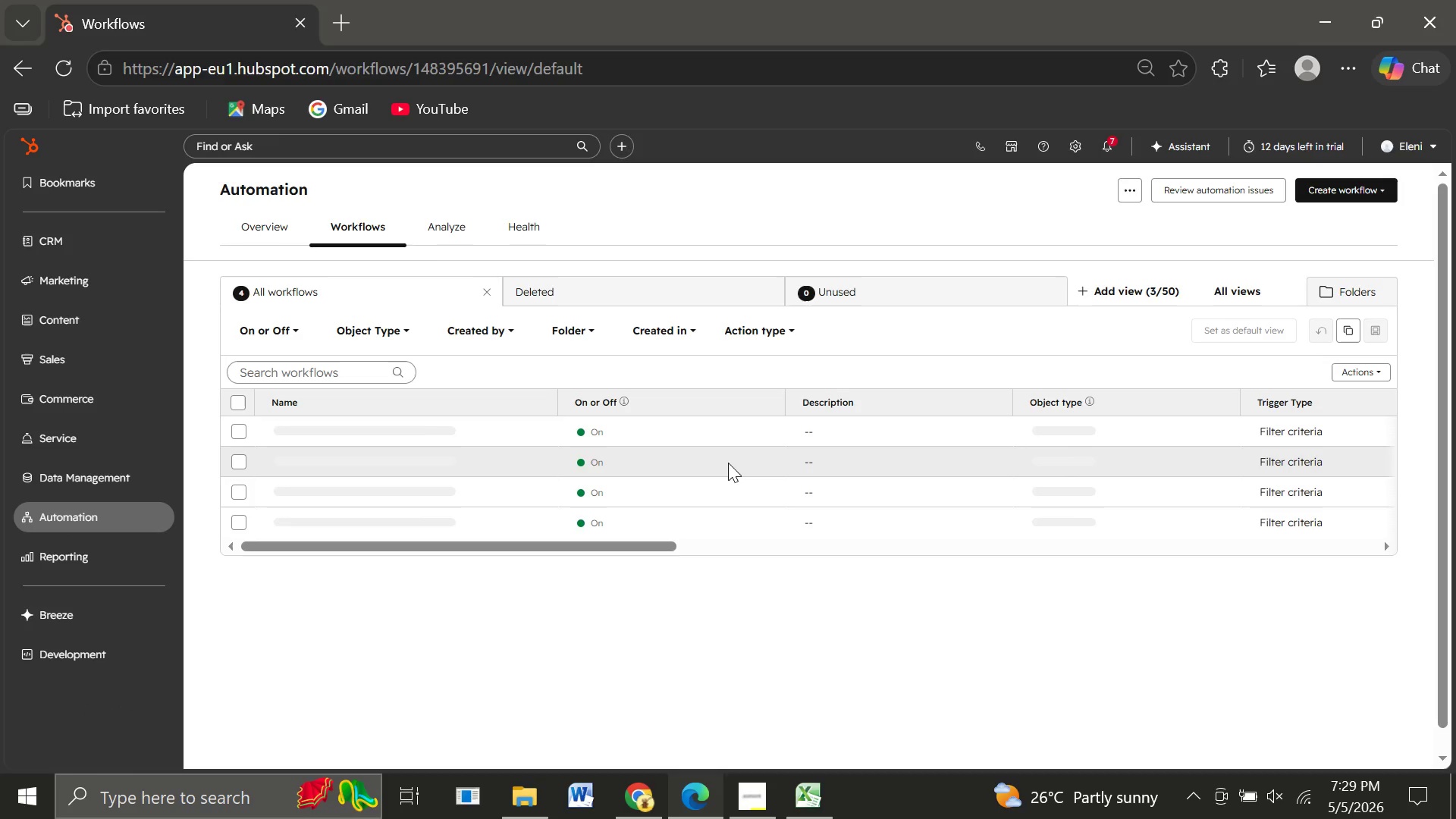 
left_click([1351, 182])
 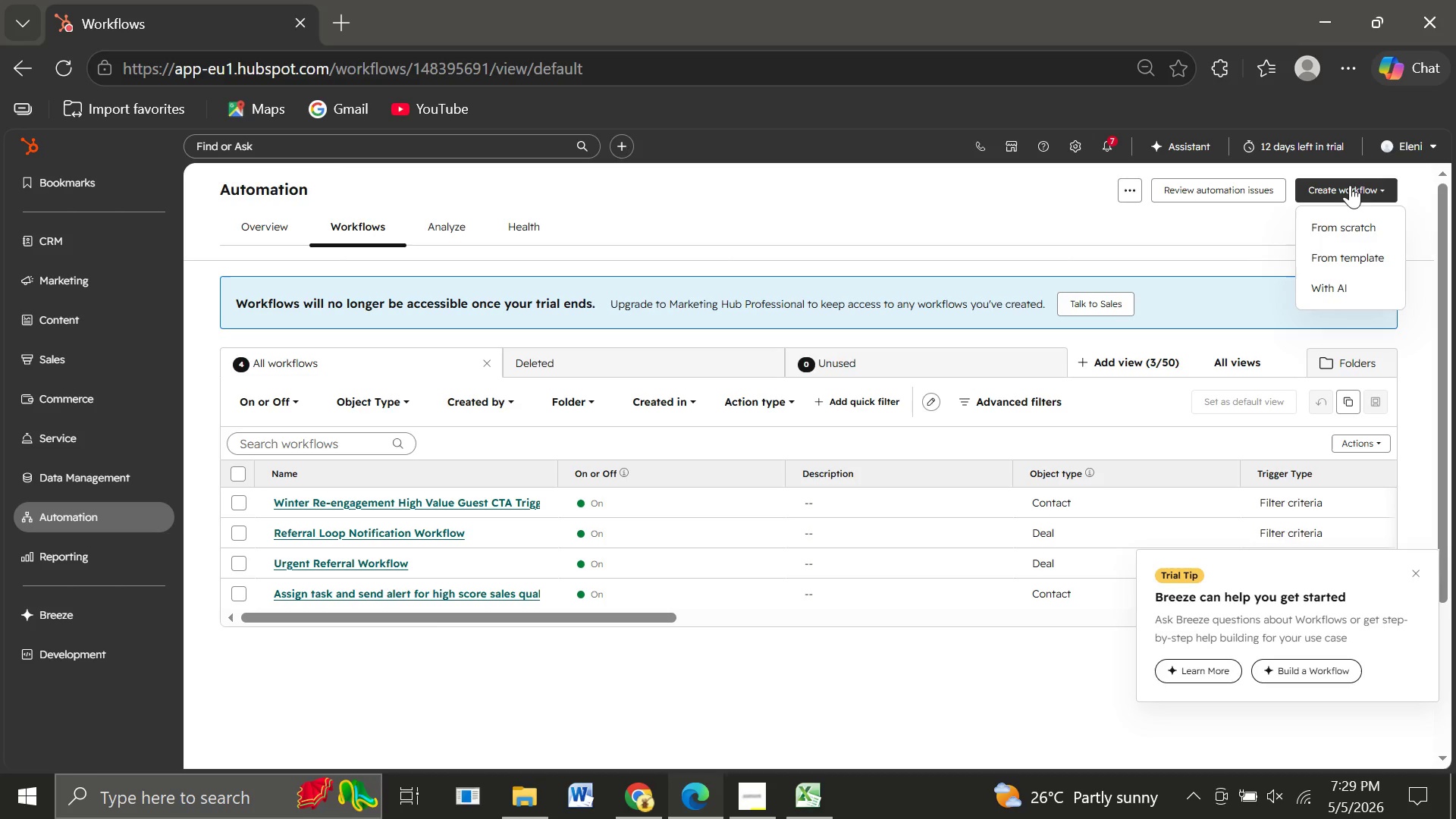 
left_click([1354, 224])
 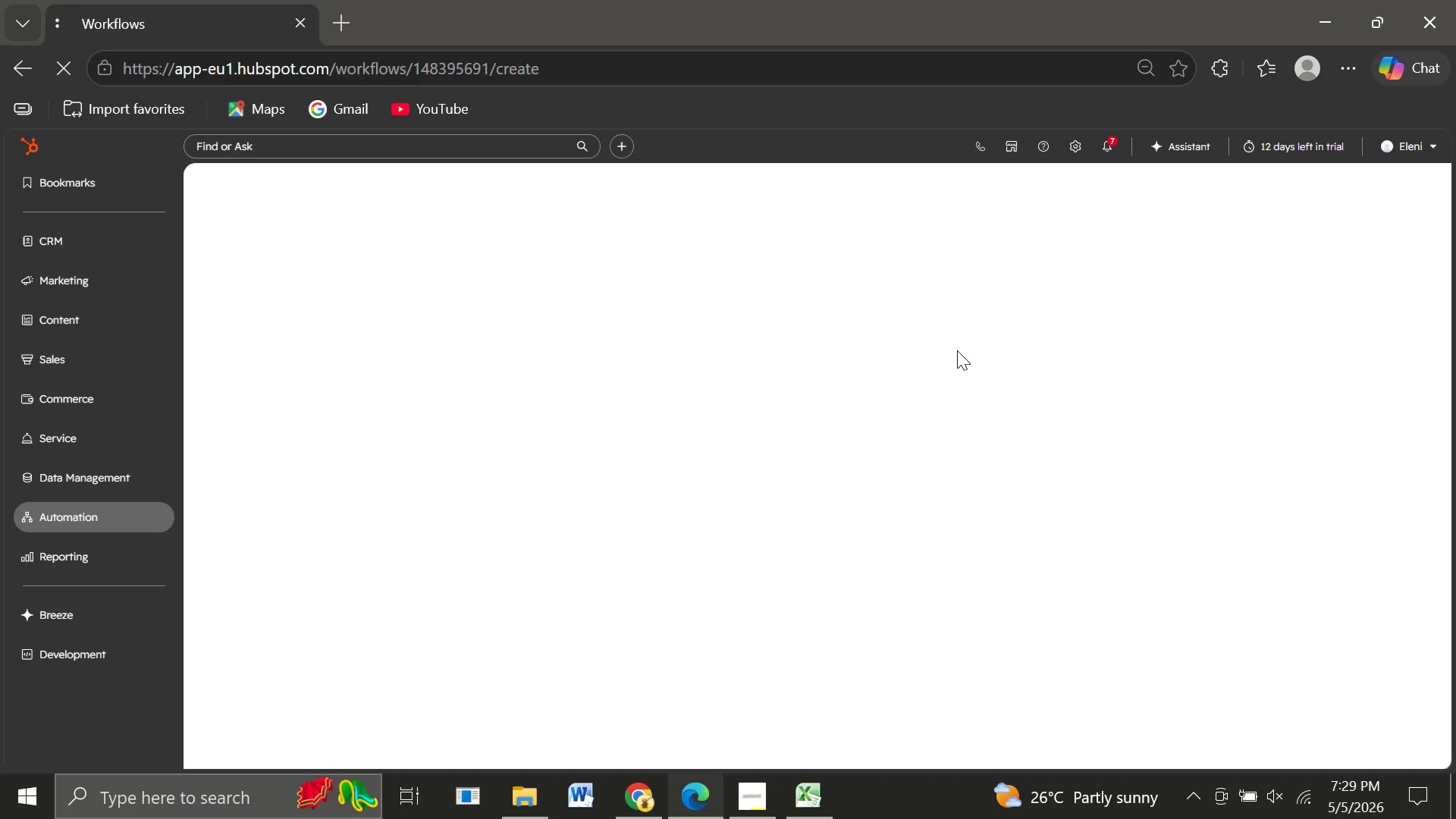 
mouse_move([940, 359])
 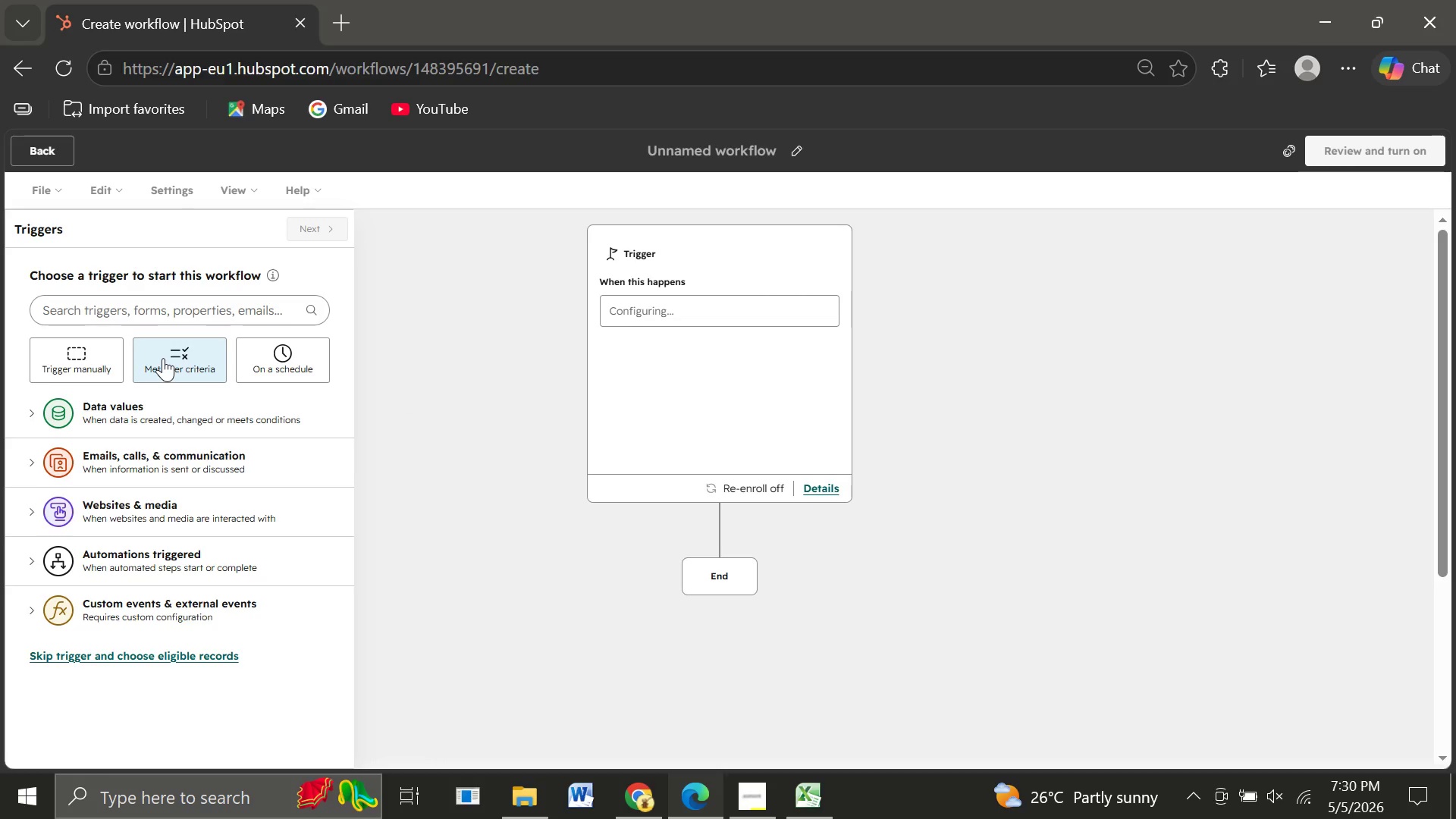 
left_click([163, 358])
 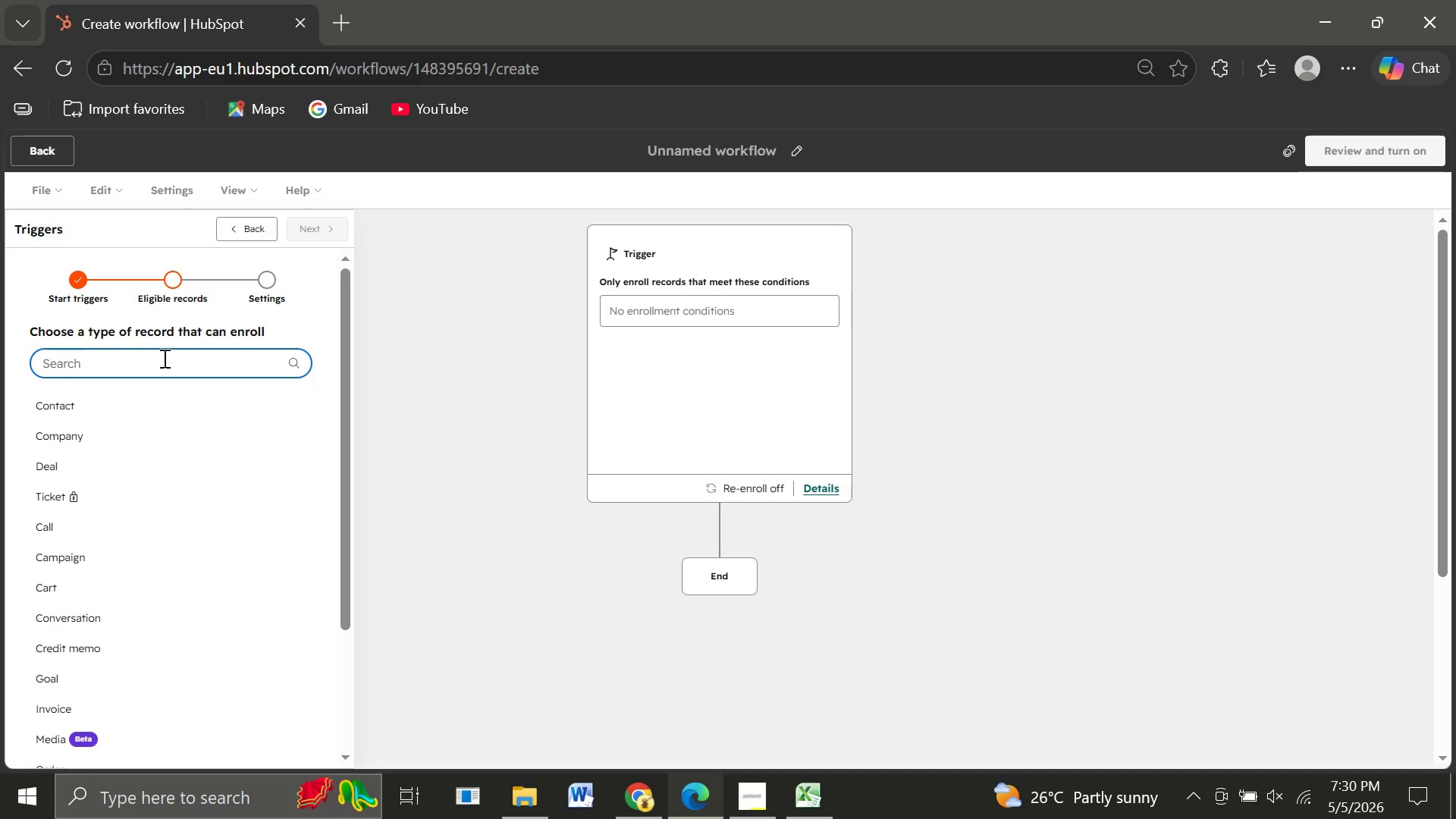 
wait(6.61)
 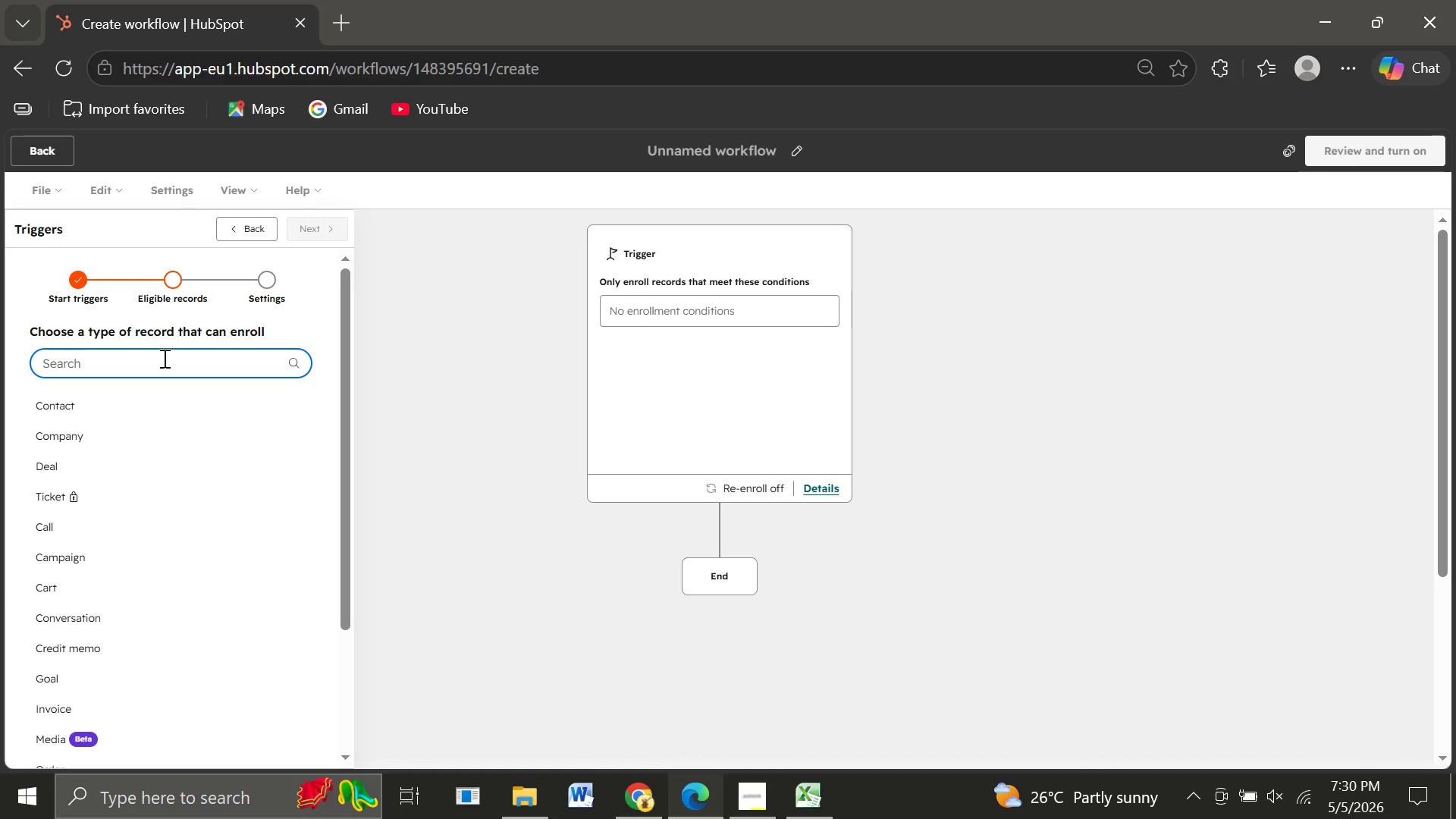 
left_click([41, 406])
 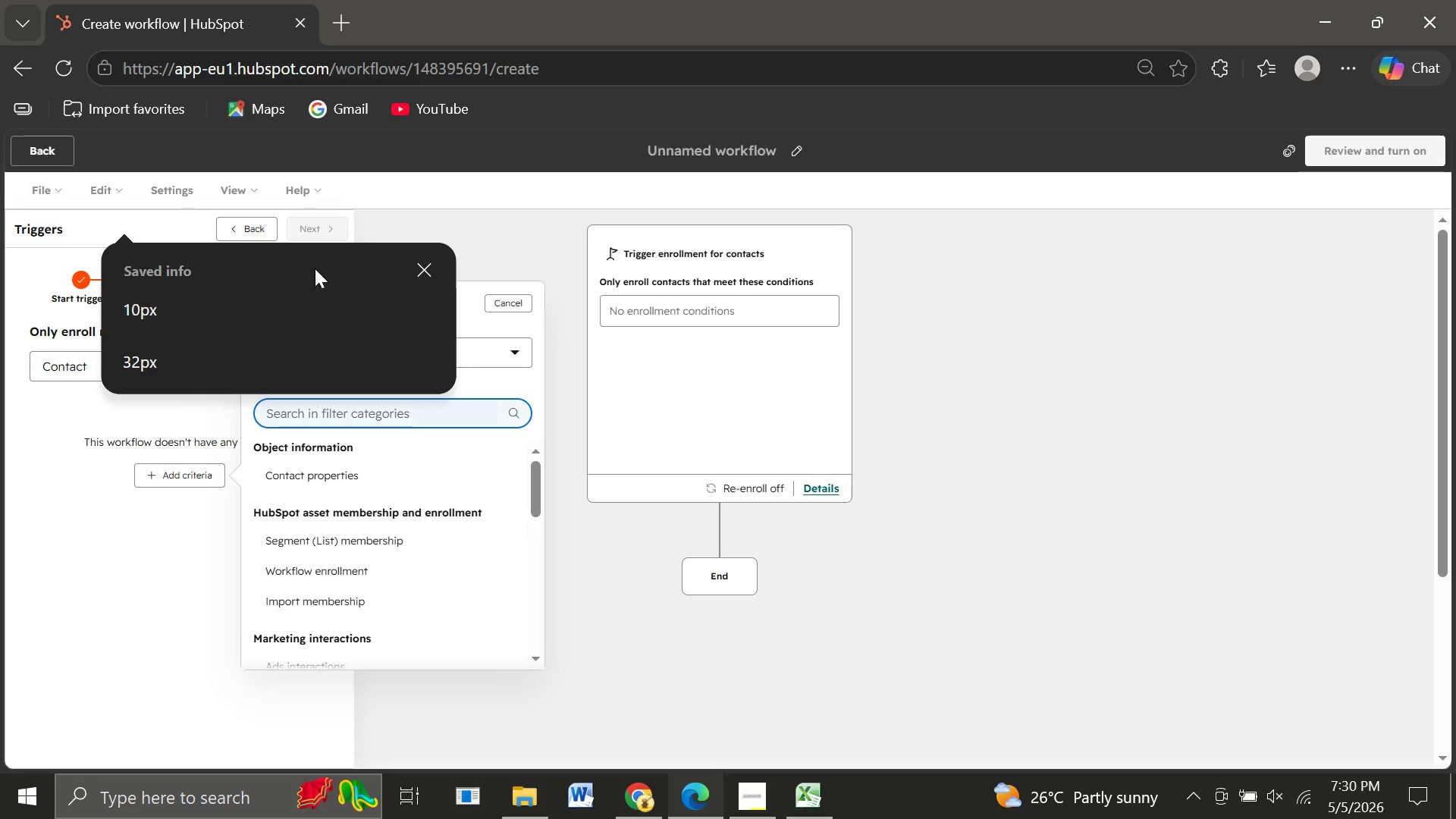 
left_click([430, 264])
 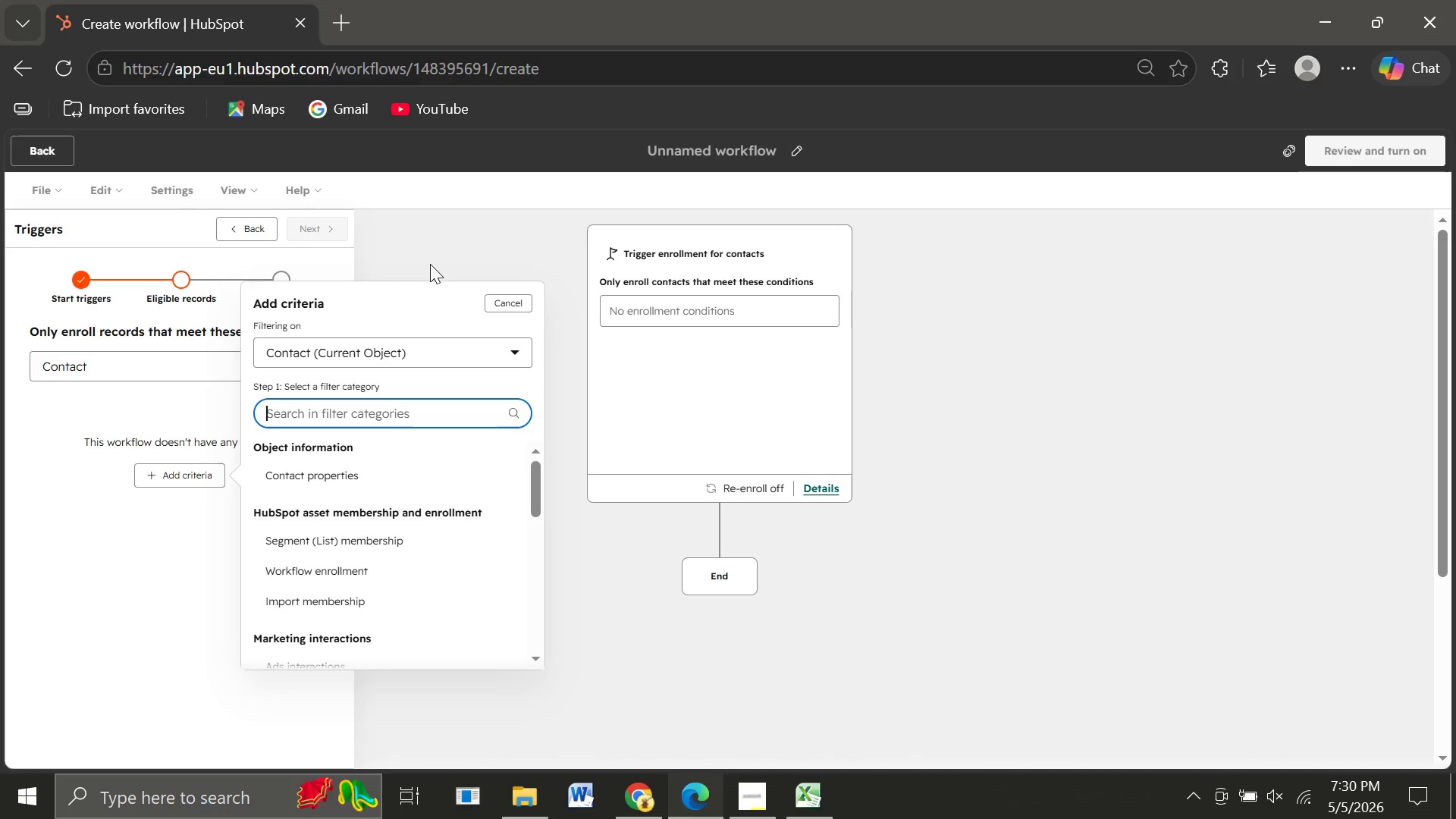 
wait(10.41)
 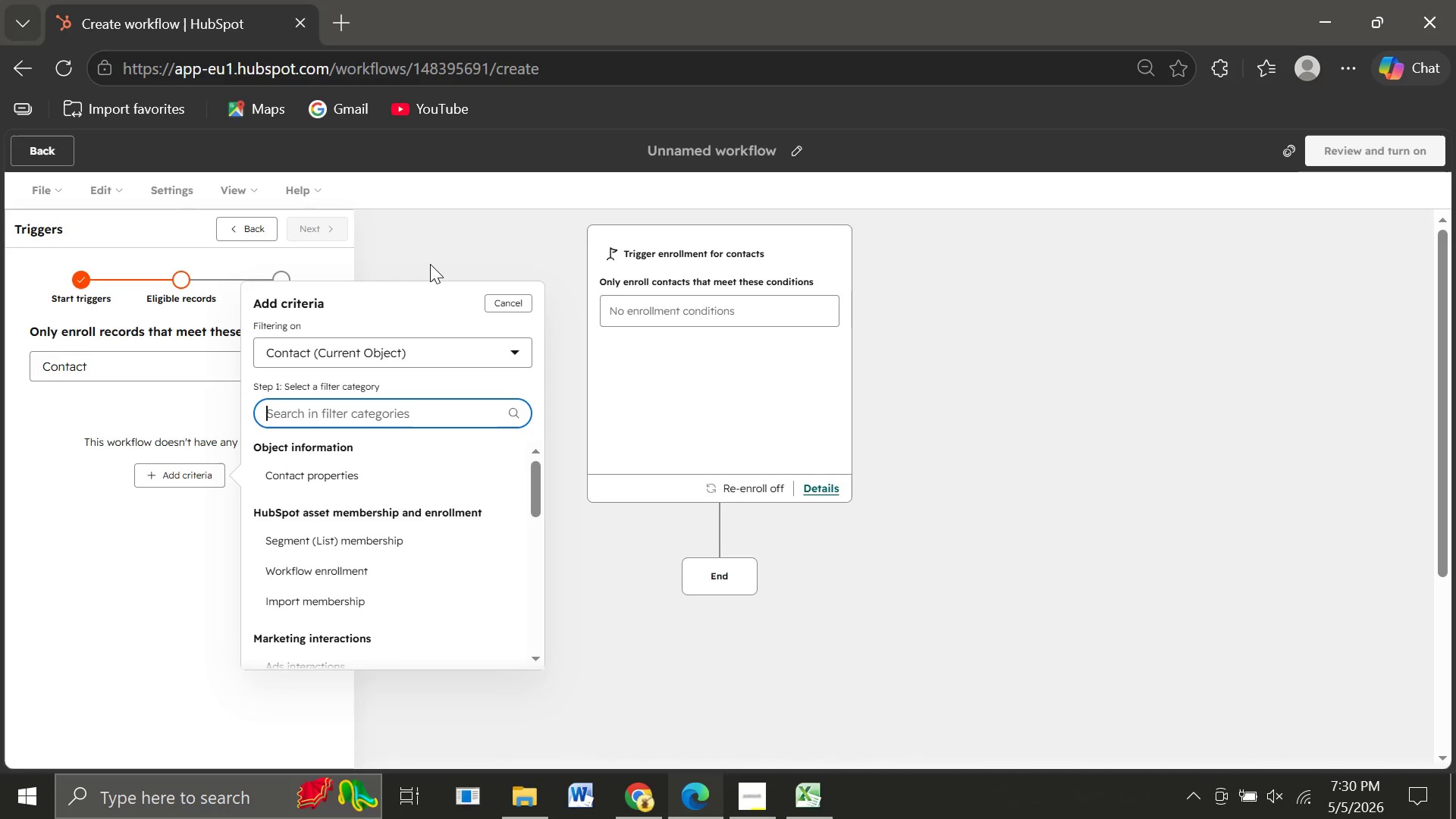 
left_click([318, 548])
 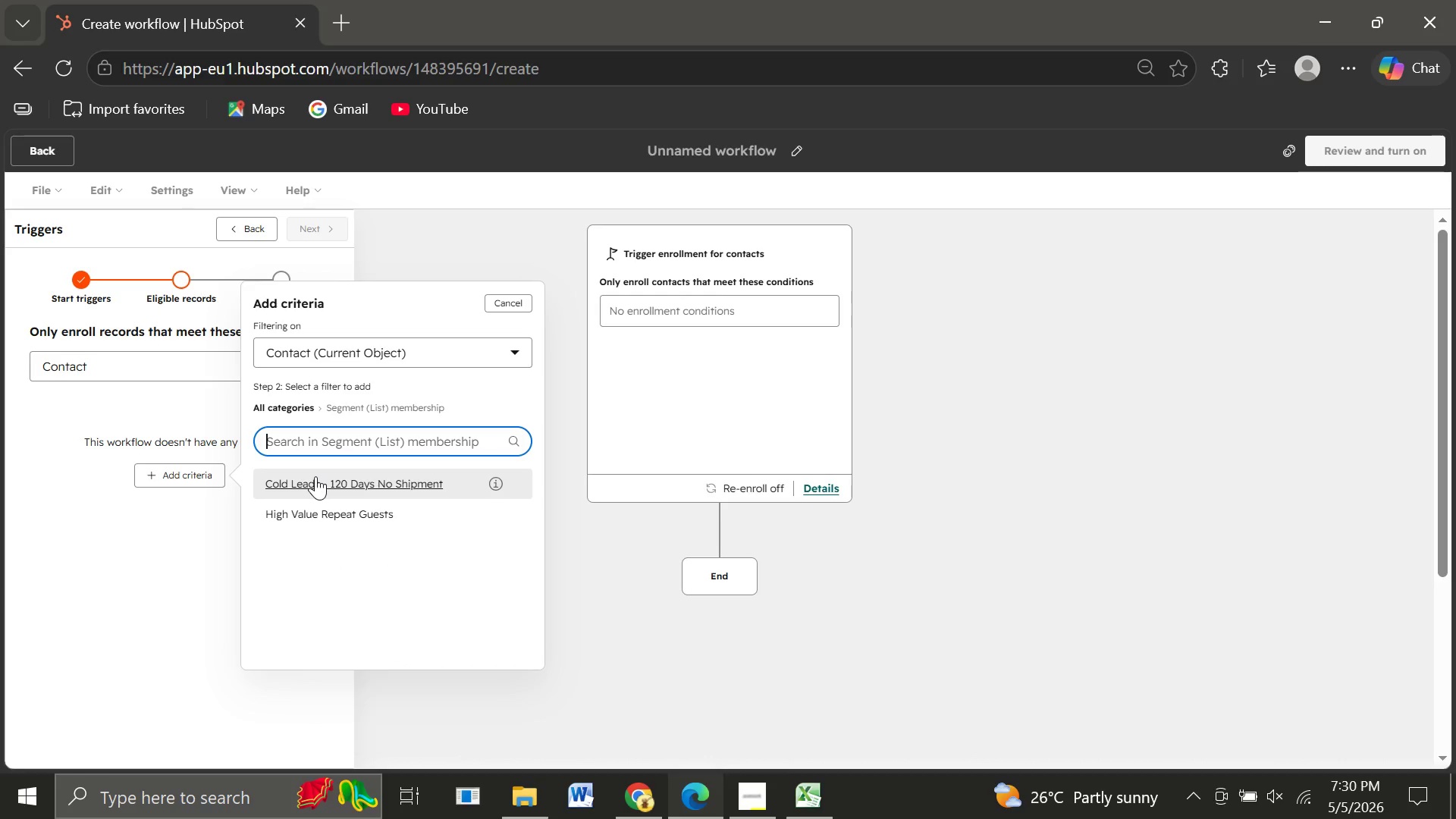 
left_click([327, 486])
 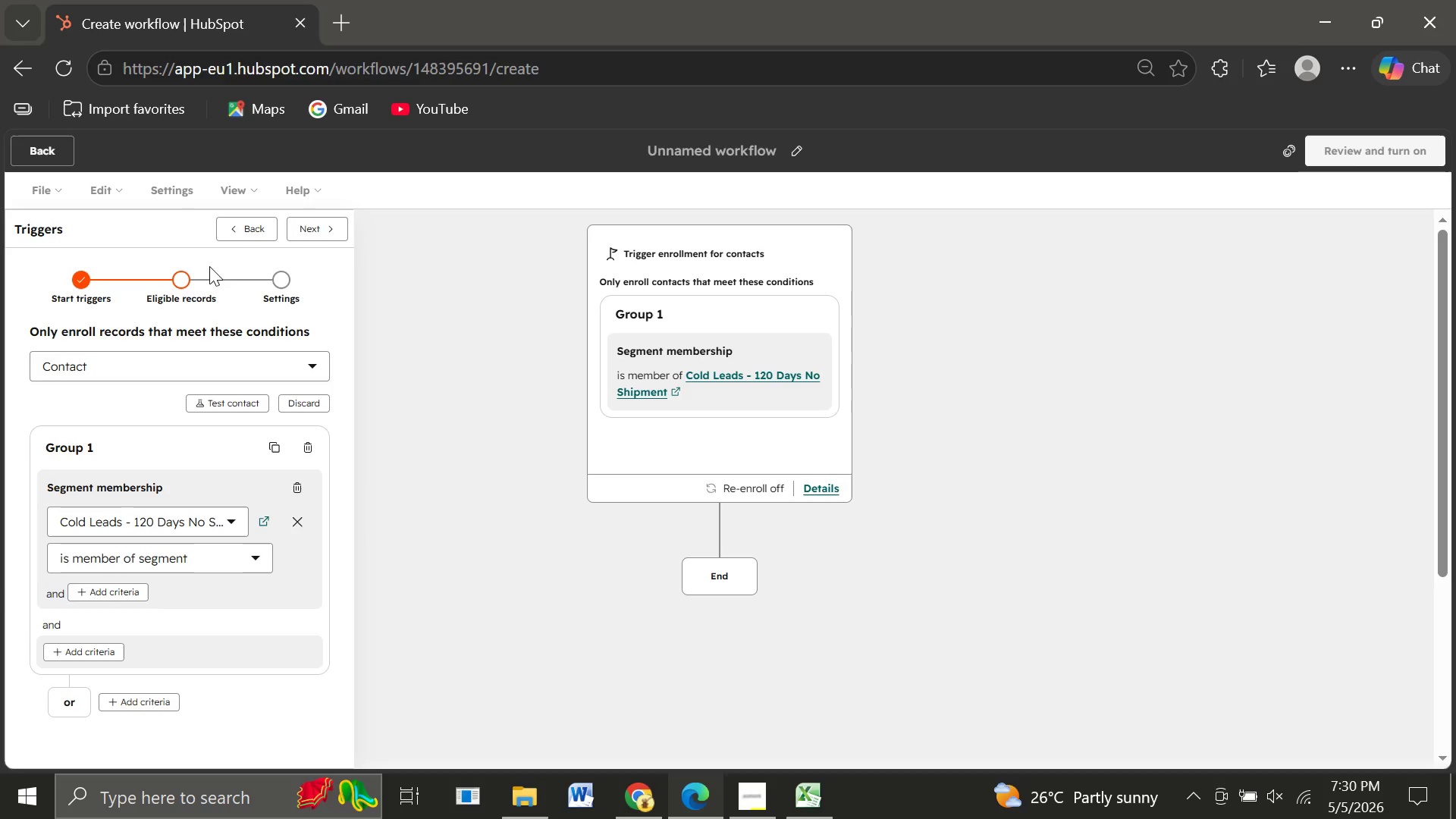 
wait(9.06)
 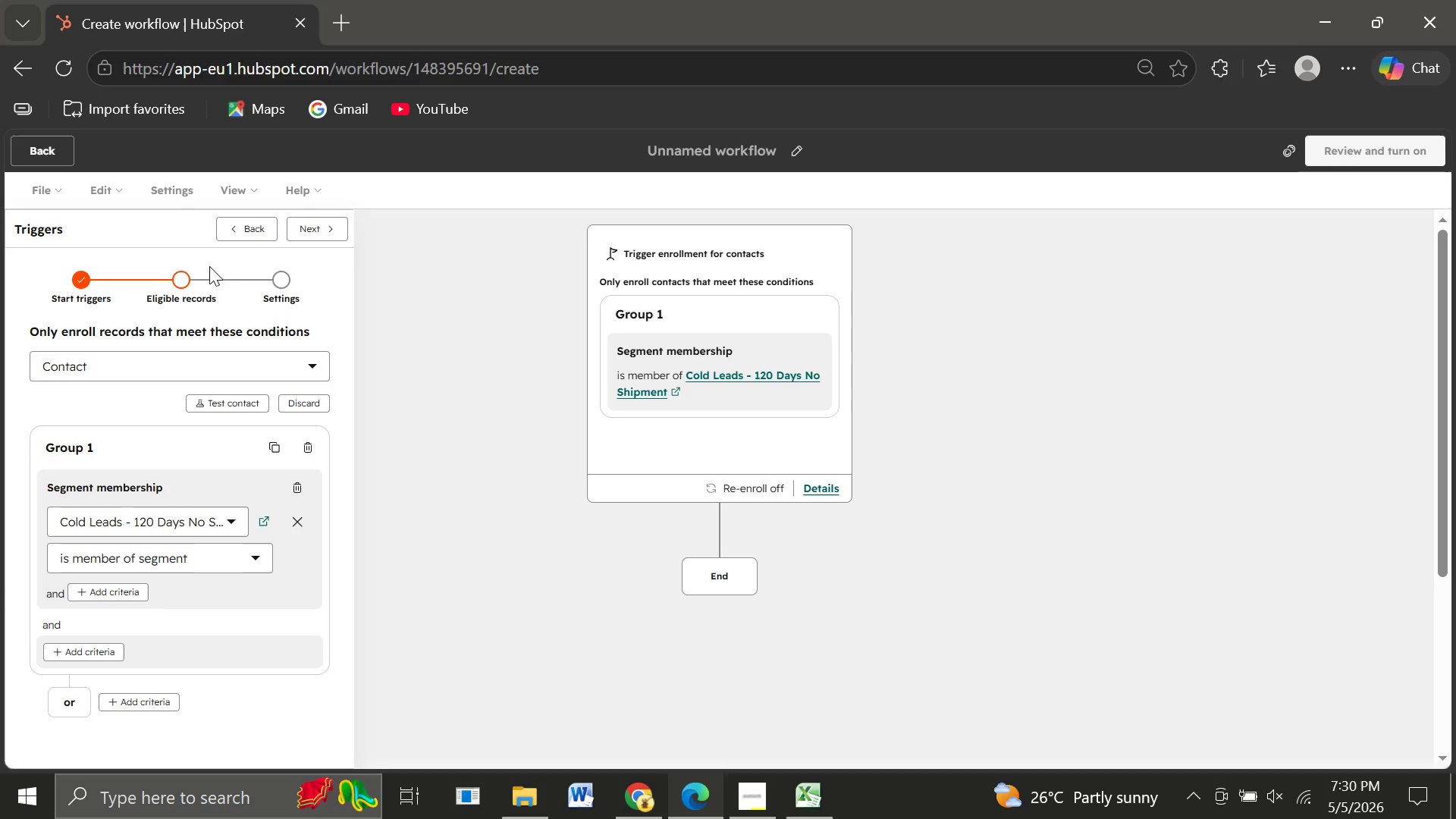 
left_click([312, 225])
 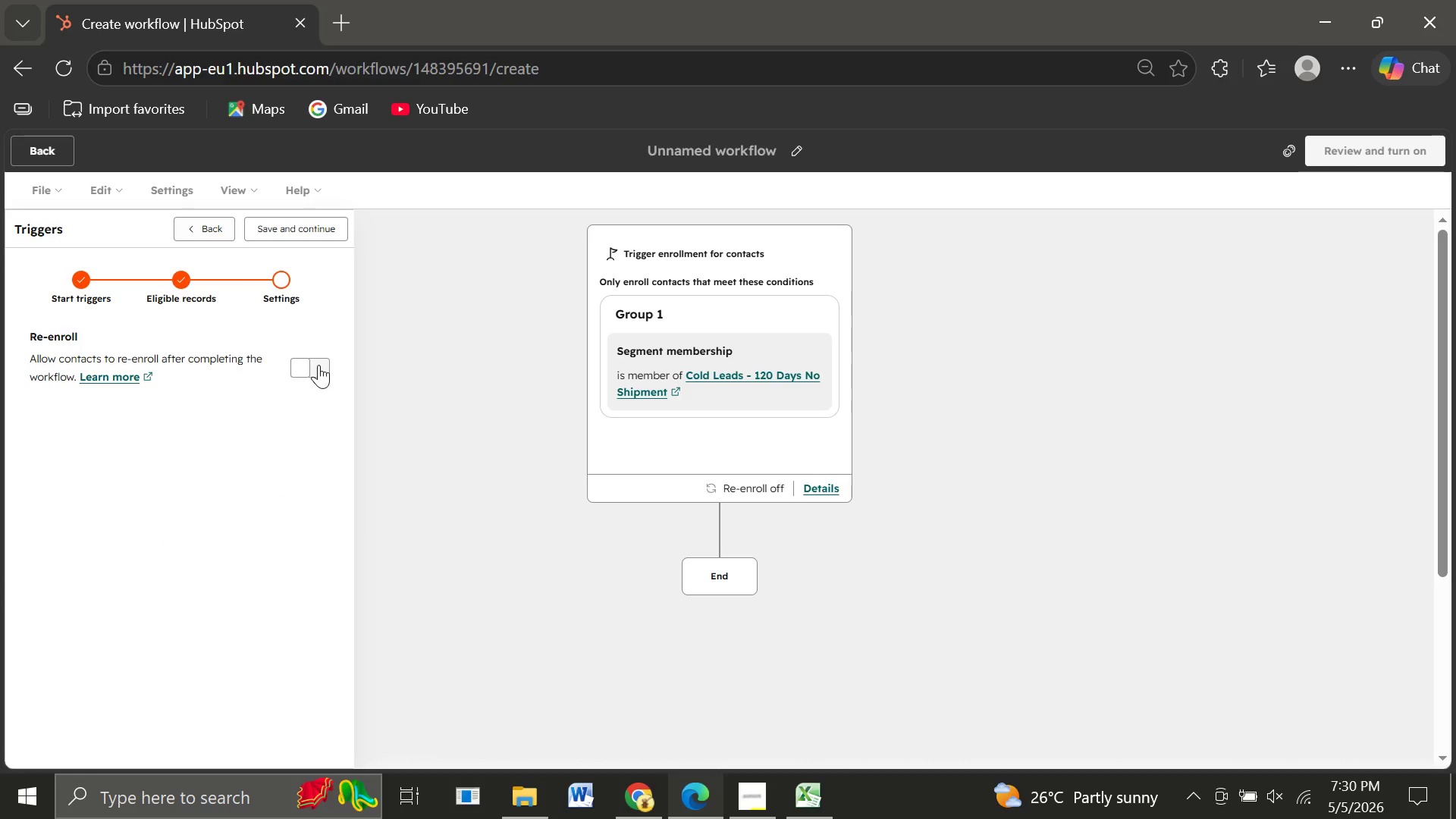 
left_click([318, 365])
 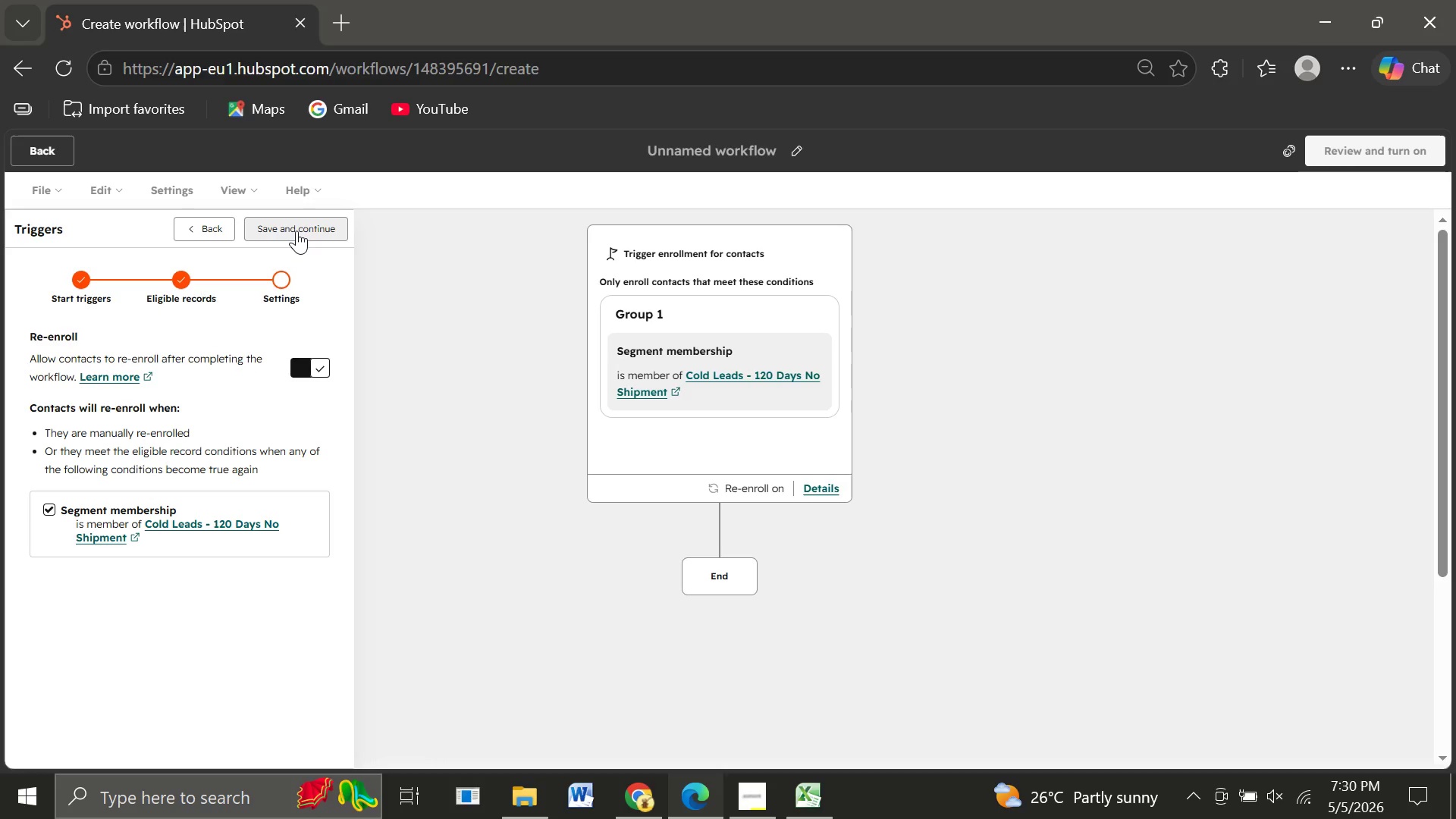 
left_click([297, 231])
 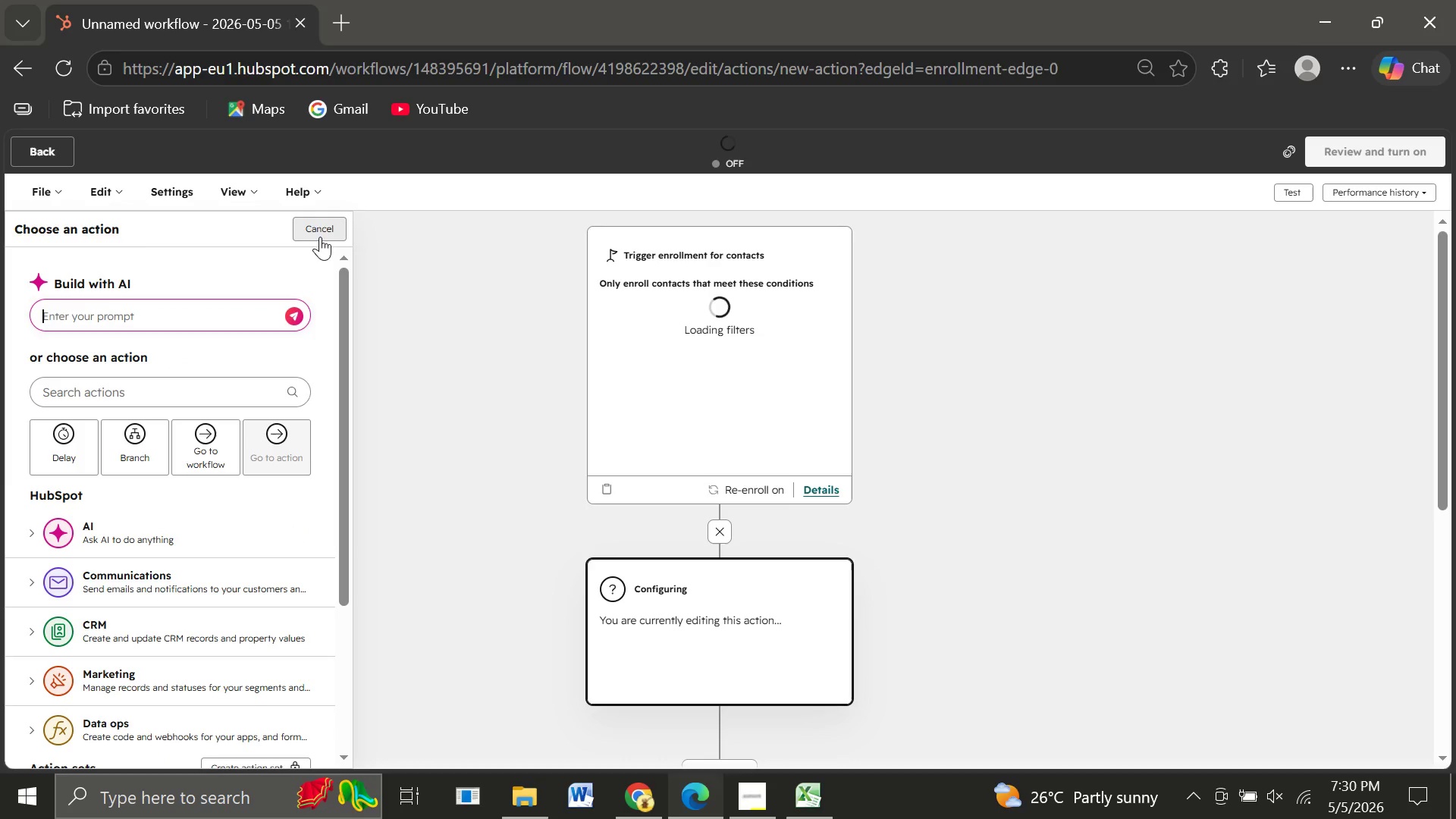 
wait(9.77)
 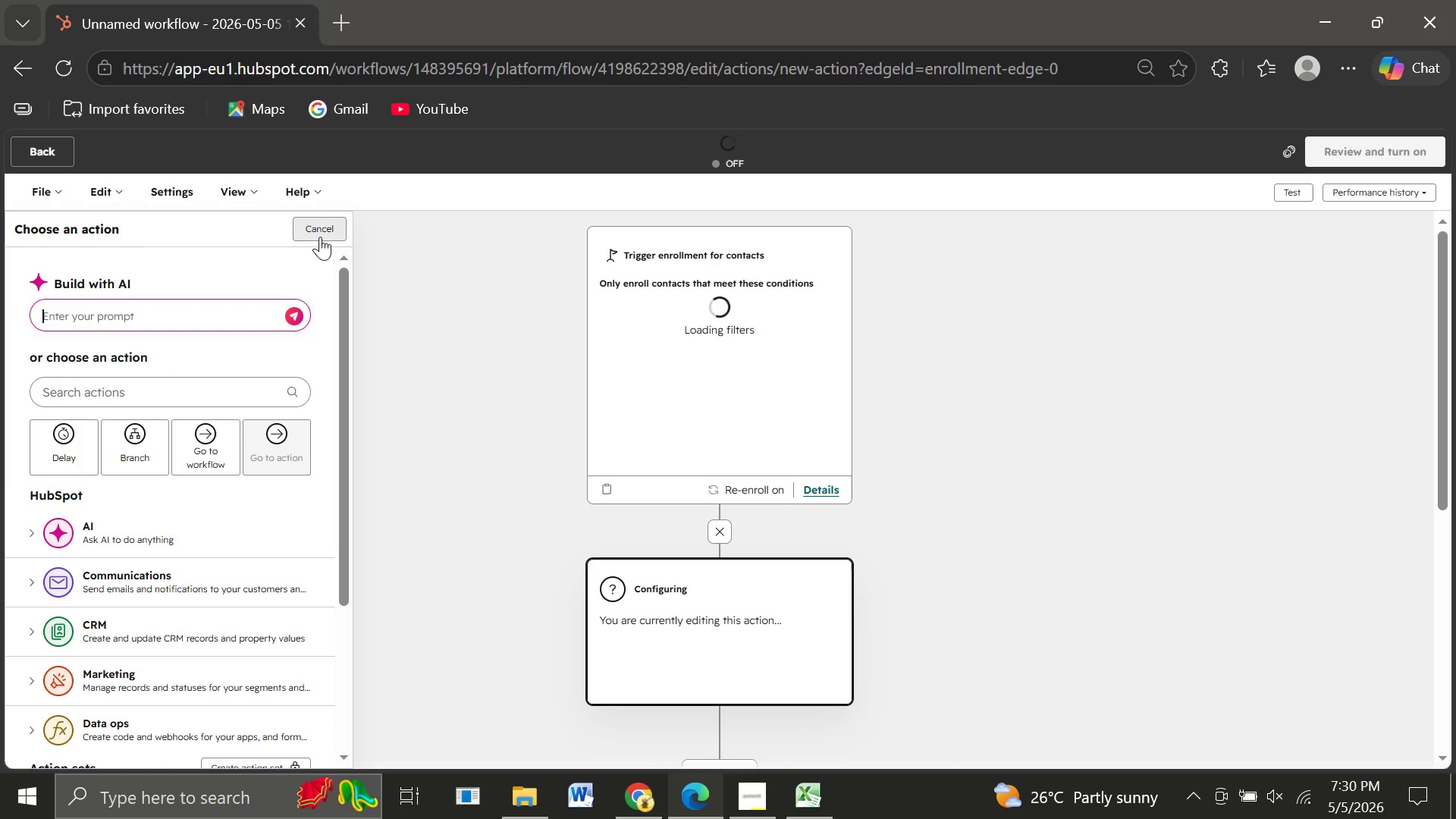 
mouse_move([571, 519])
 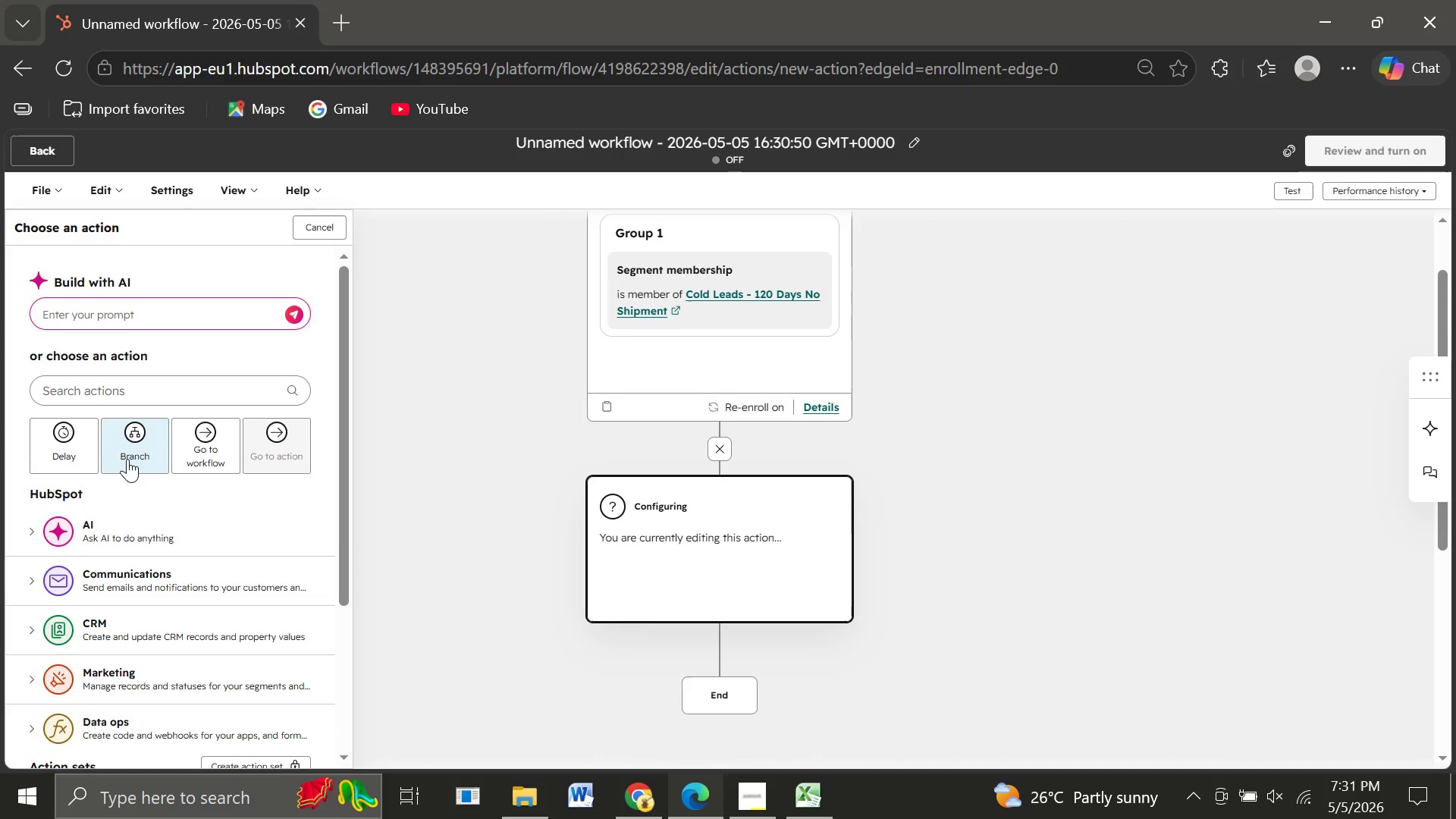 
left_click([127, 459])
 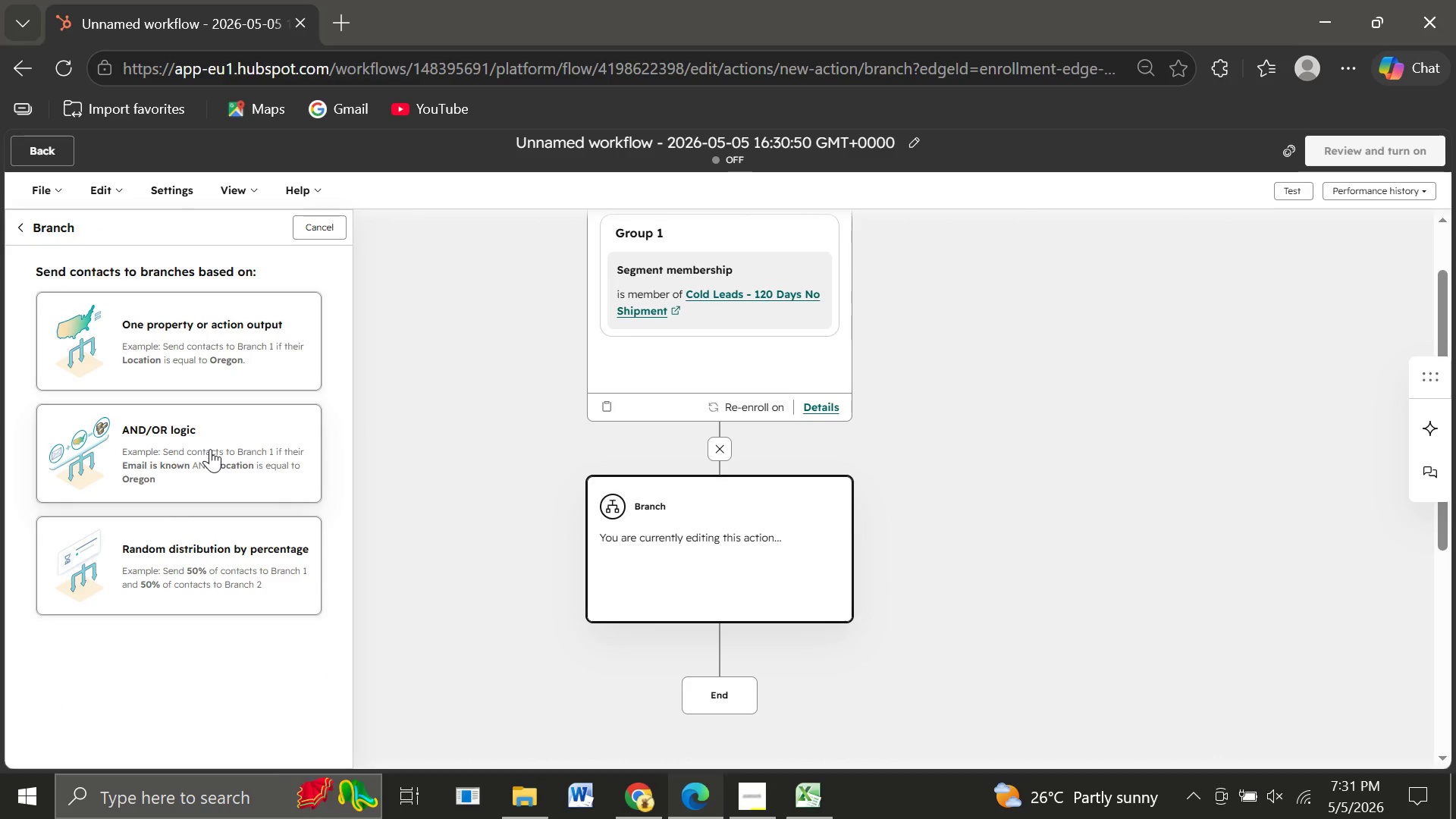 
left_click([210, 449])
 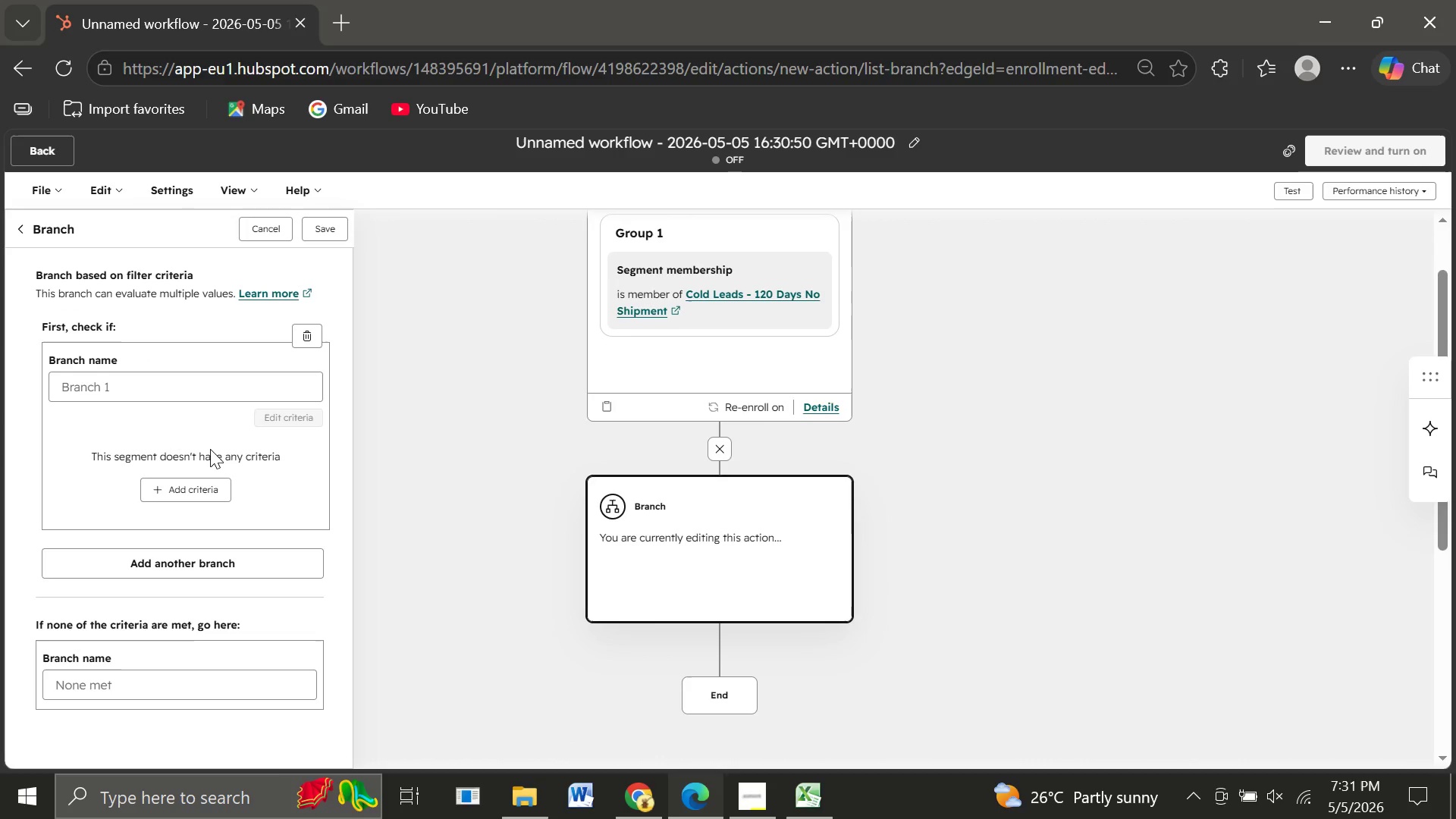 
wait(9.58)
 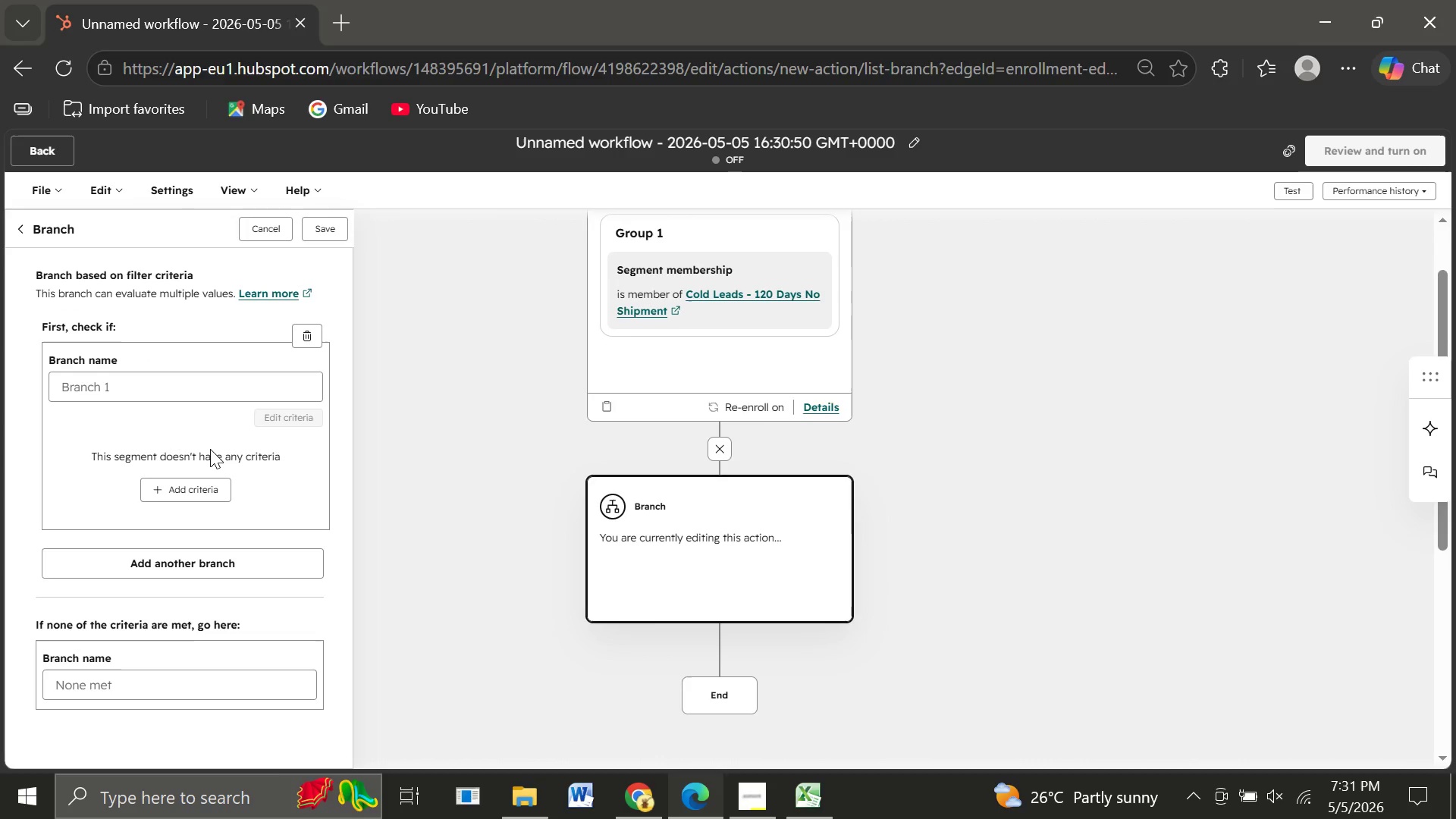 
left_click([83, 394])
 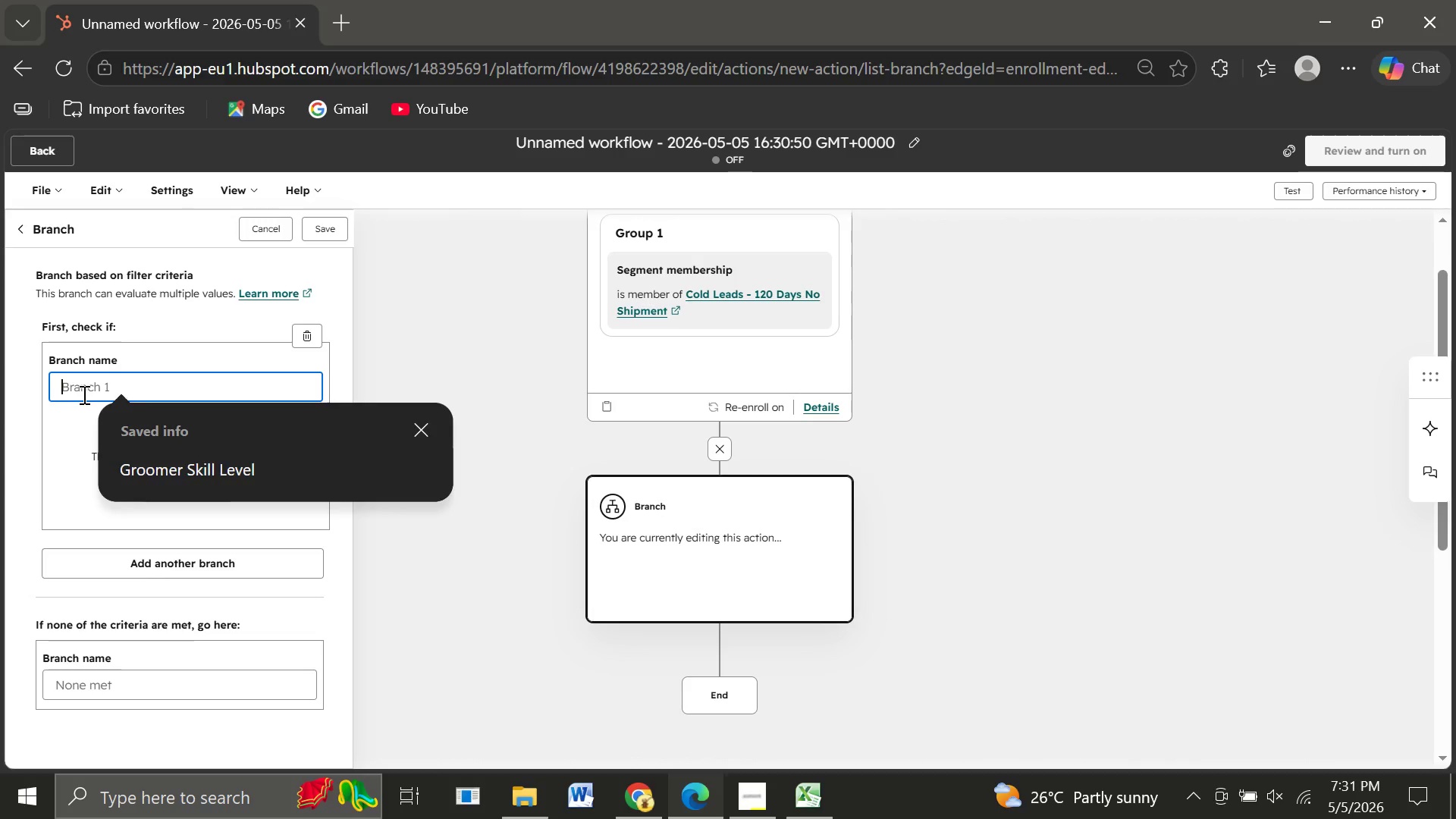 
type(YES)
 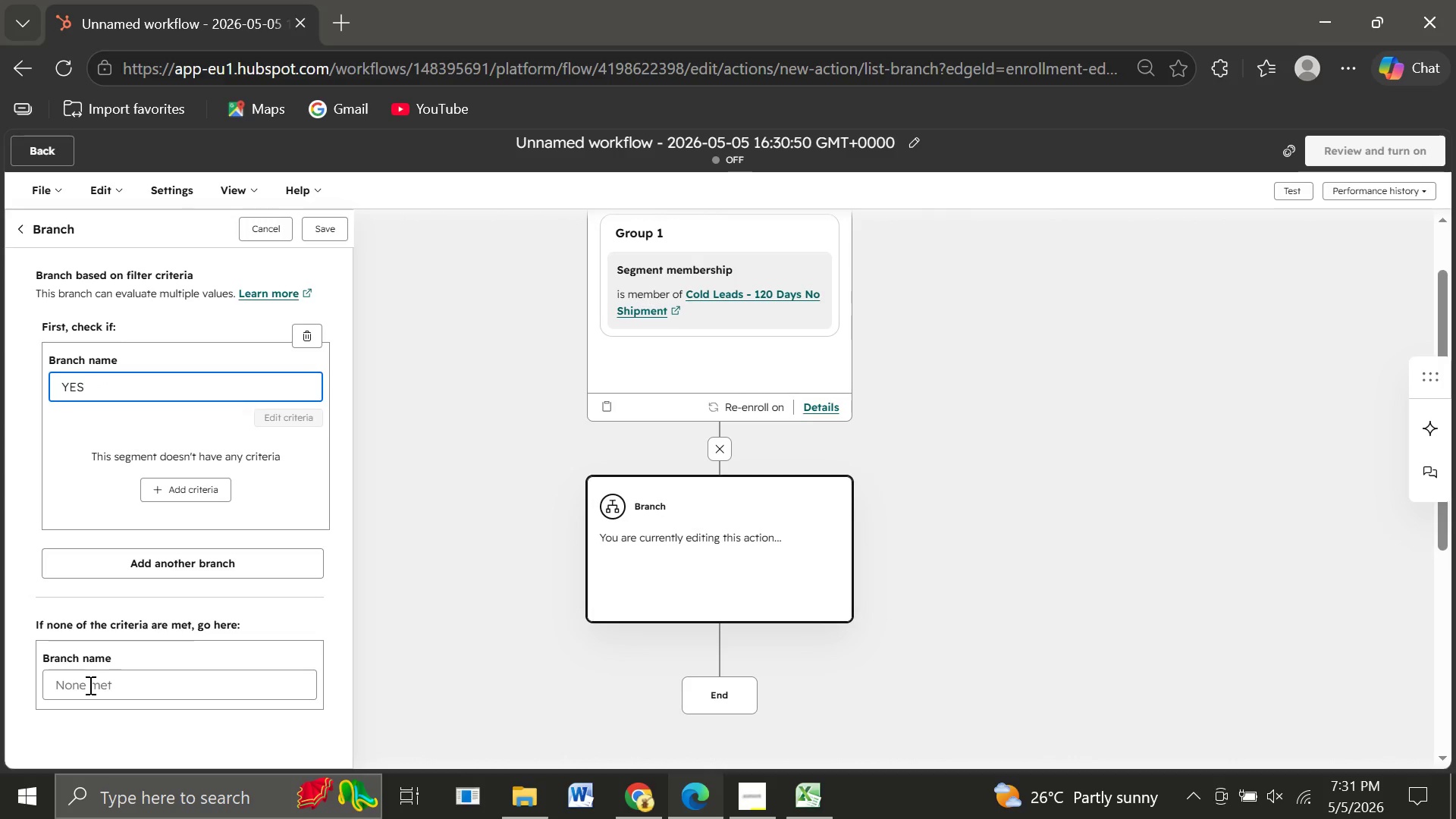 
left_click([89, 685])
 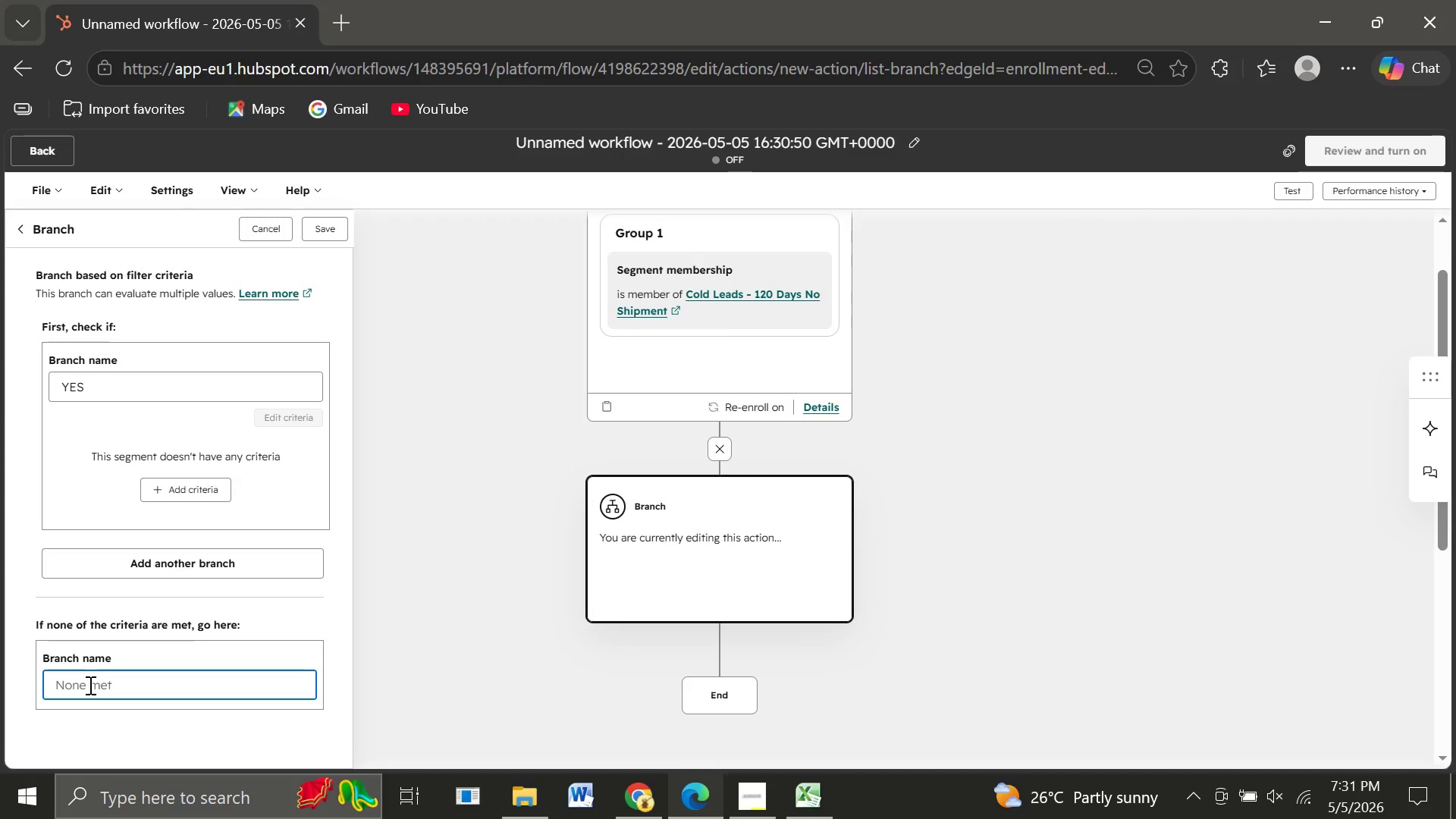 
type(NO)
 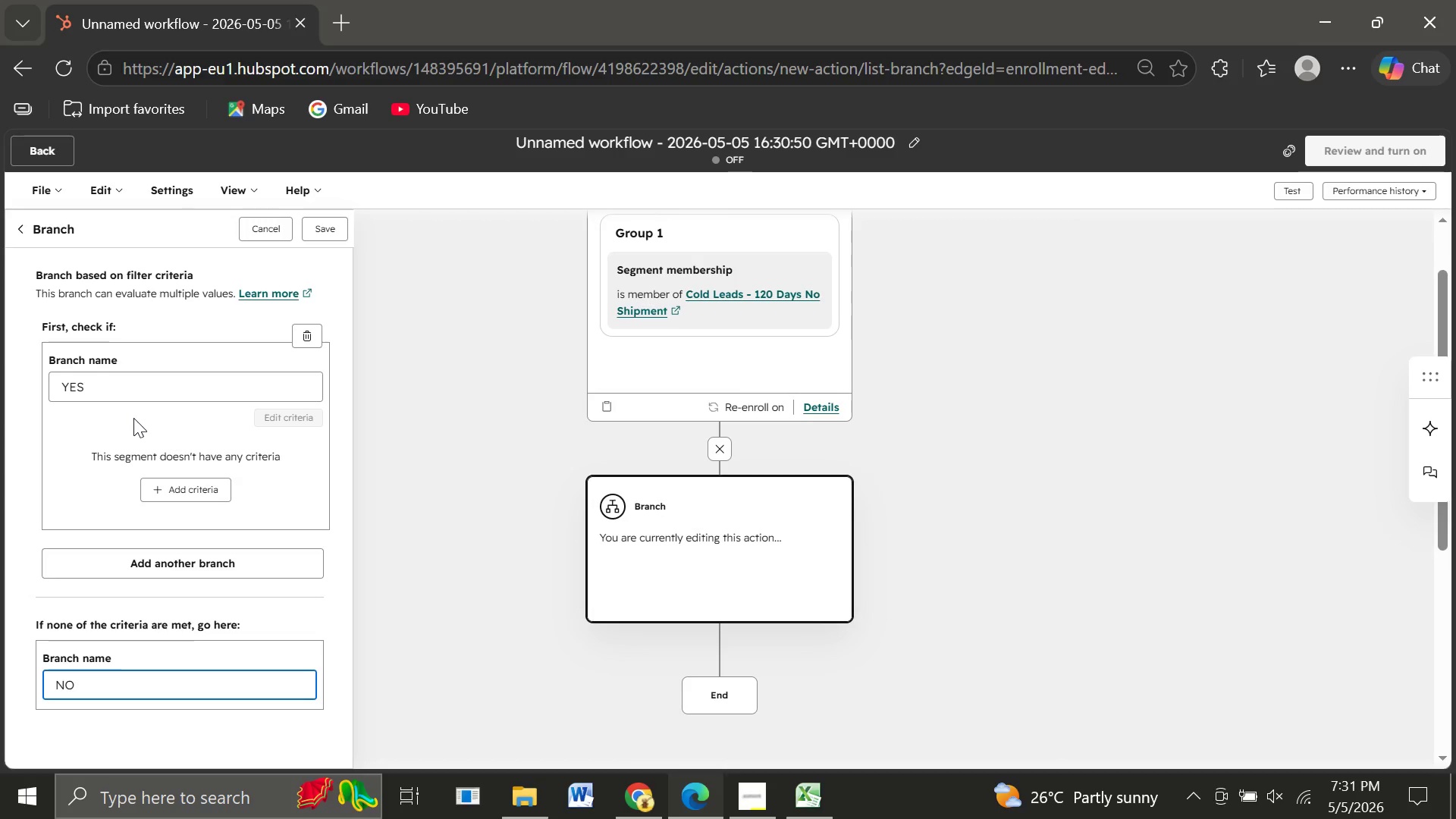 
key(CapsLock)
 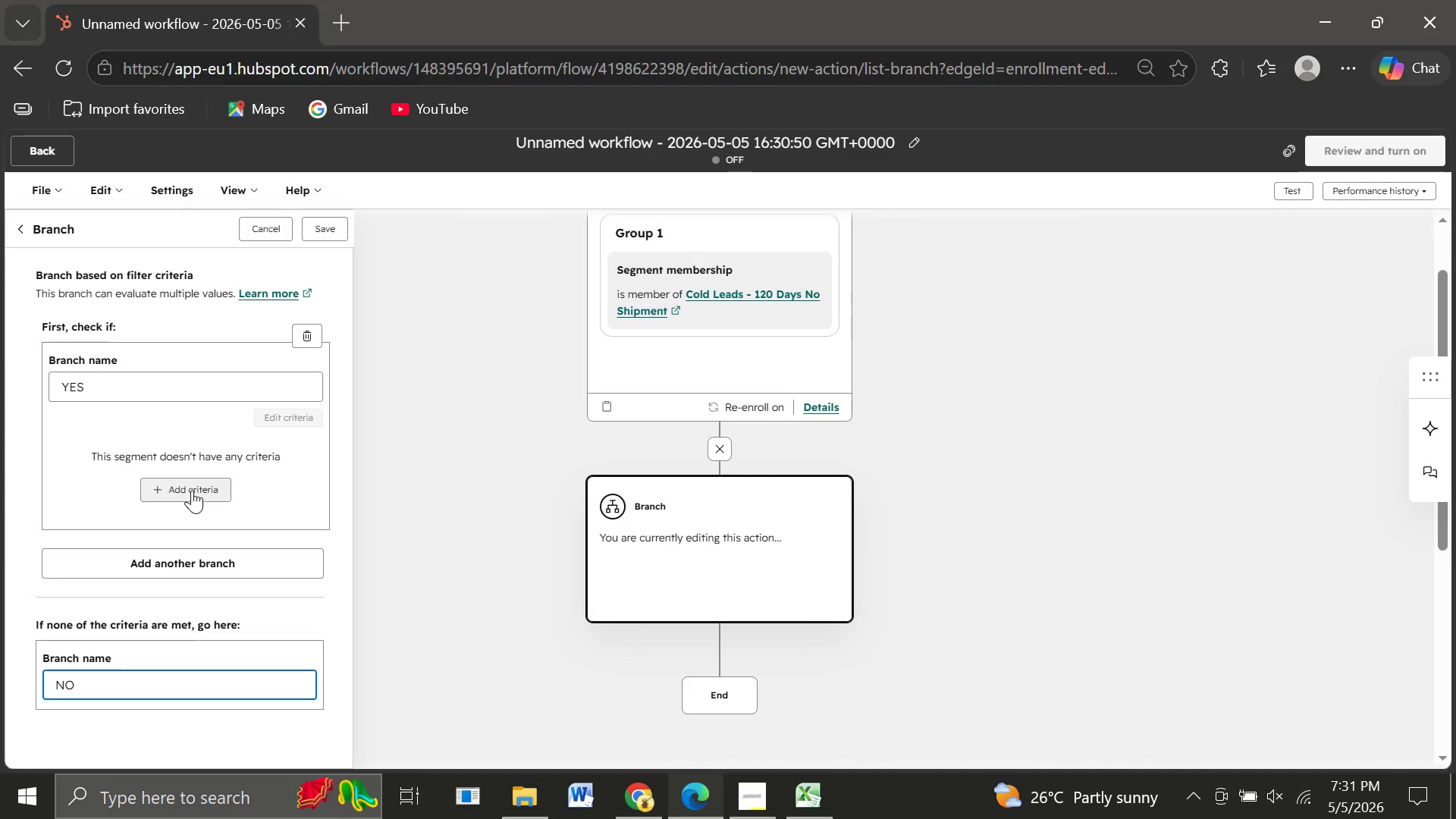 
wait(5.28)
 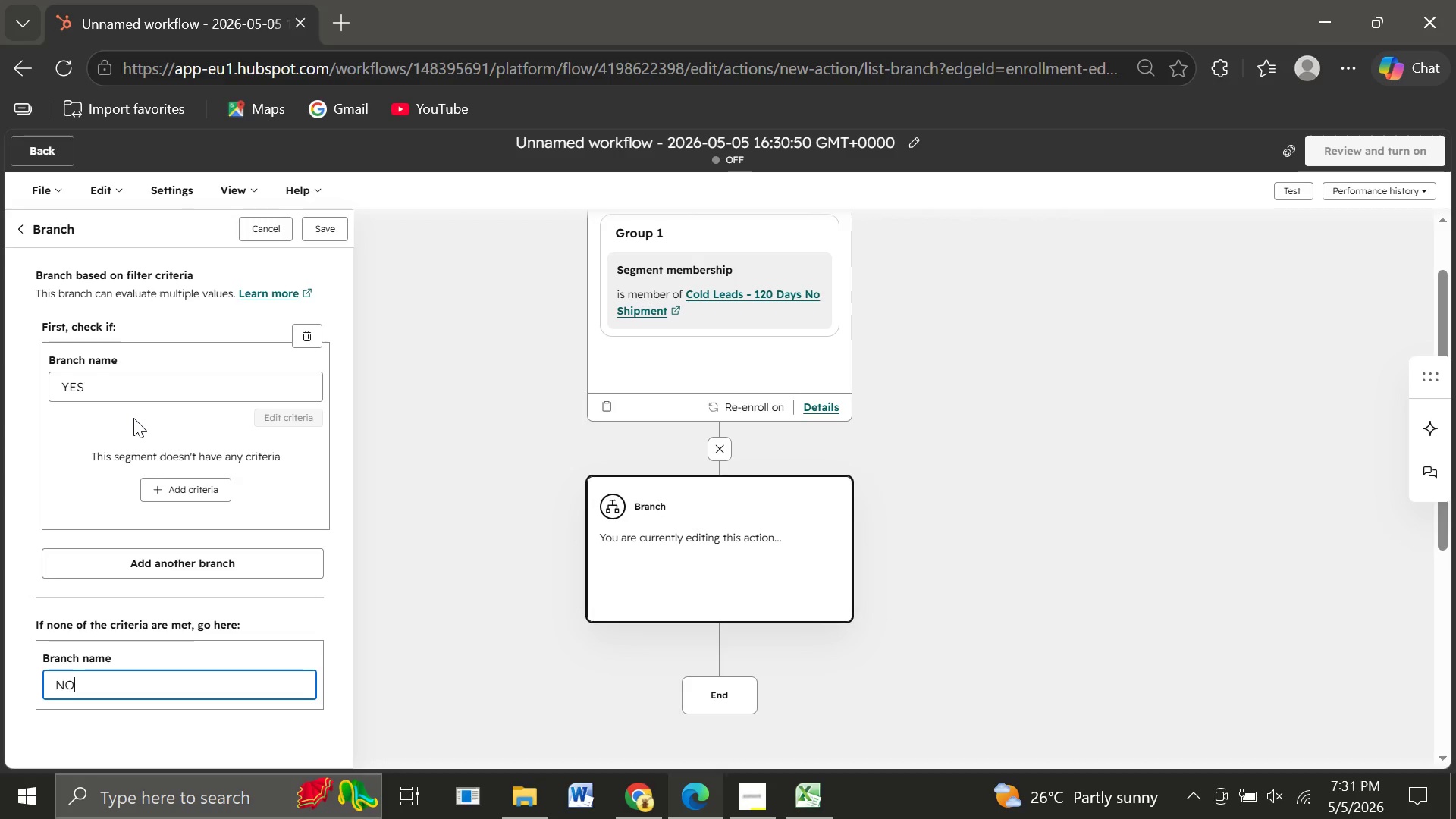 
left_click([192, 489])
 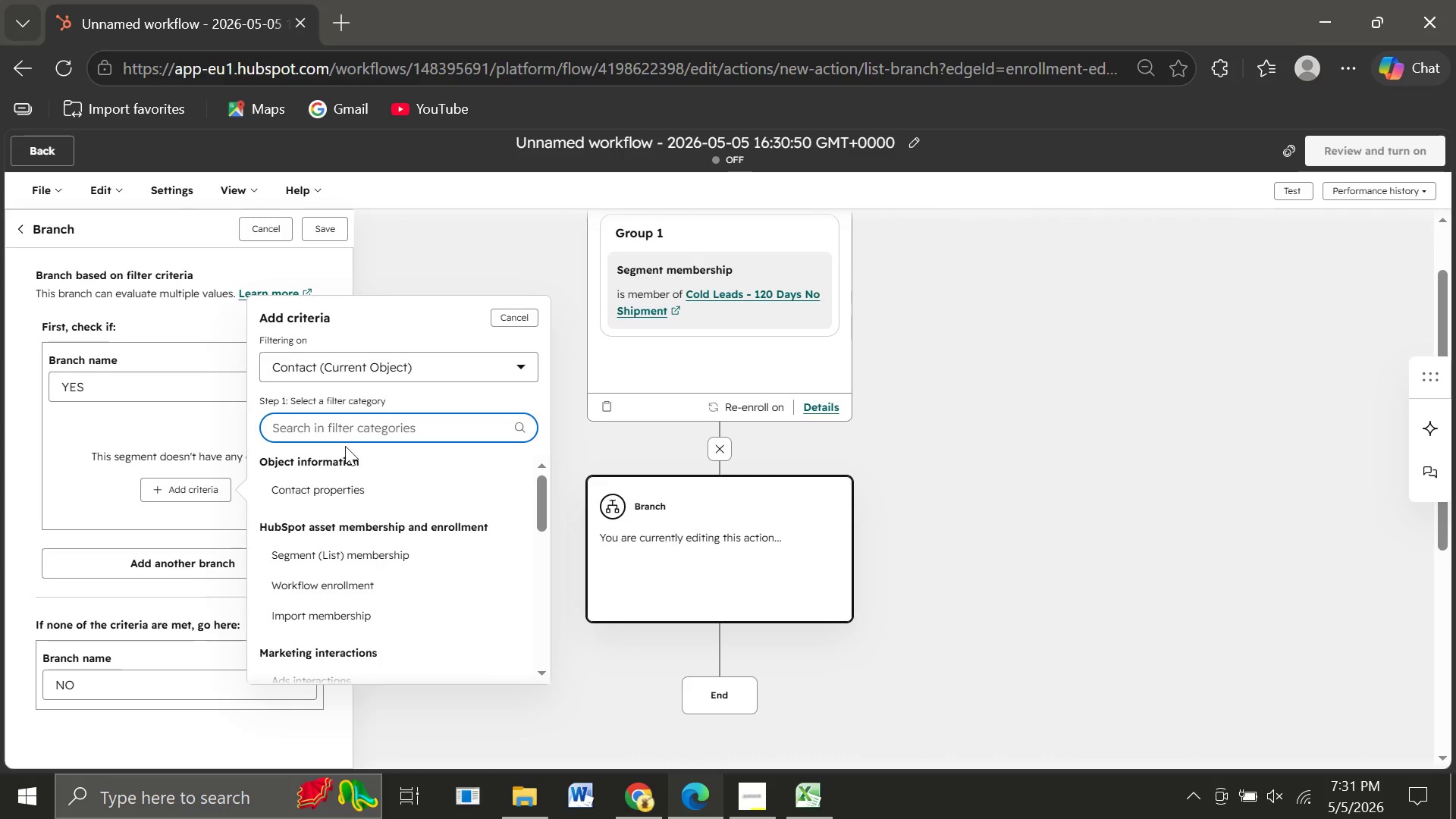 
wait(6.19)
 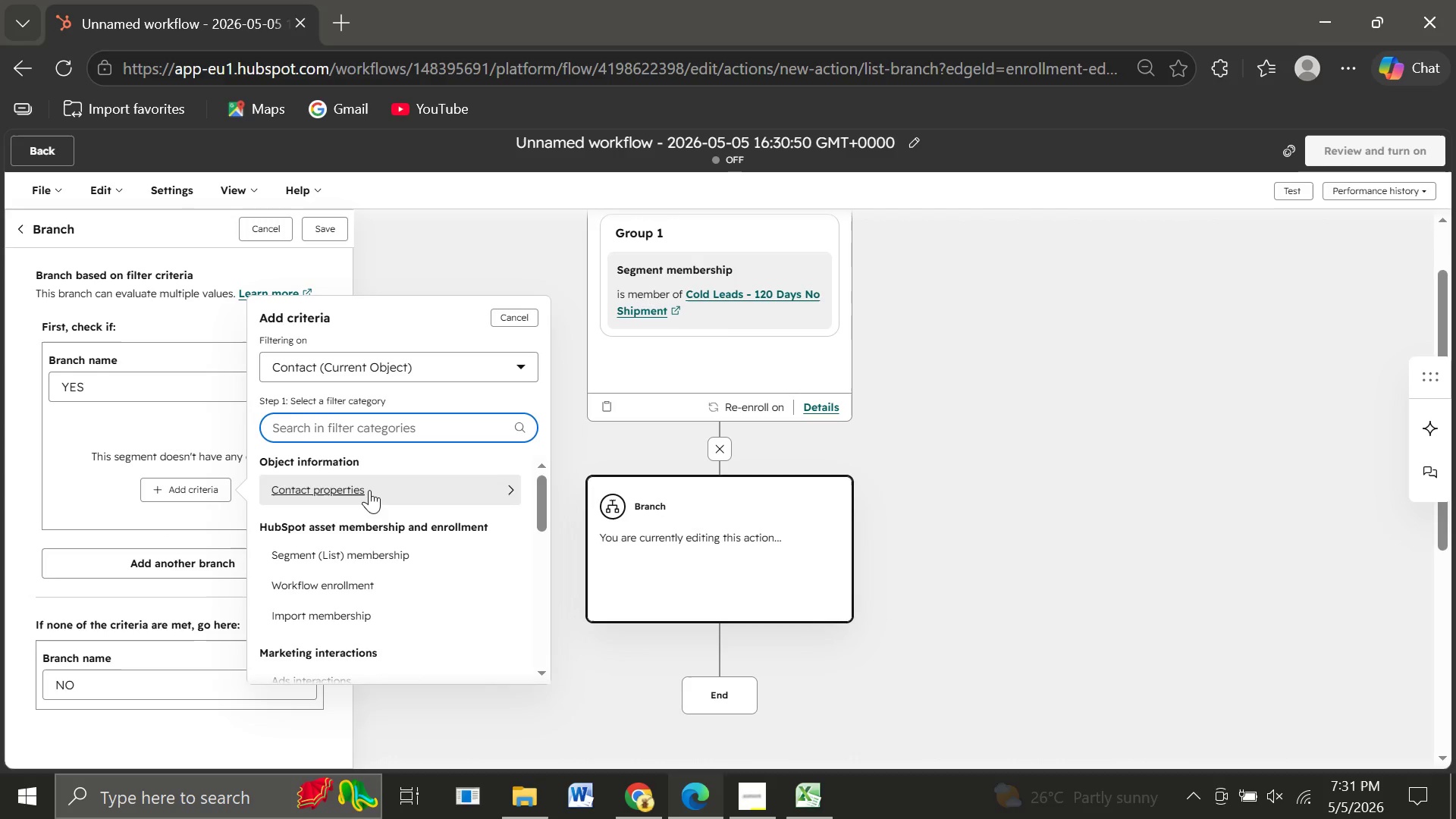 
type(Em)
 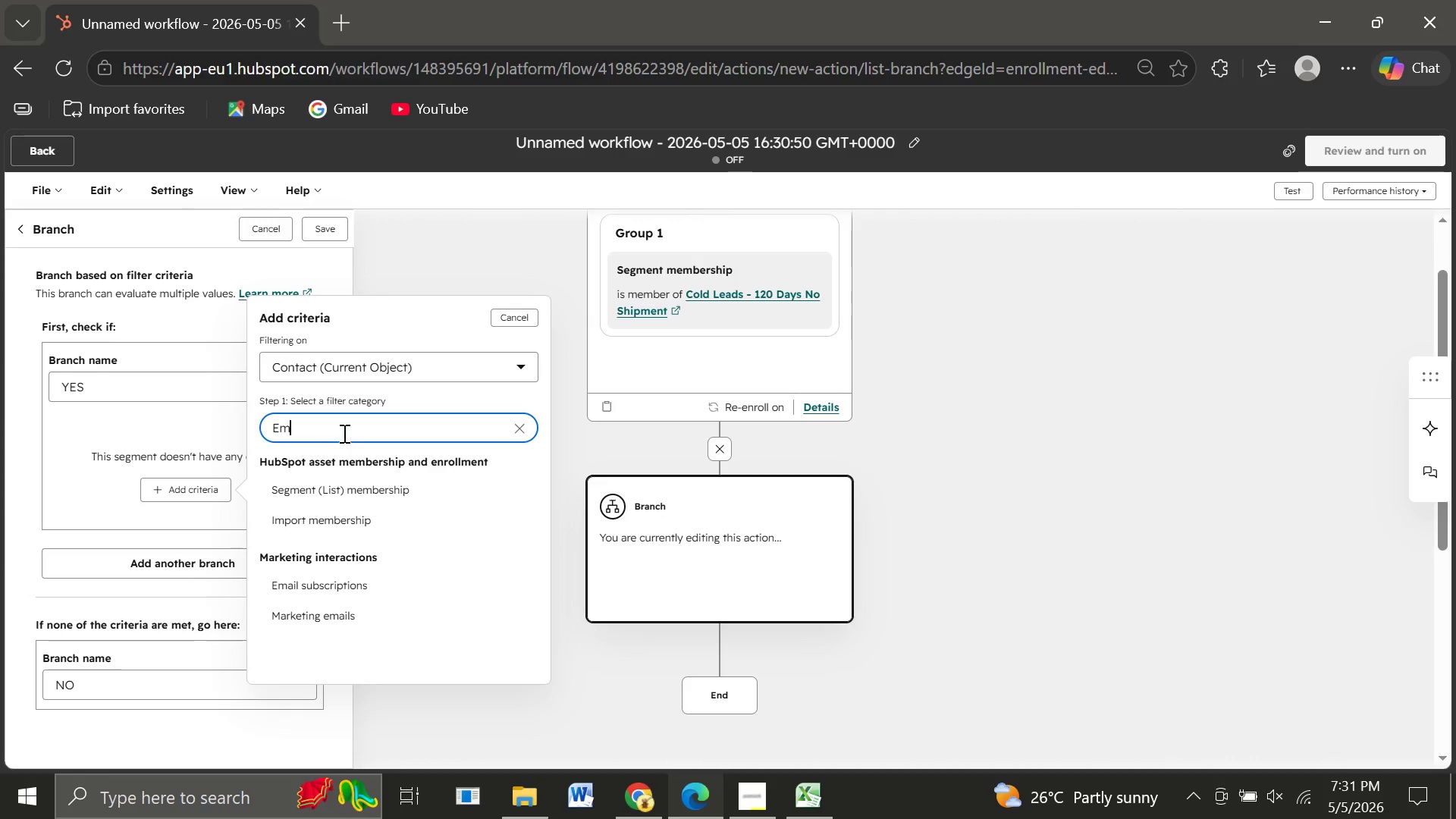 
wait(8.22)
 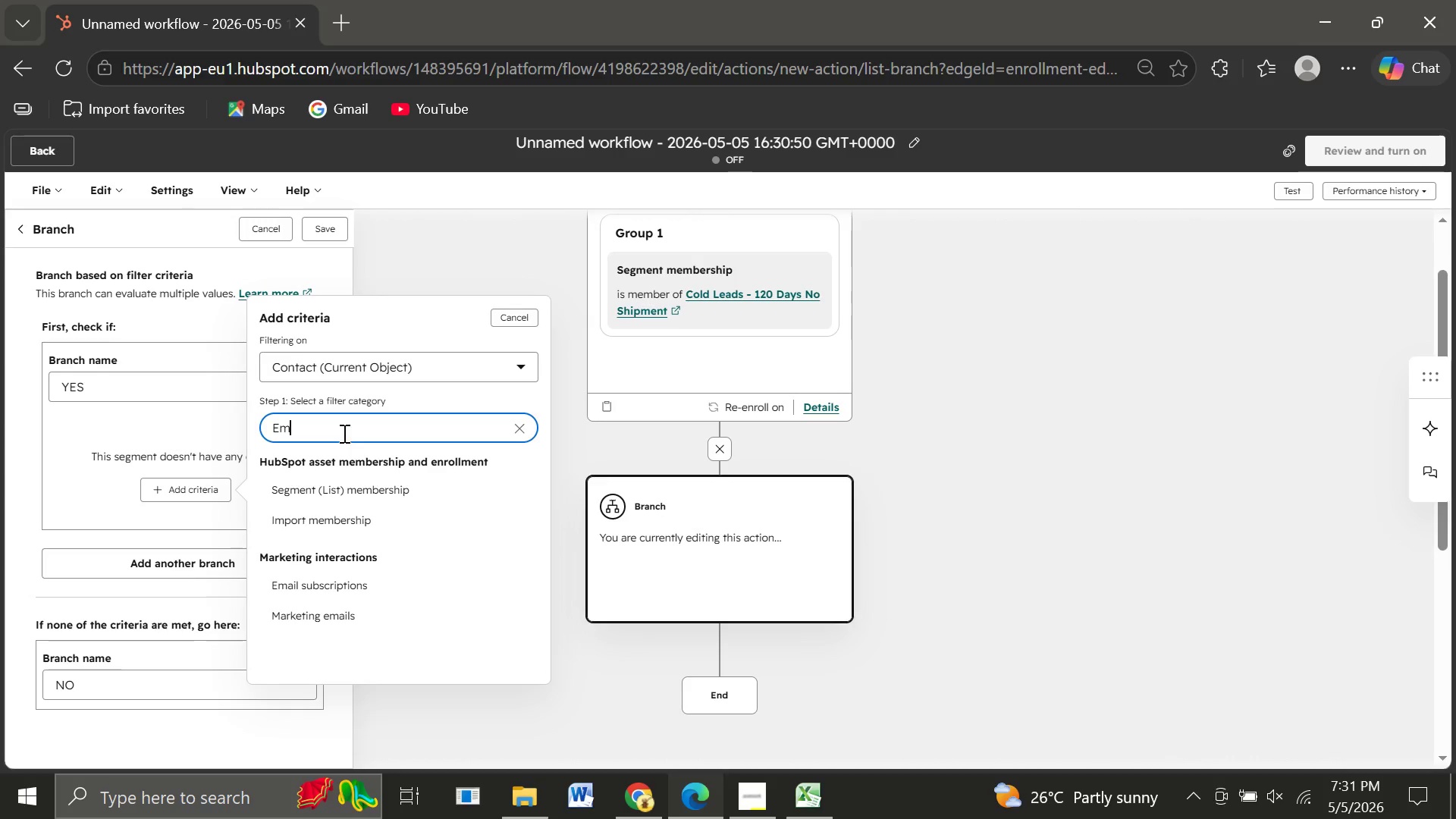 
left_click([310, 611])
 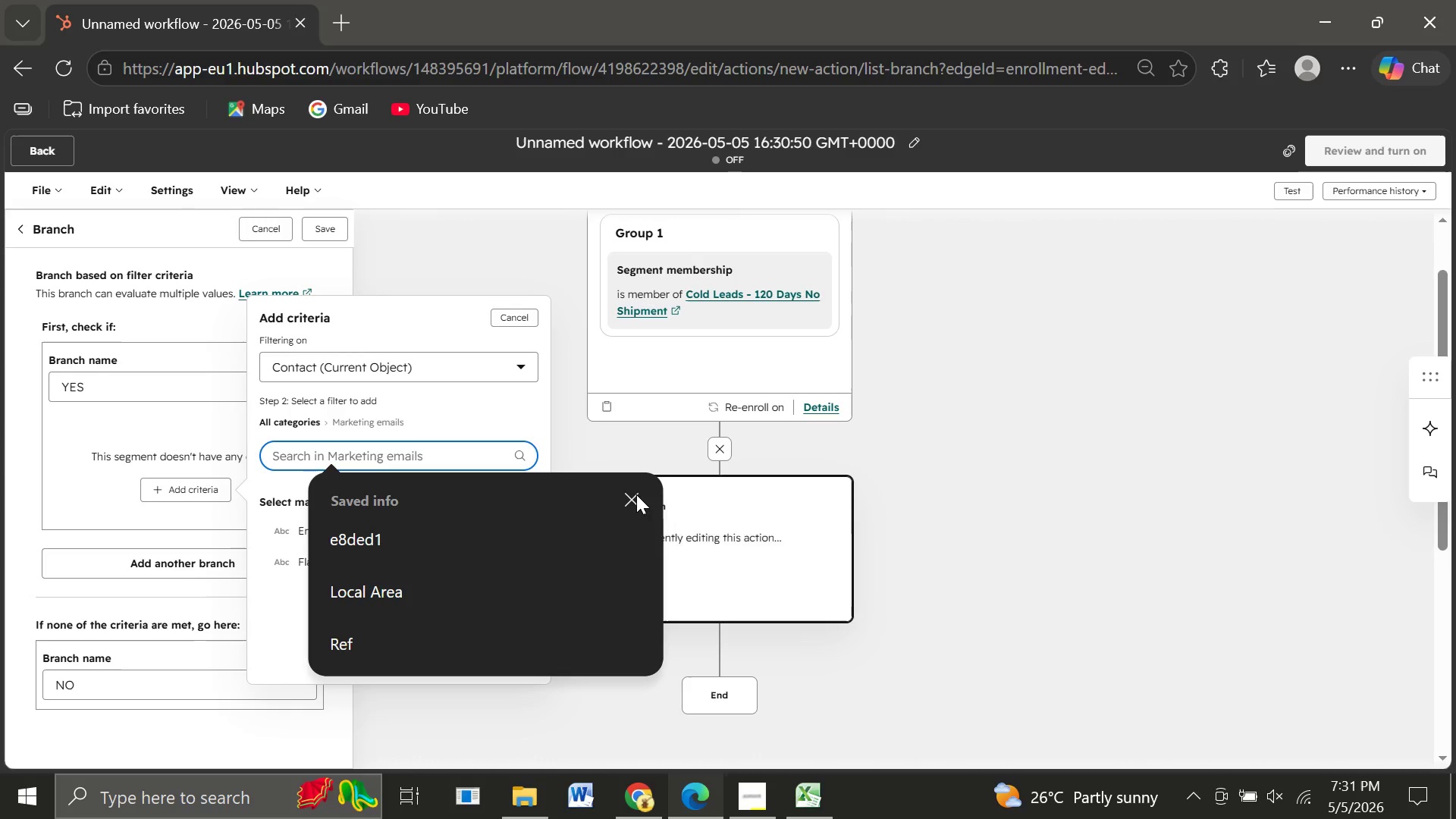 
left_click([636, 494])
 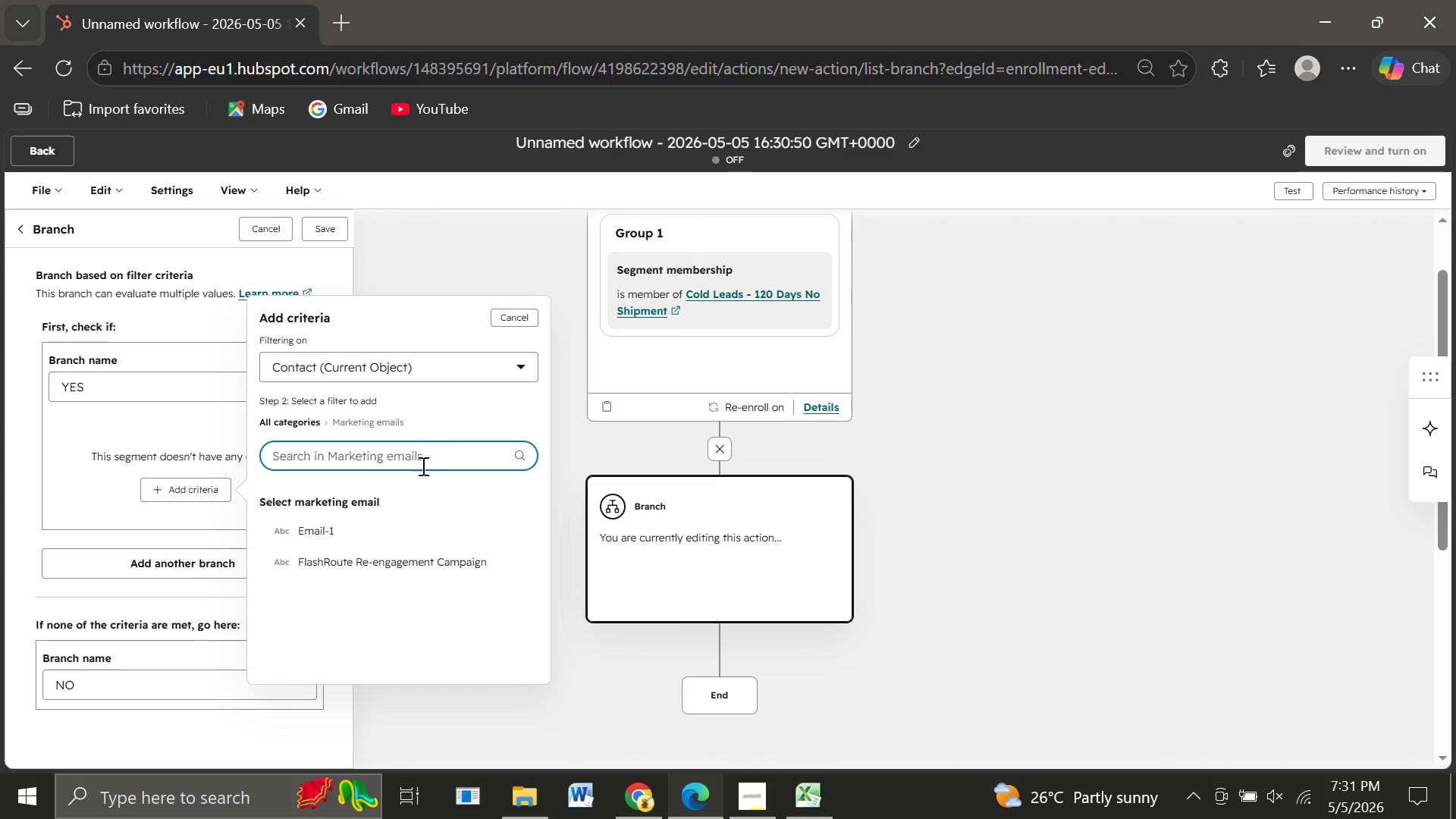 
wait(10.75)
 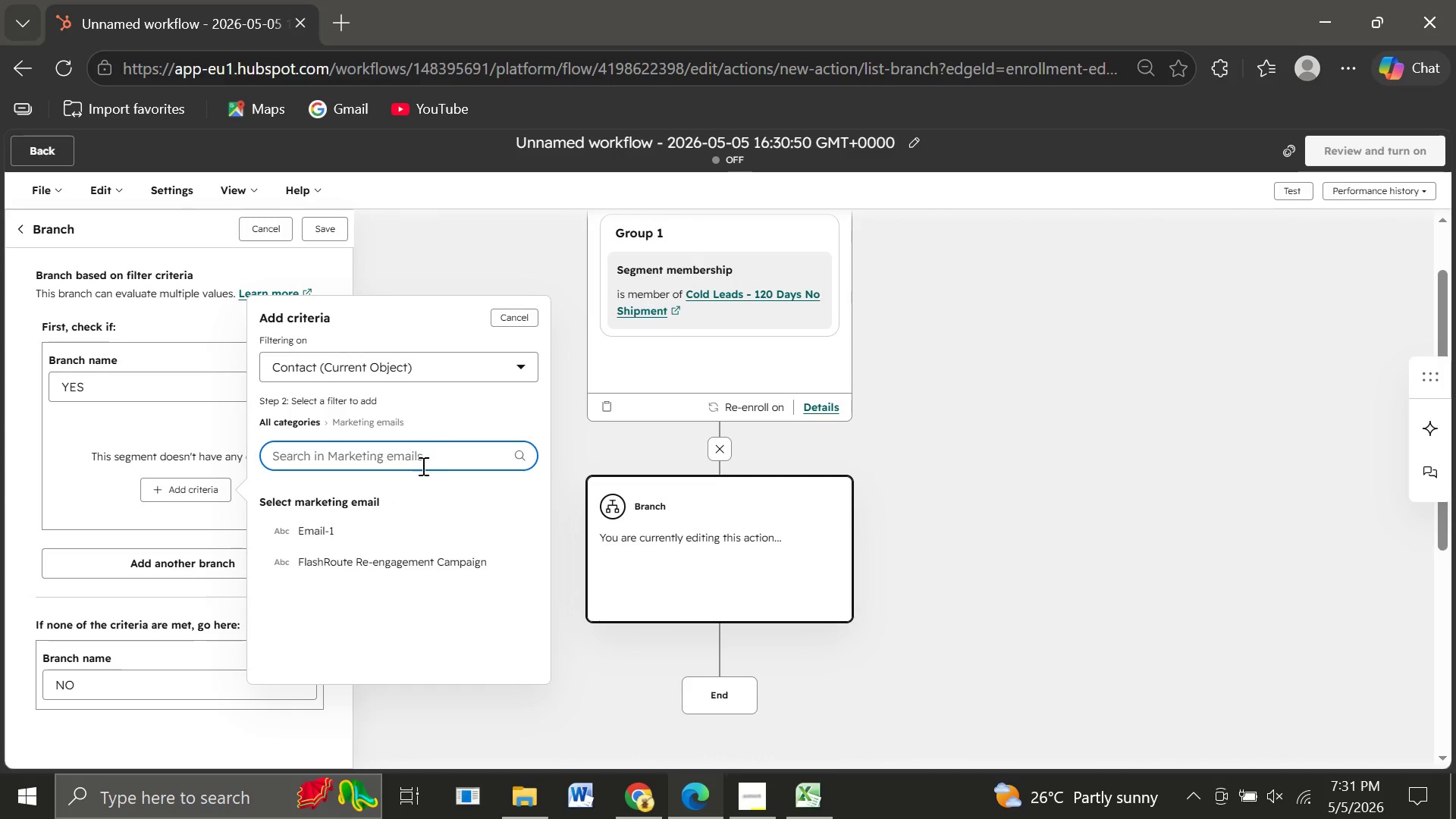 
left_click([428, 567])
 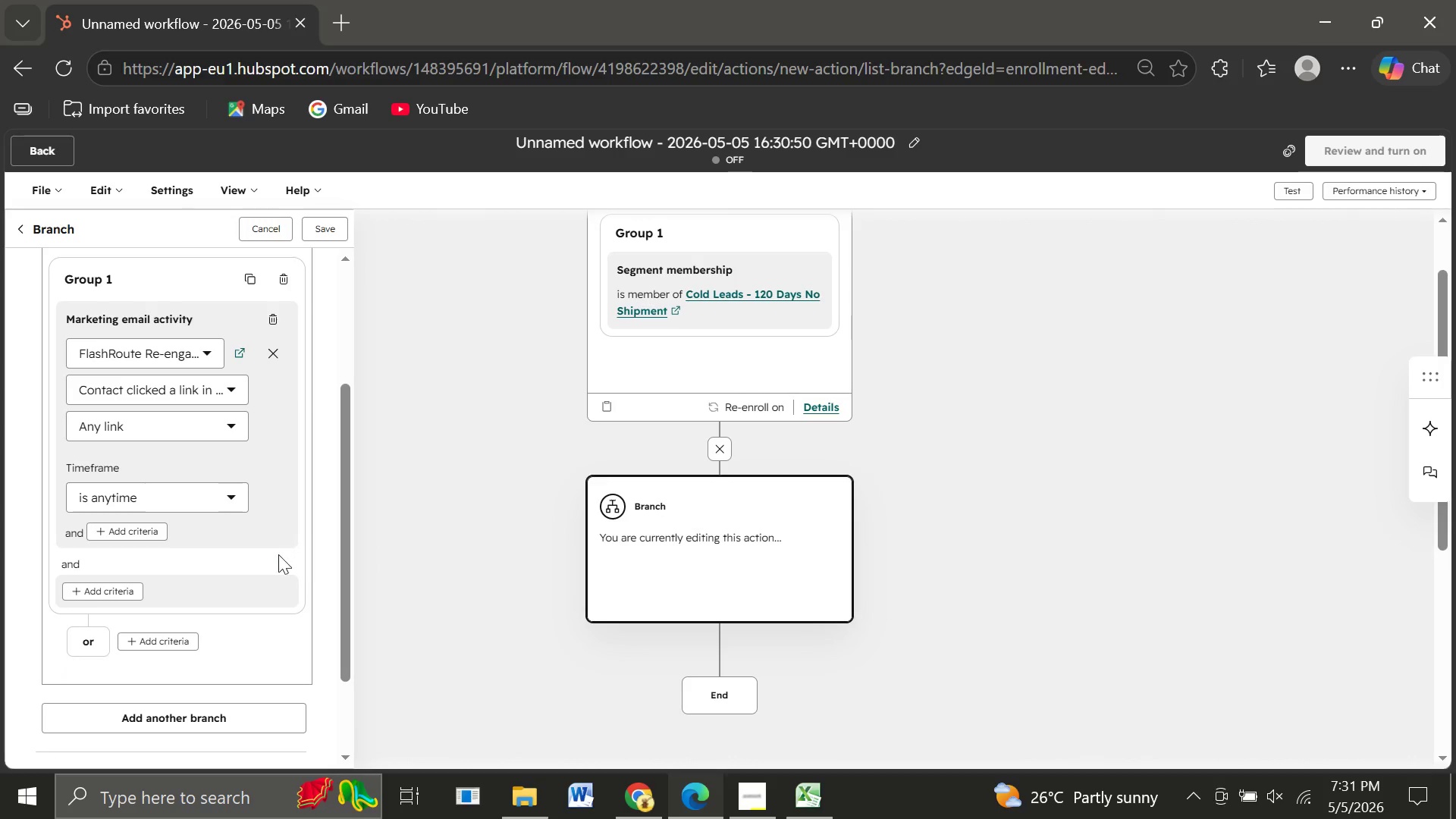 
wait(8.22)
 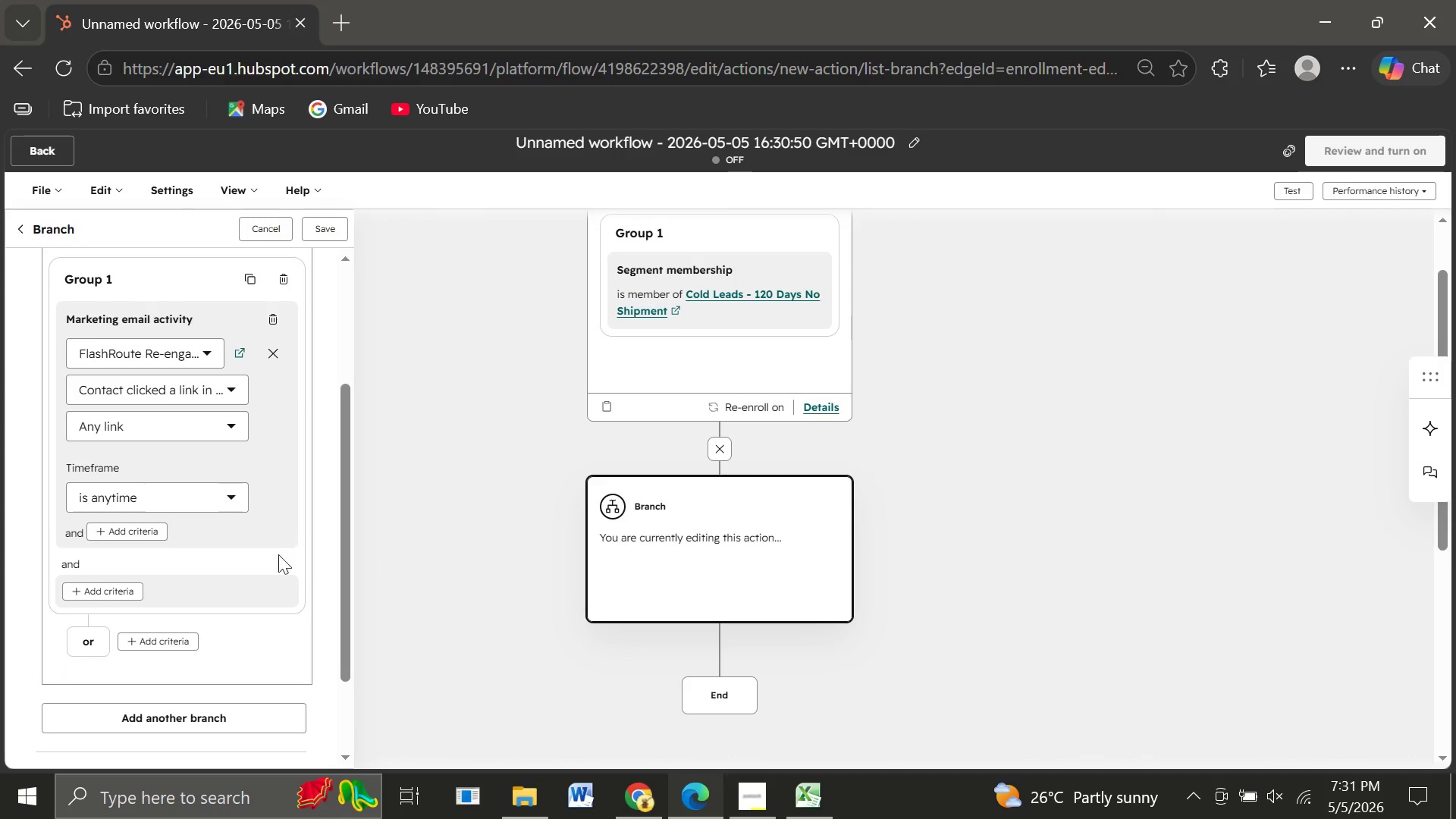 
left_click([196, 421])
 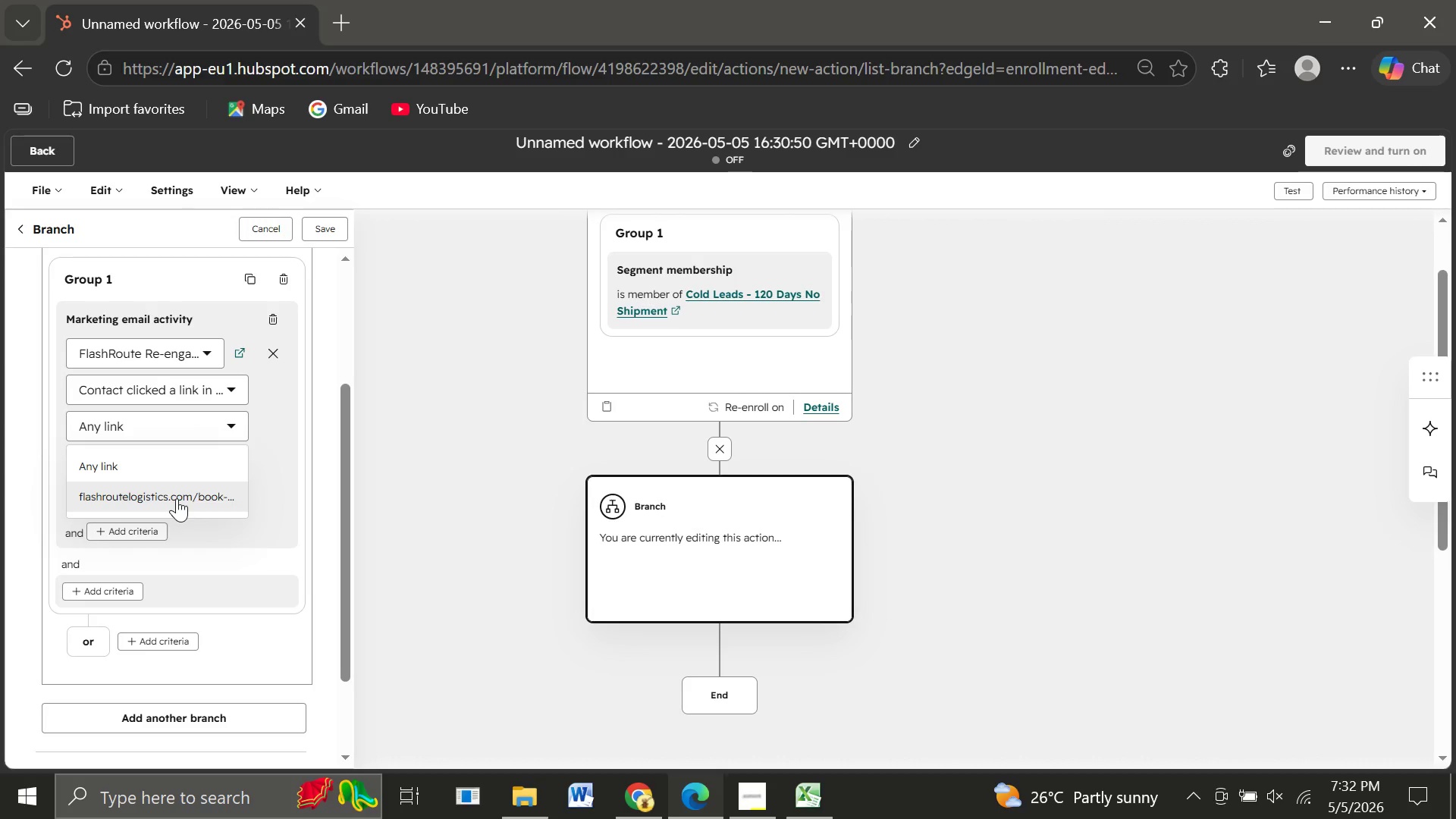 
left_click([177, 498])
 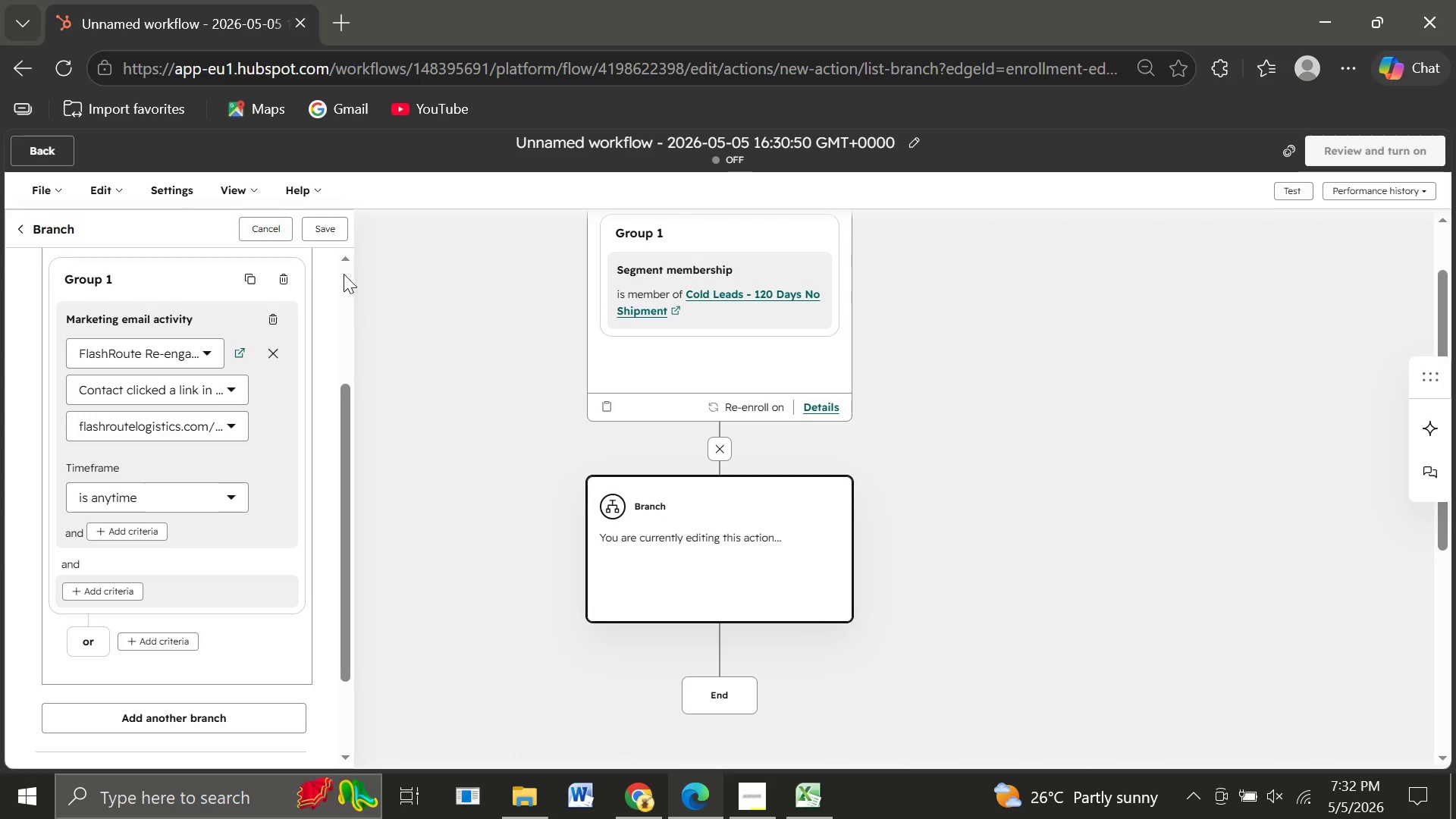 
wait(5.09)
 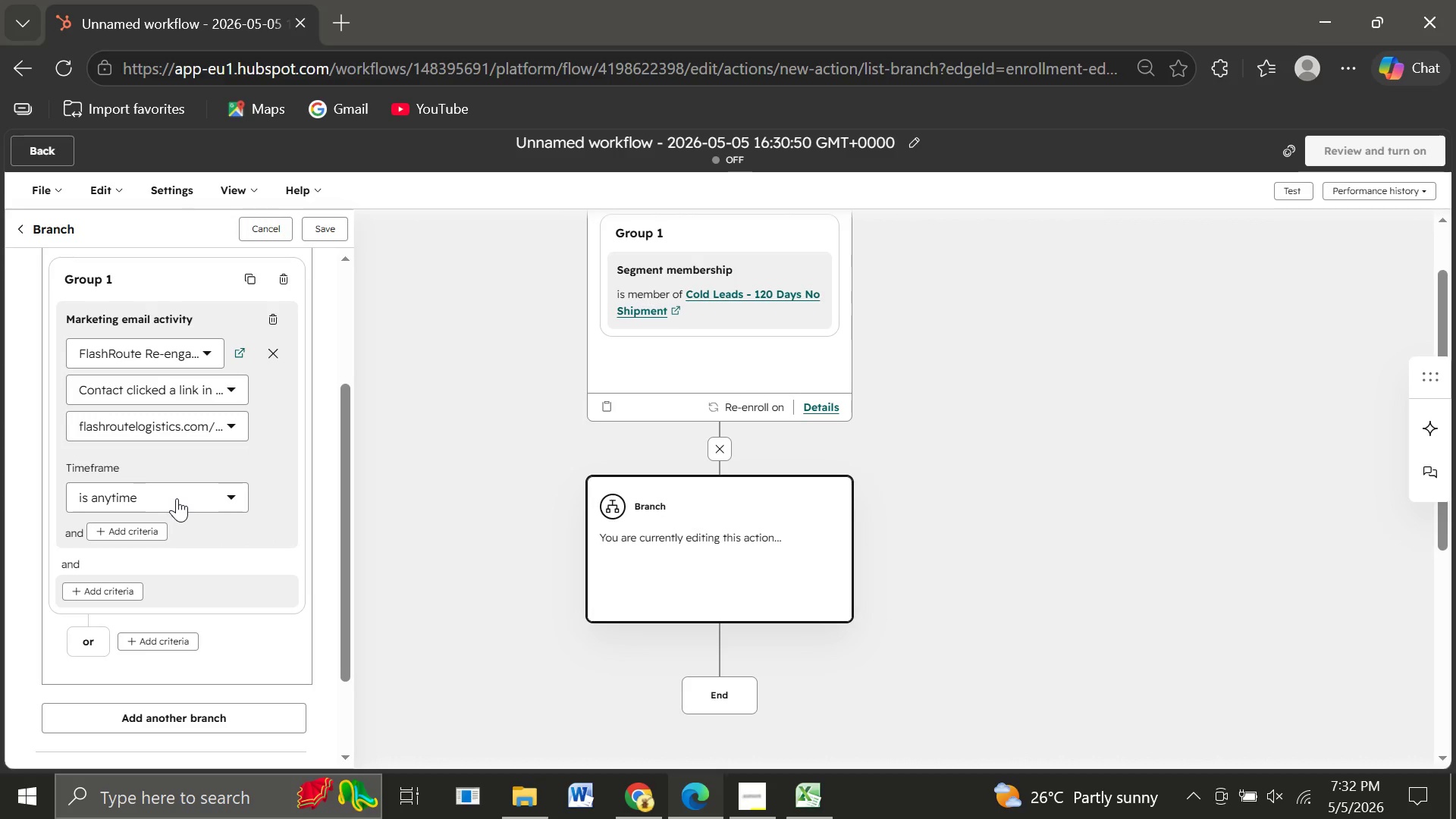 
left_click([324, 231])
 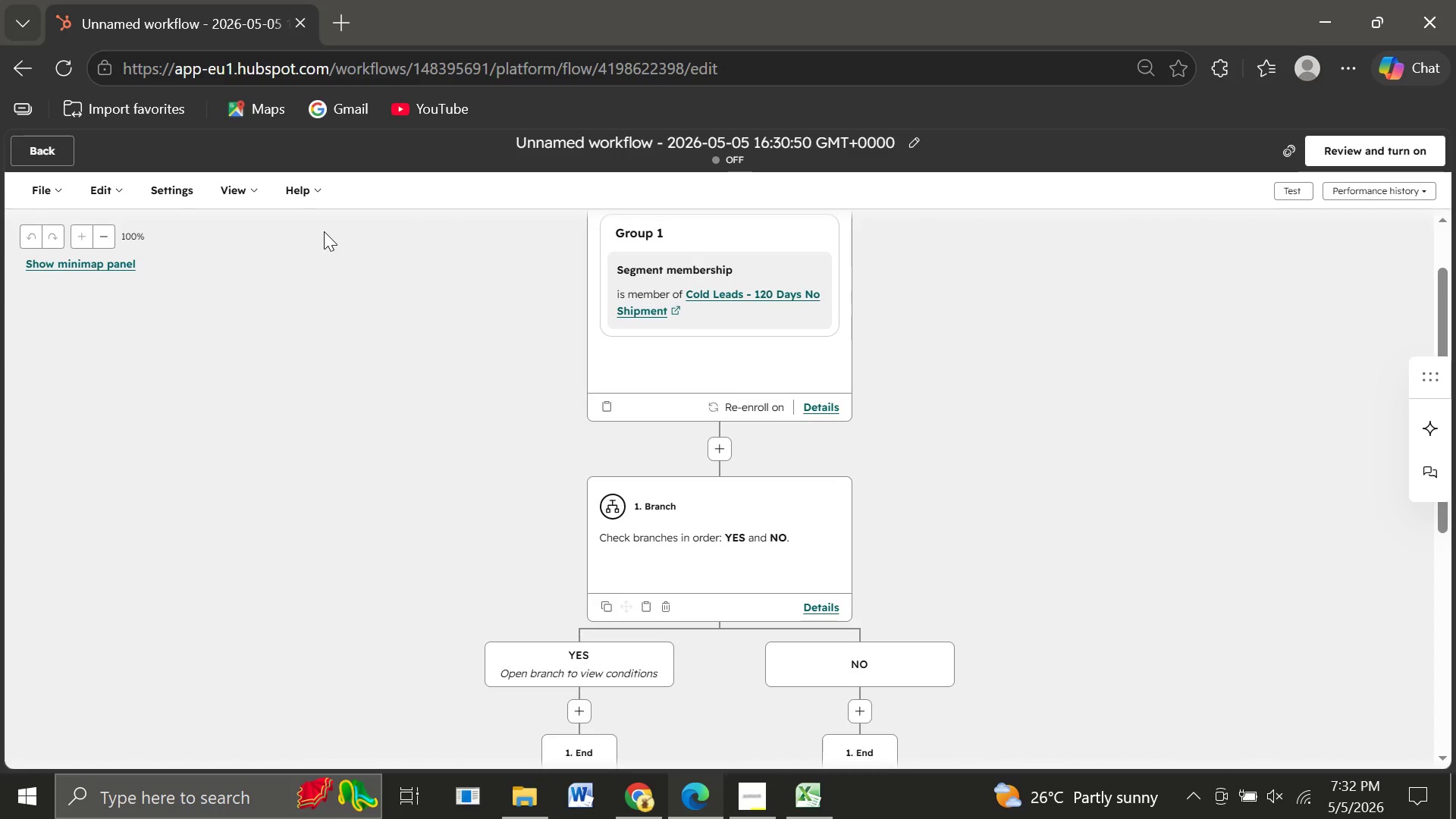 
wait(9.55)
 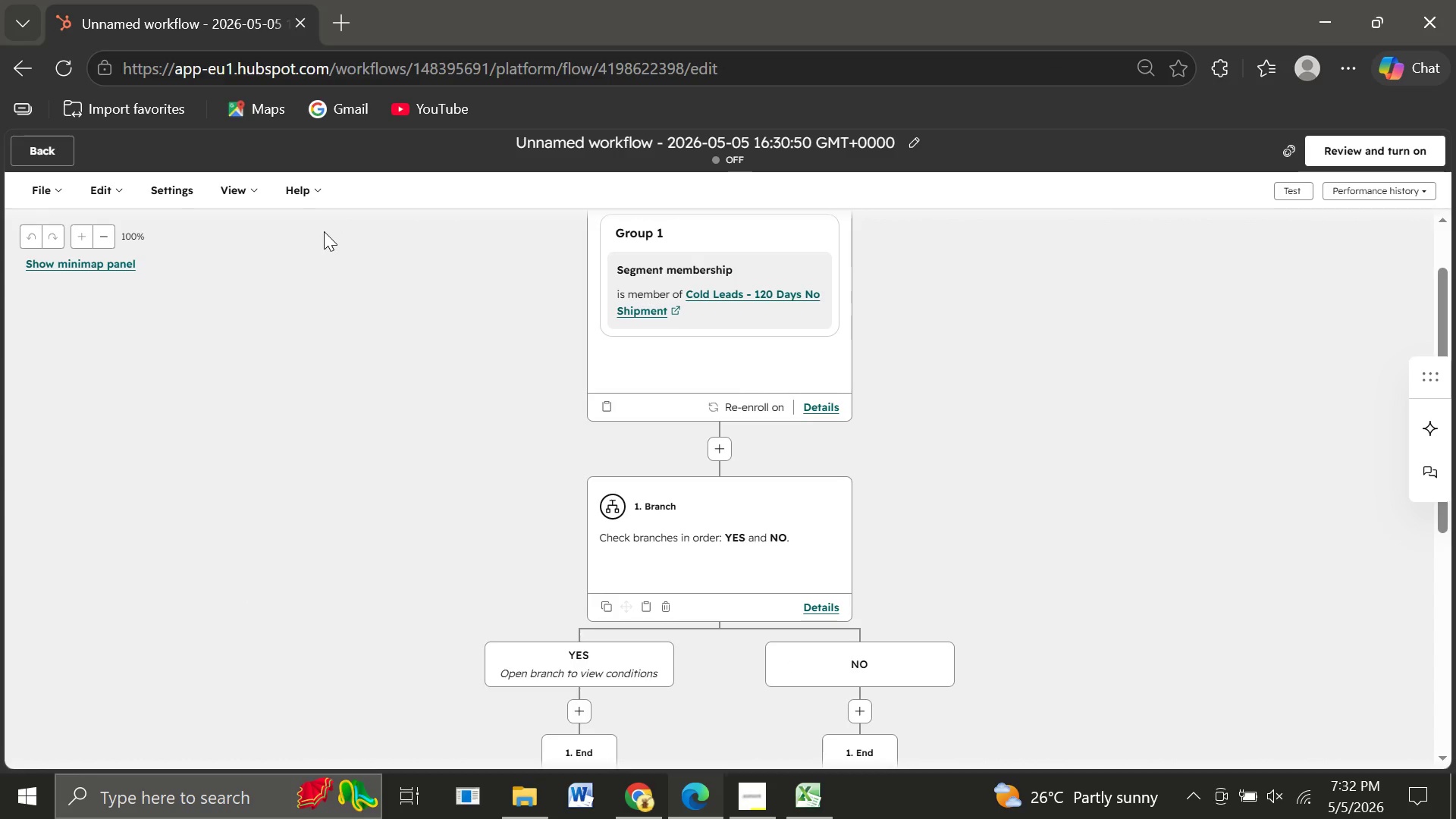 
left_click([582, 507])
 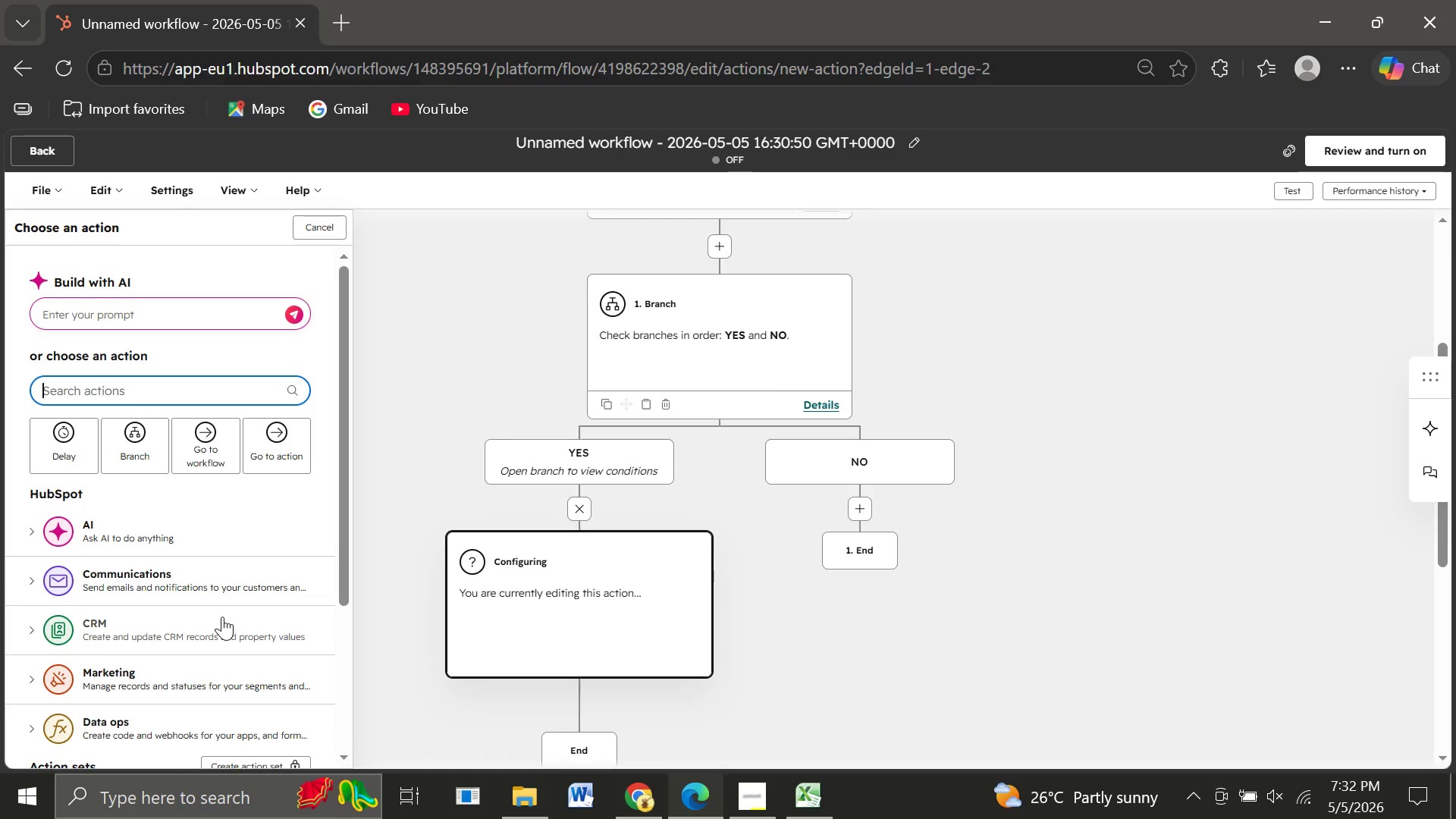 
left_click([168, 610])
 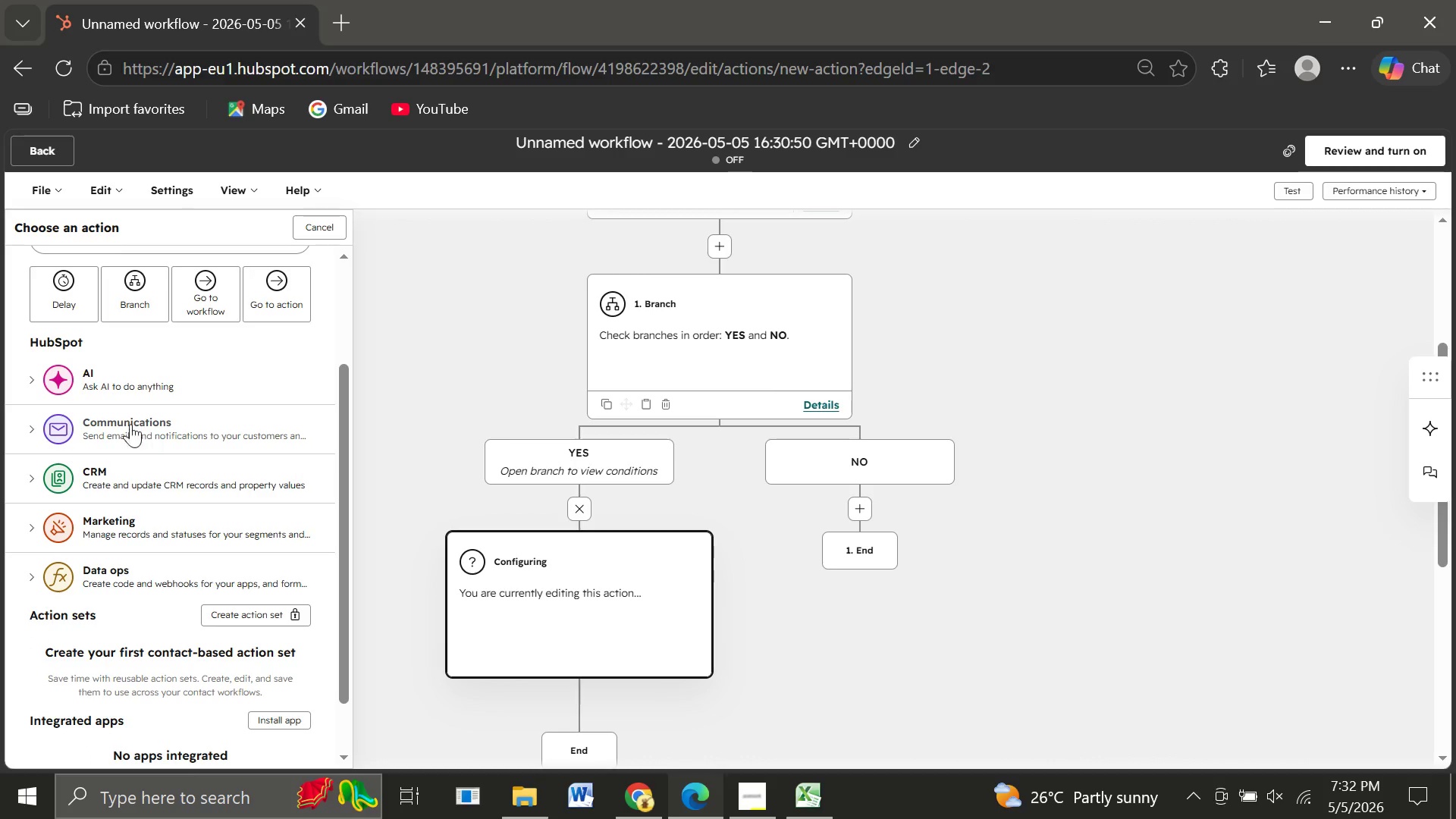 
wait(5.05)
 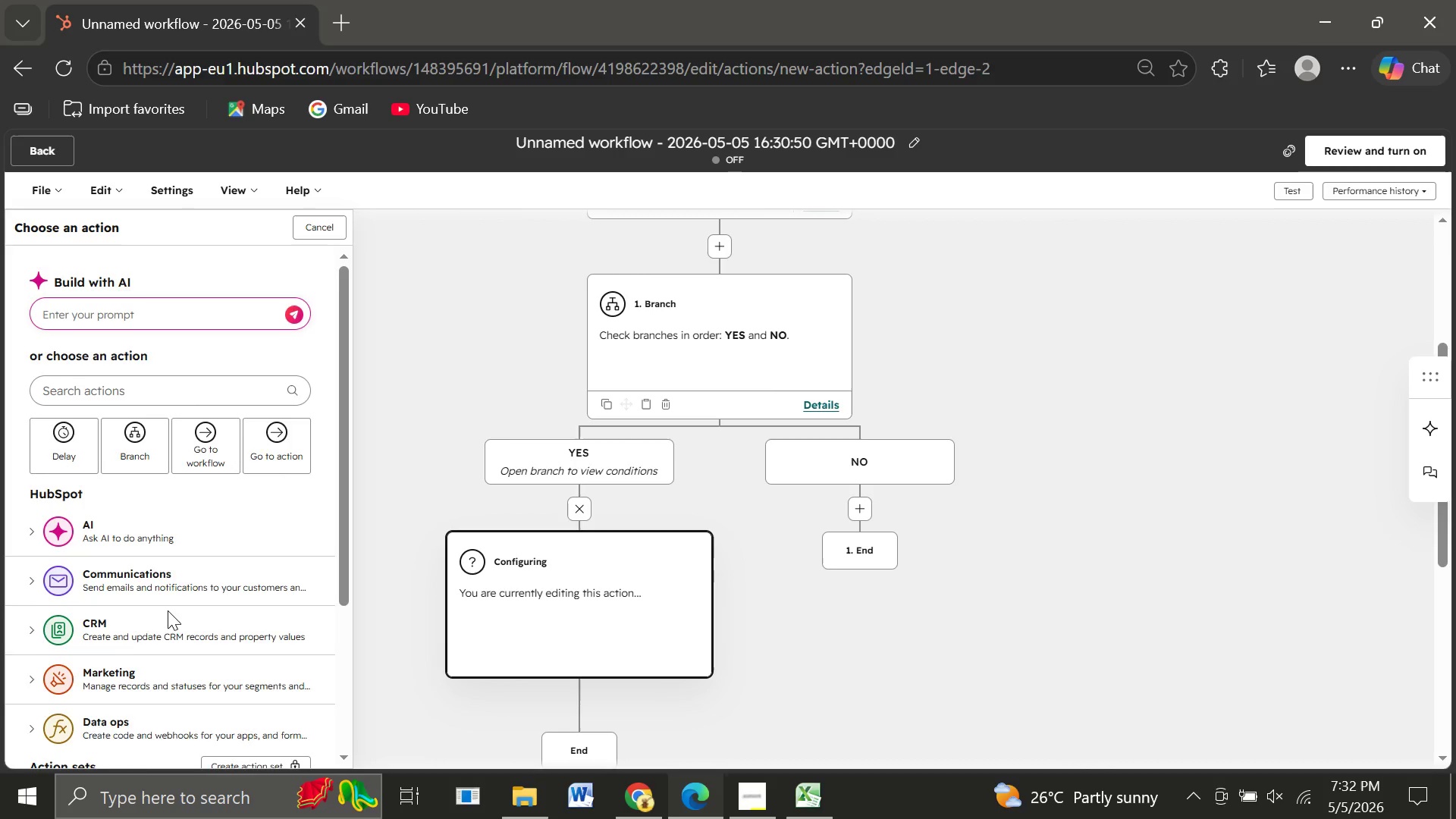 
left_click([115, 479])
 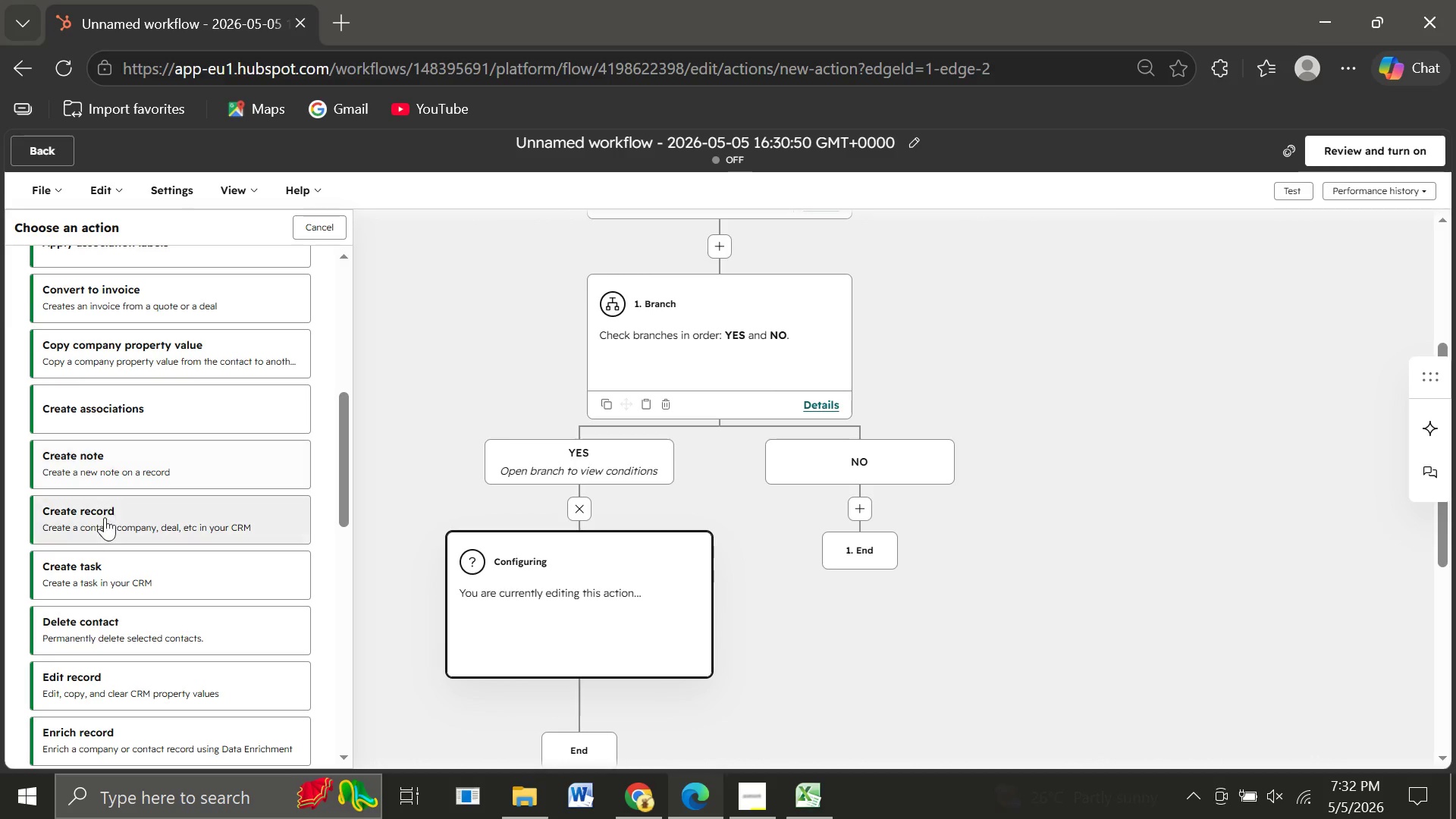 
left_click([90, 565])
 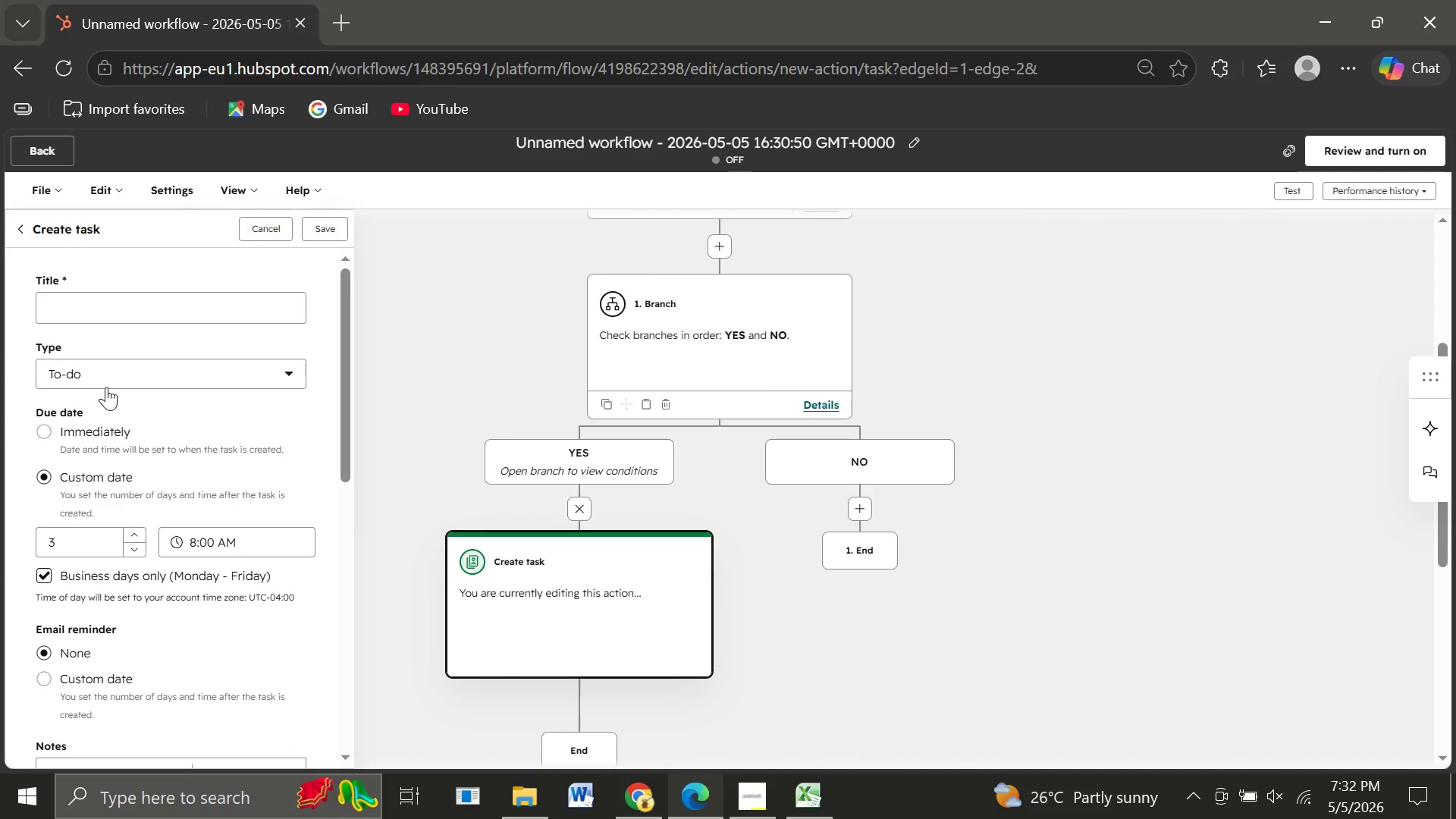 
wait(5.36)
 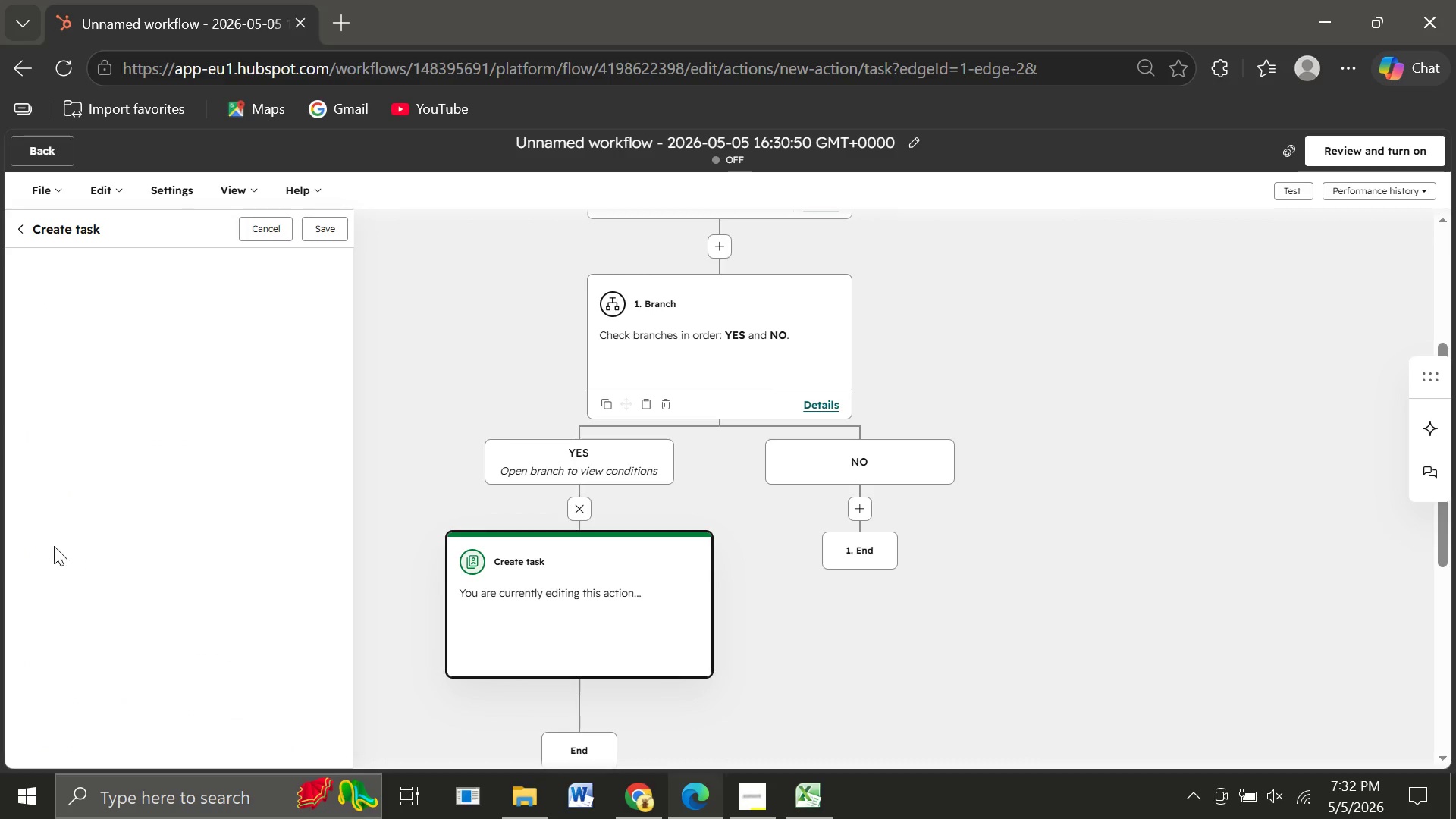 
left_click([83, 304])
 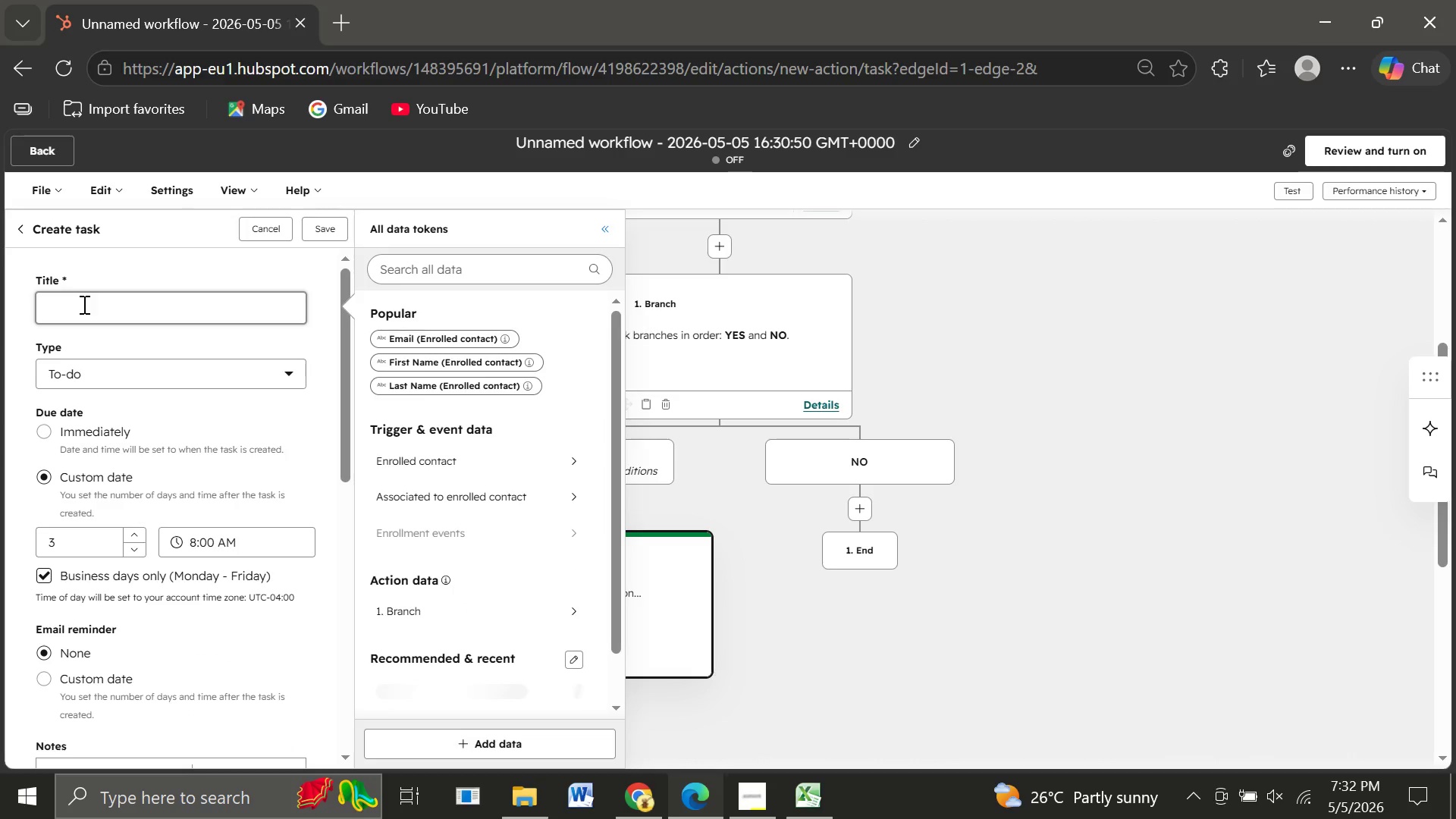 
type(Follow up with re-engaged client)
 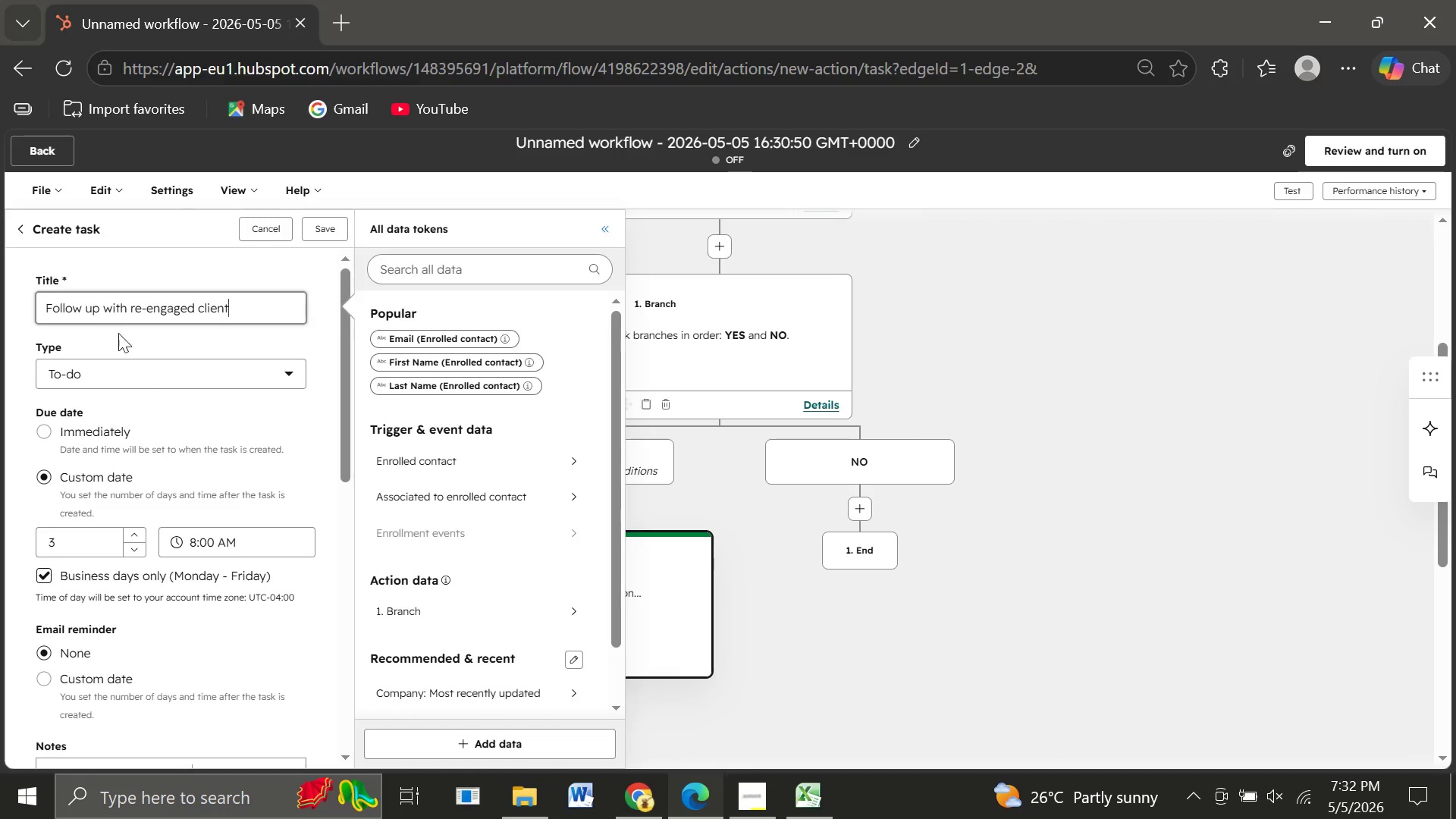 
mouse_move([114, 382])
 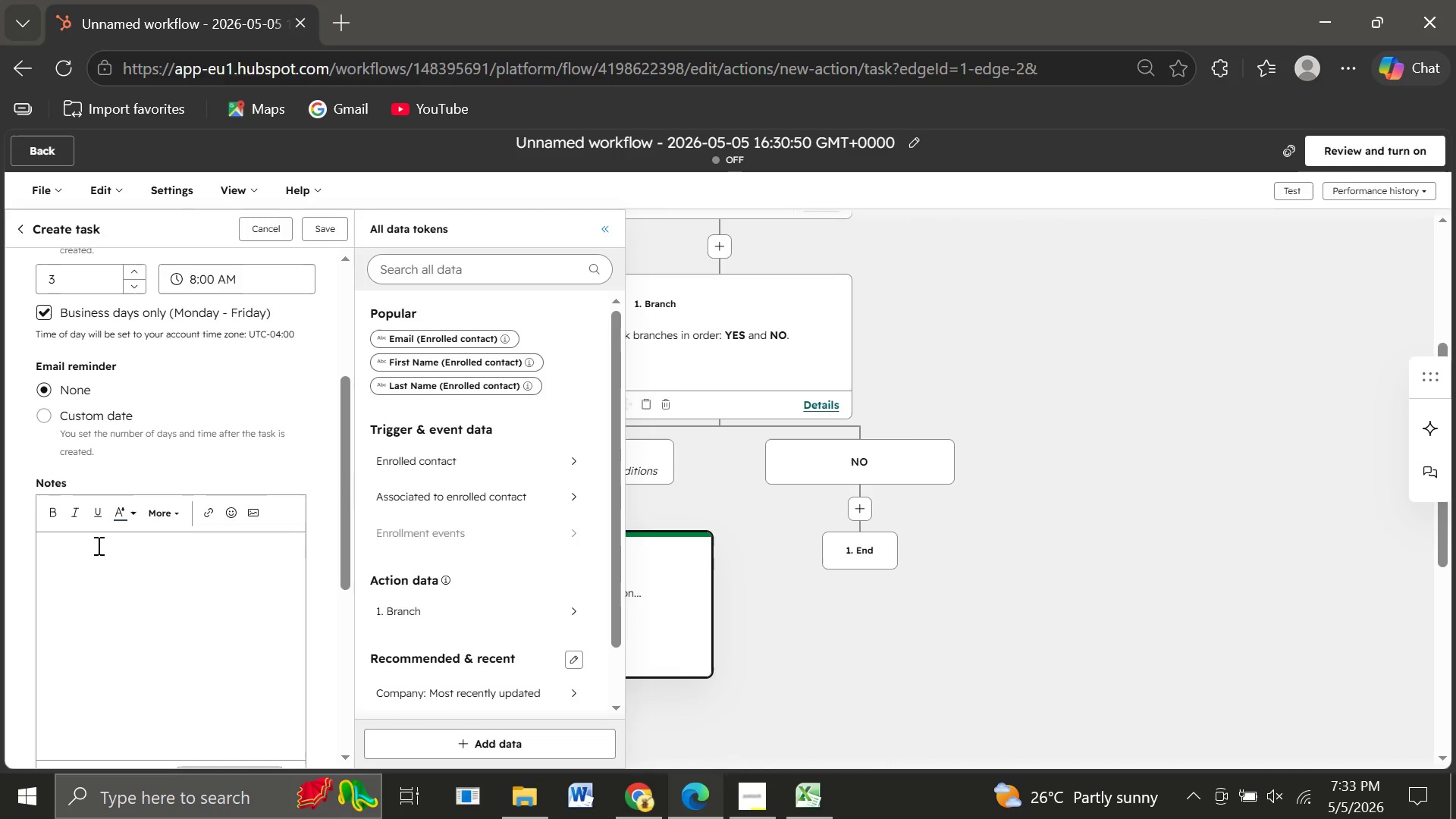 
left_click([97, 545])
 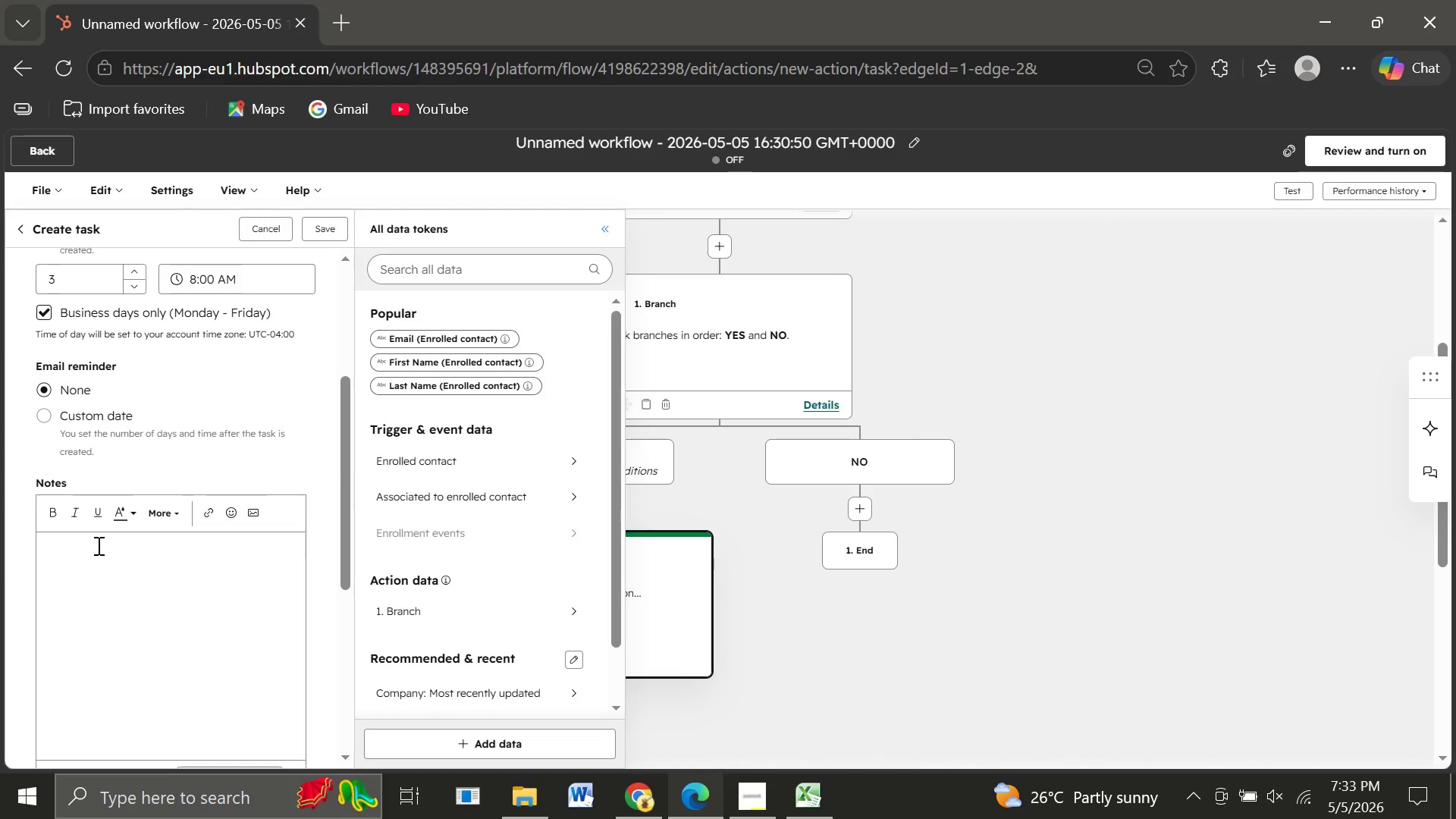 
type(Contact re-engaged via email click)
 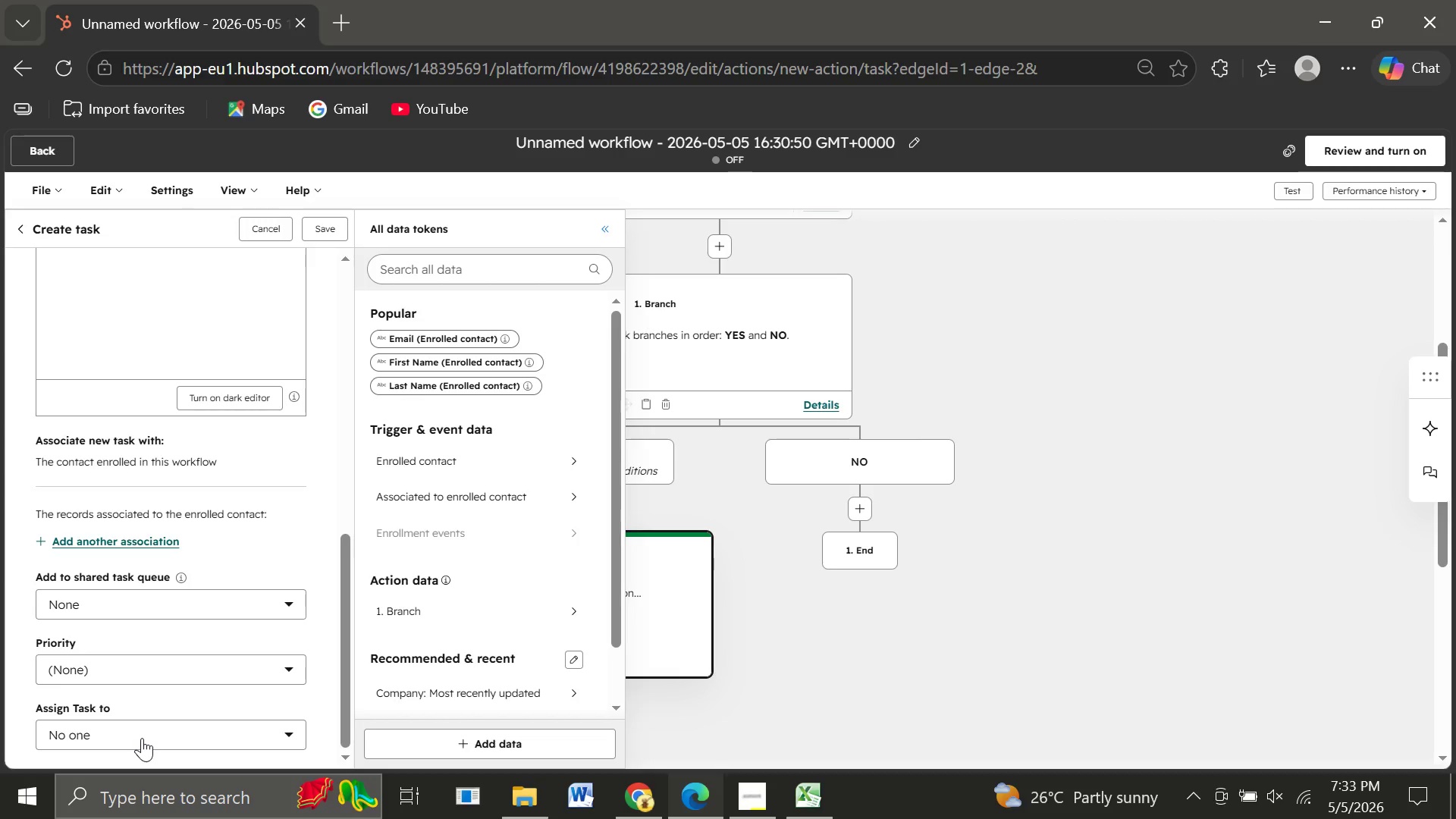 
wait(15.97)
 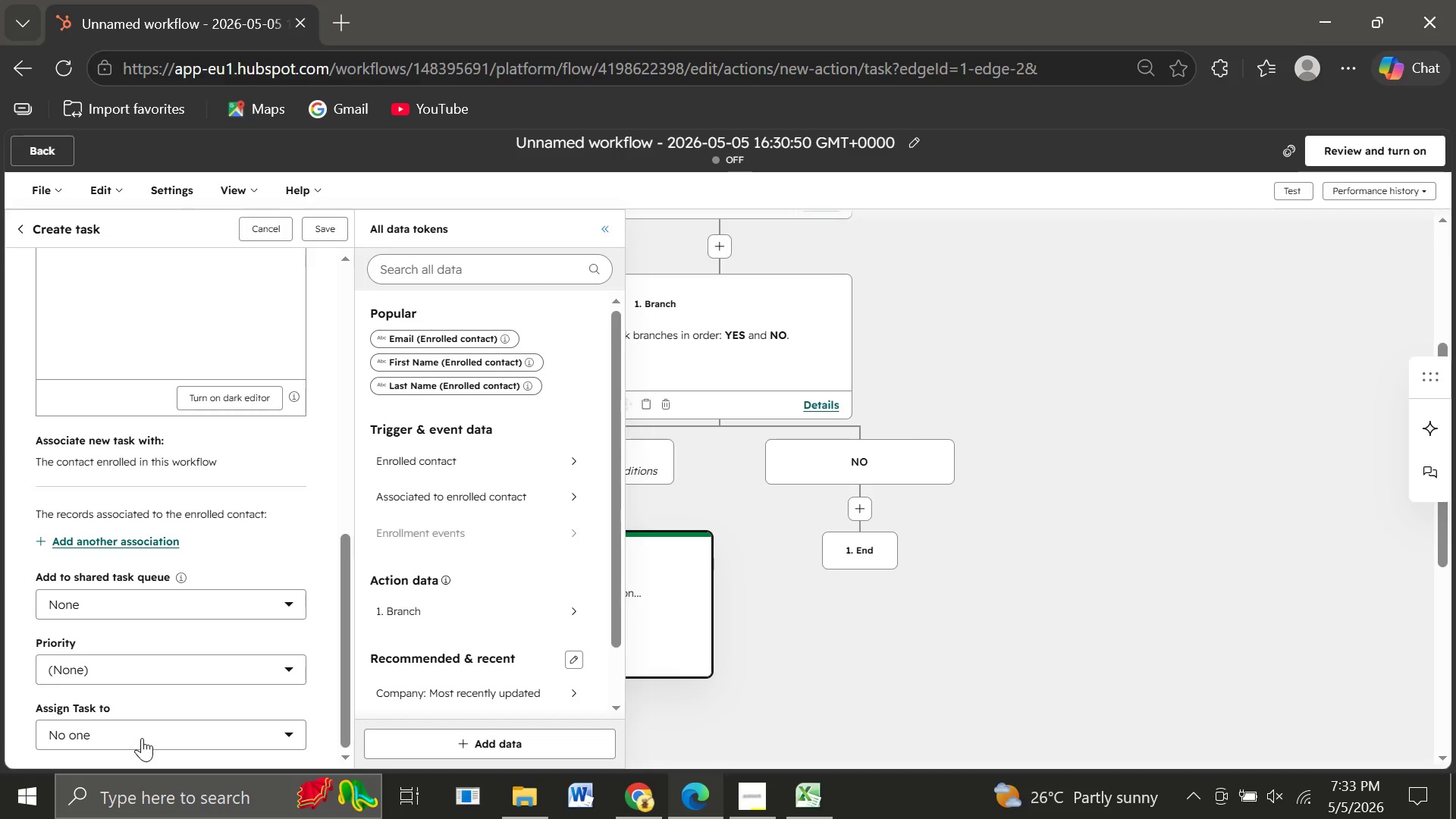 
left_click([142, 738])
 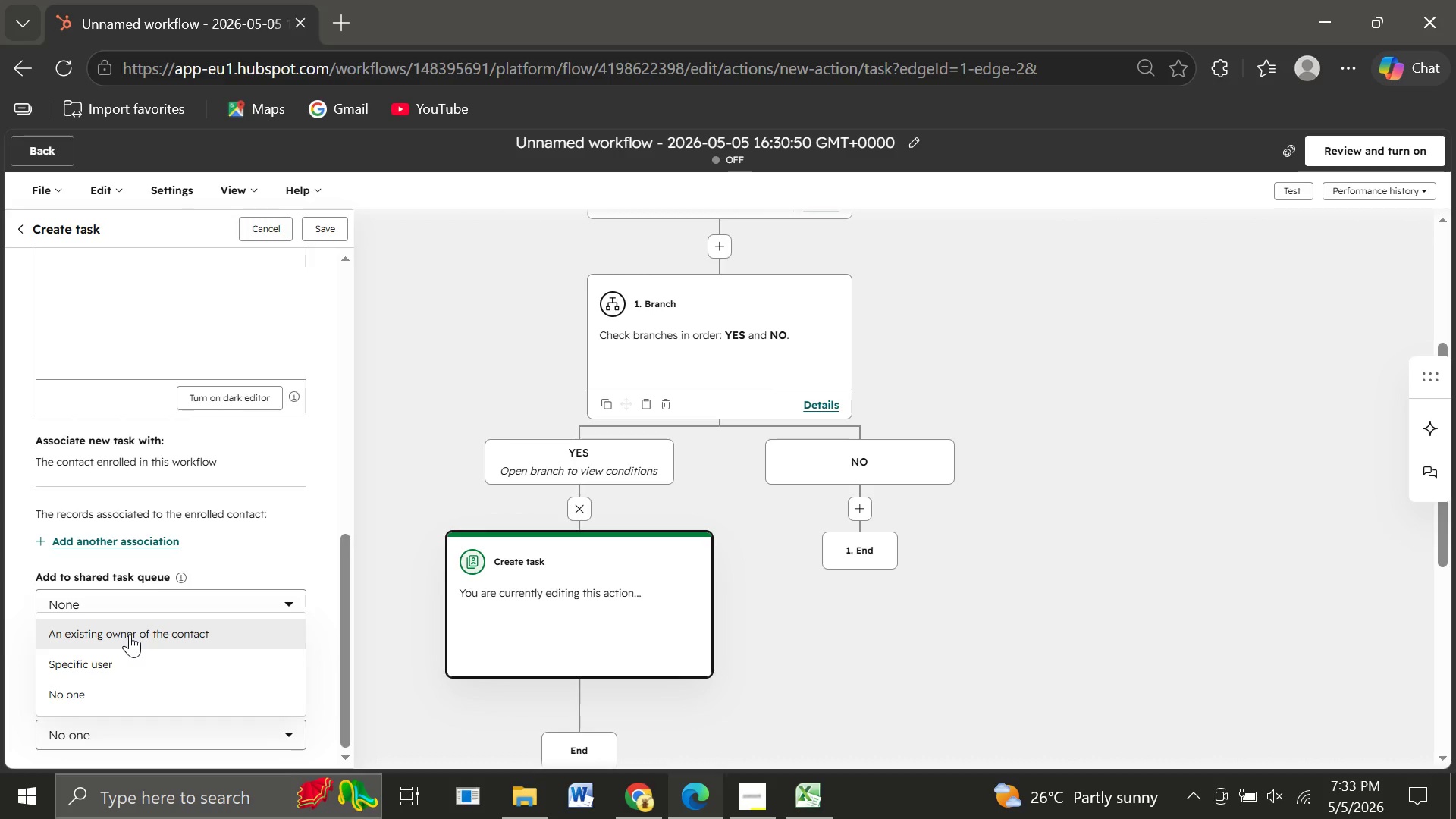 
wait(5.88)
 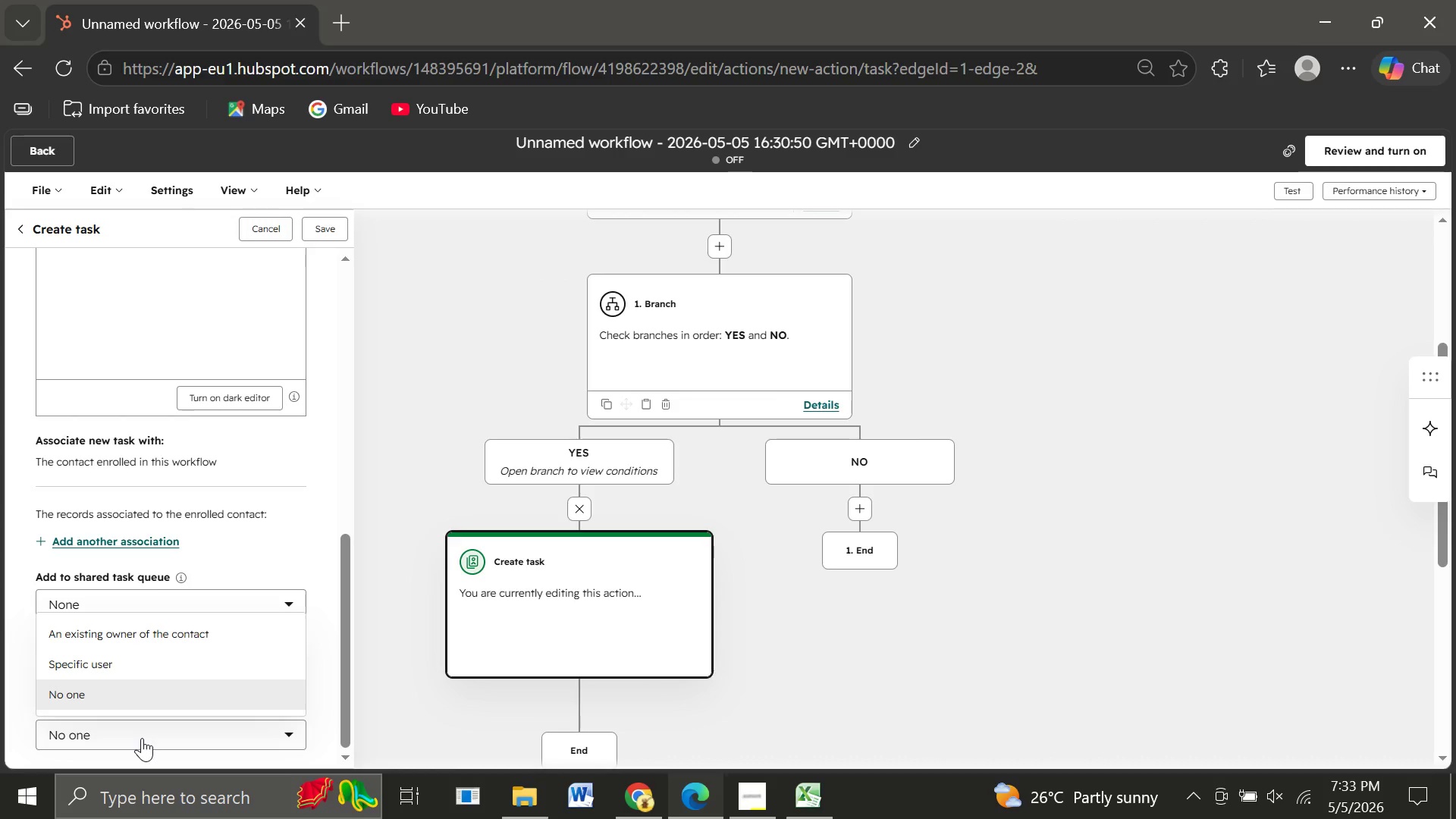 
left_click([130, 634])
 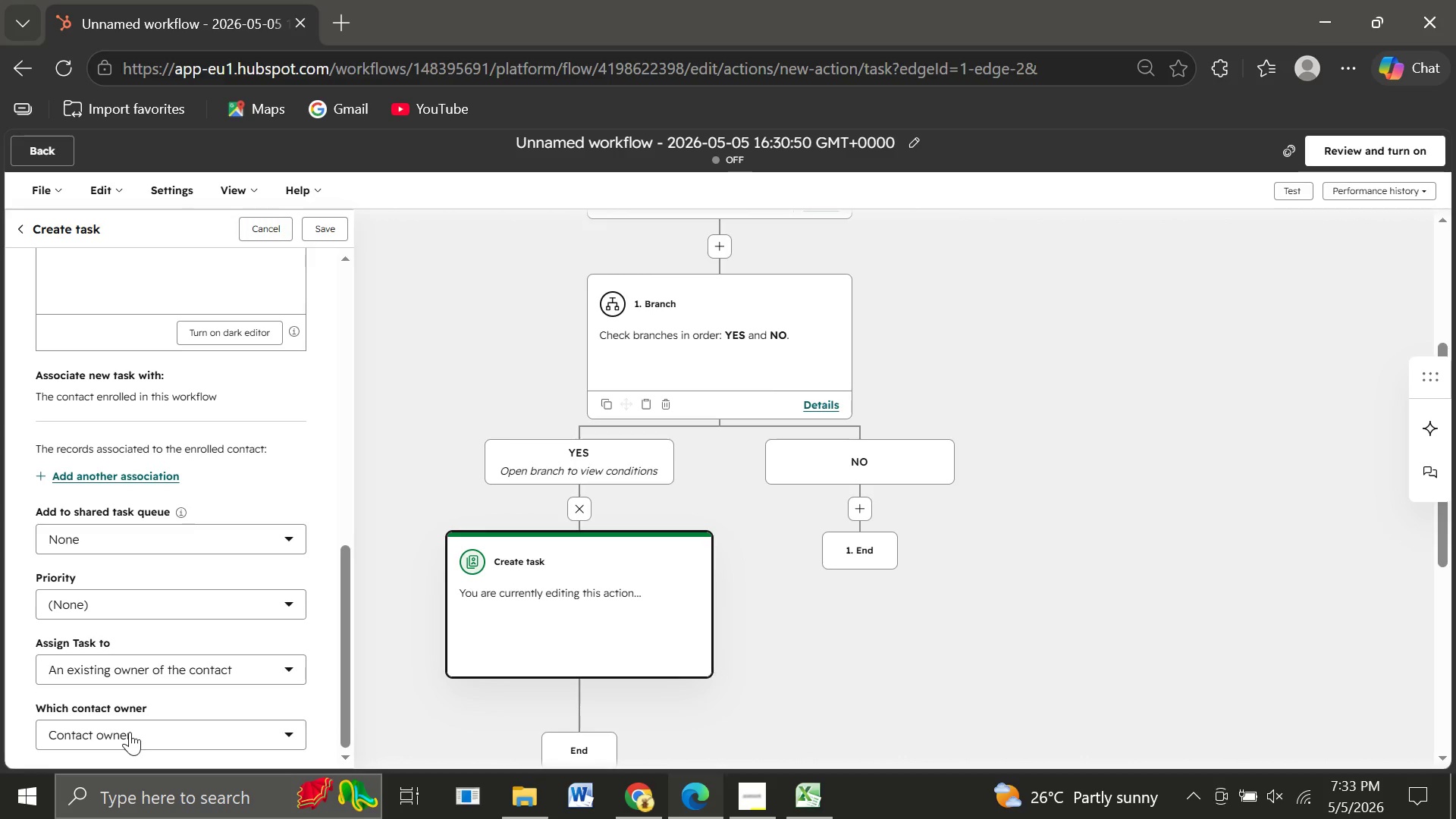 
wait(5.3)
 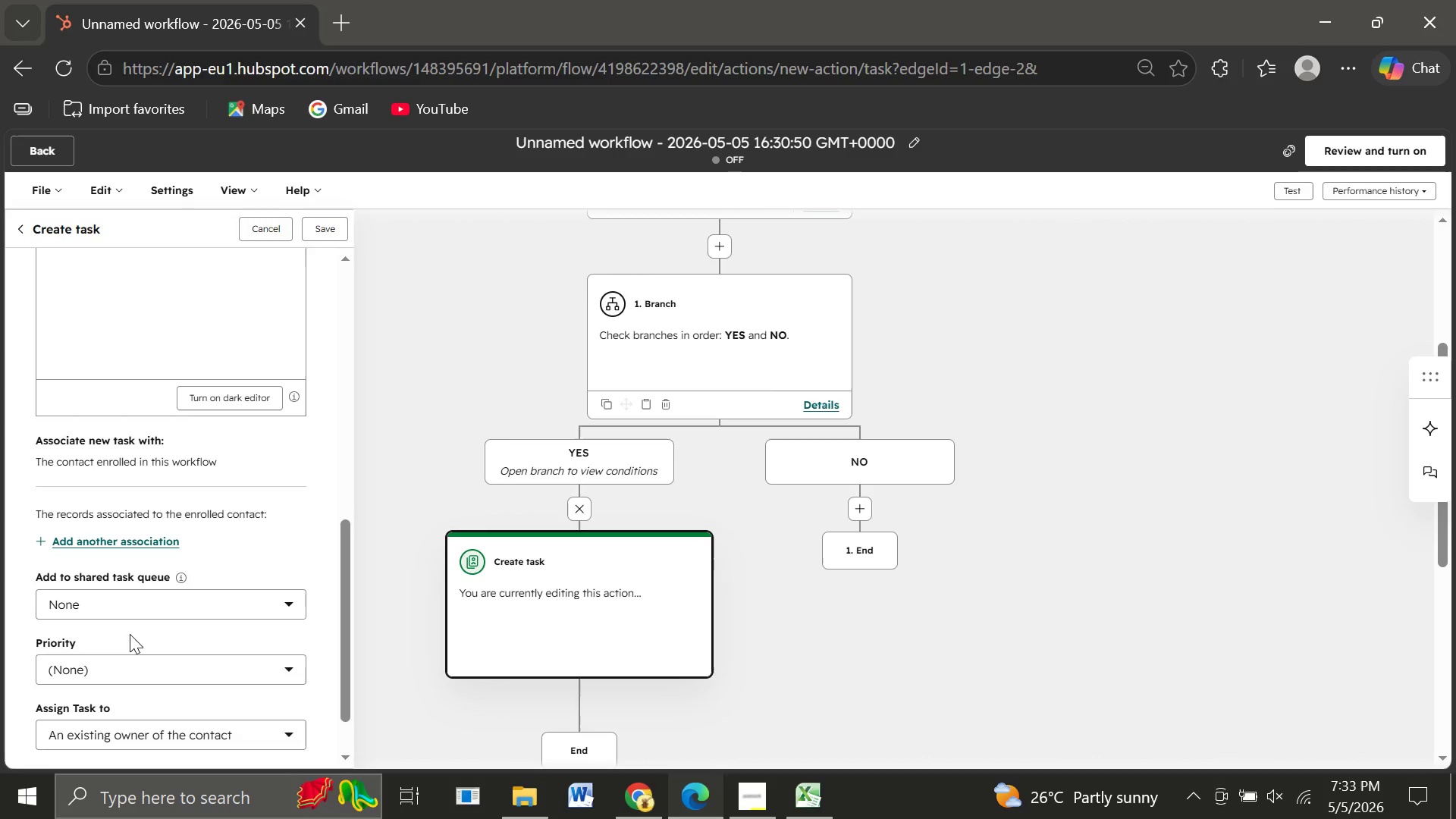 
left_click([130, 732])
 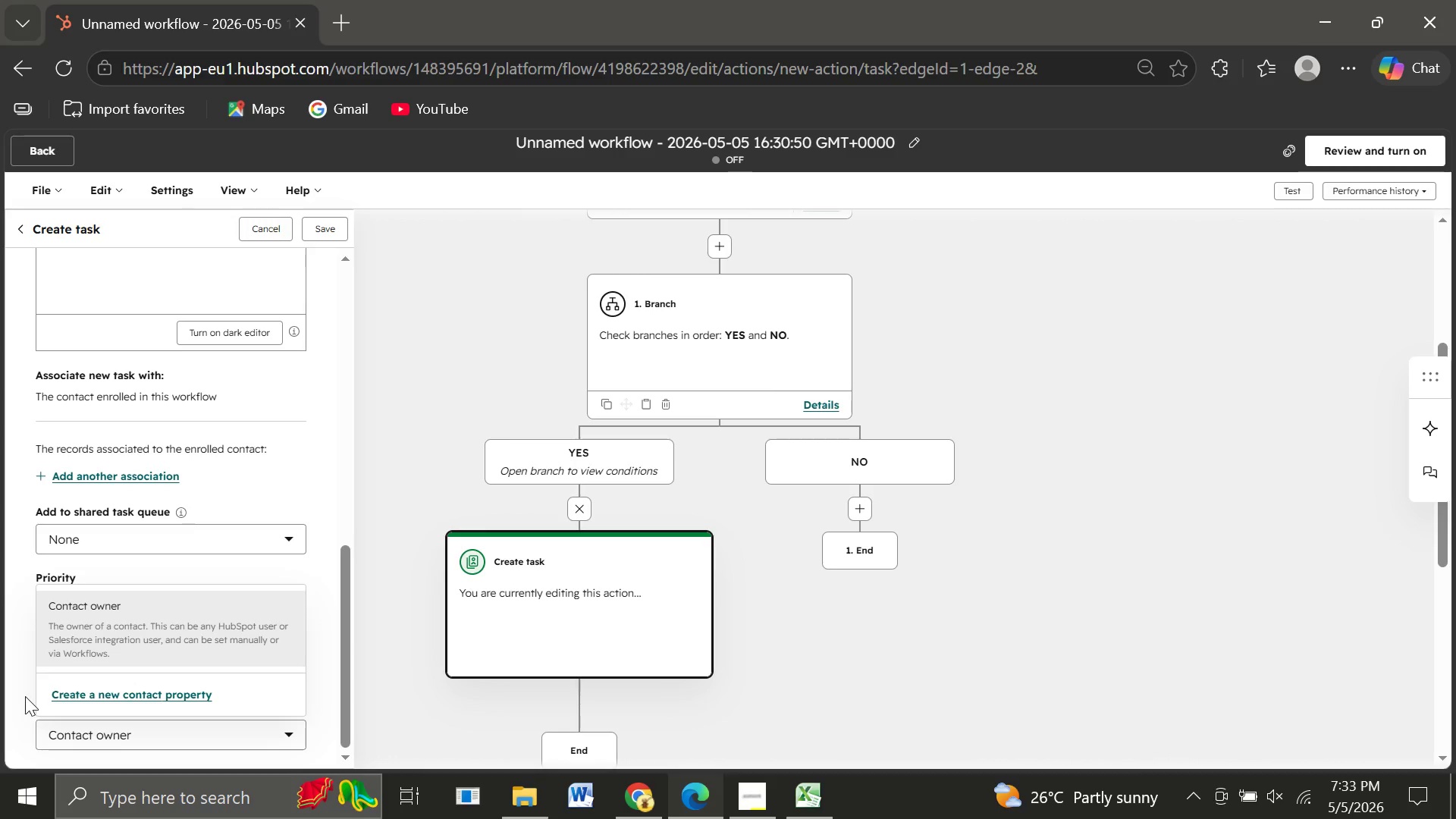 
left_click([25, 696])
 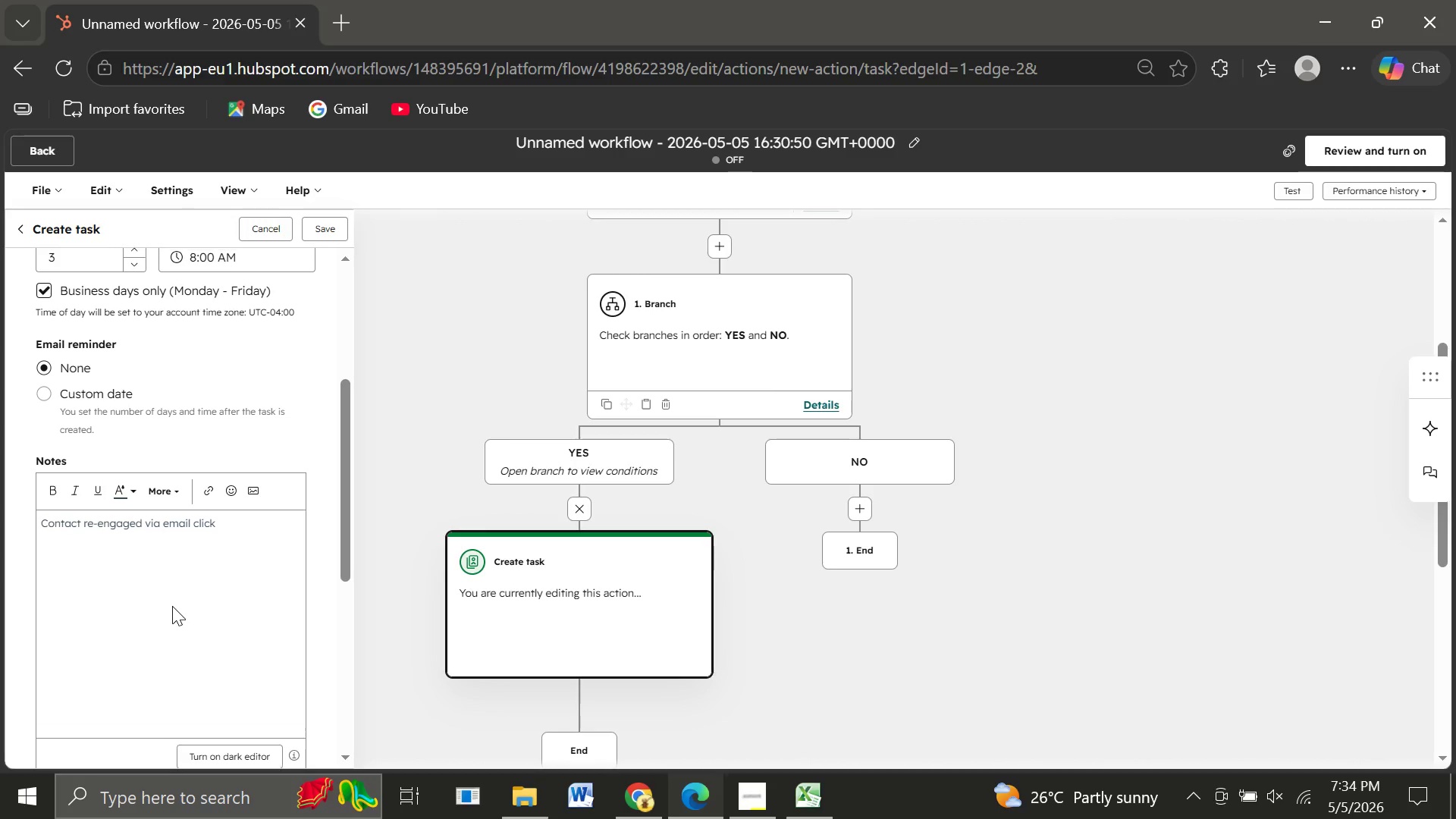 
wait(12.52)
 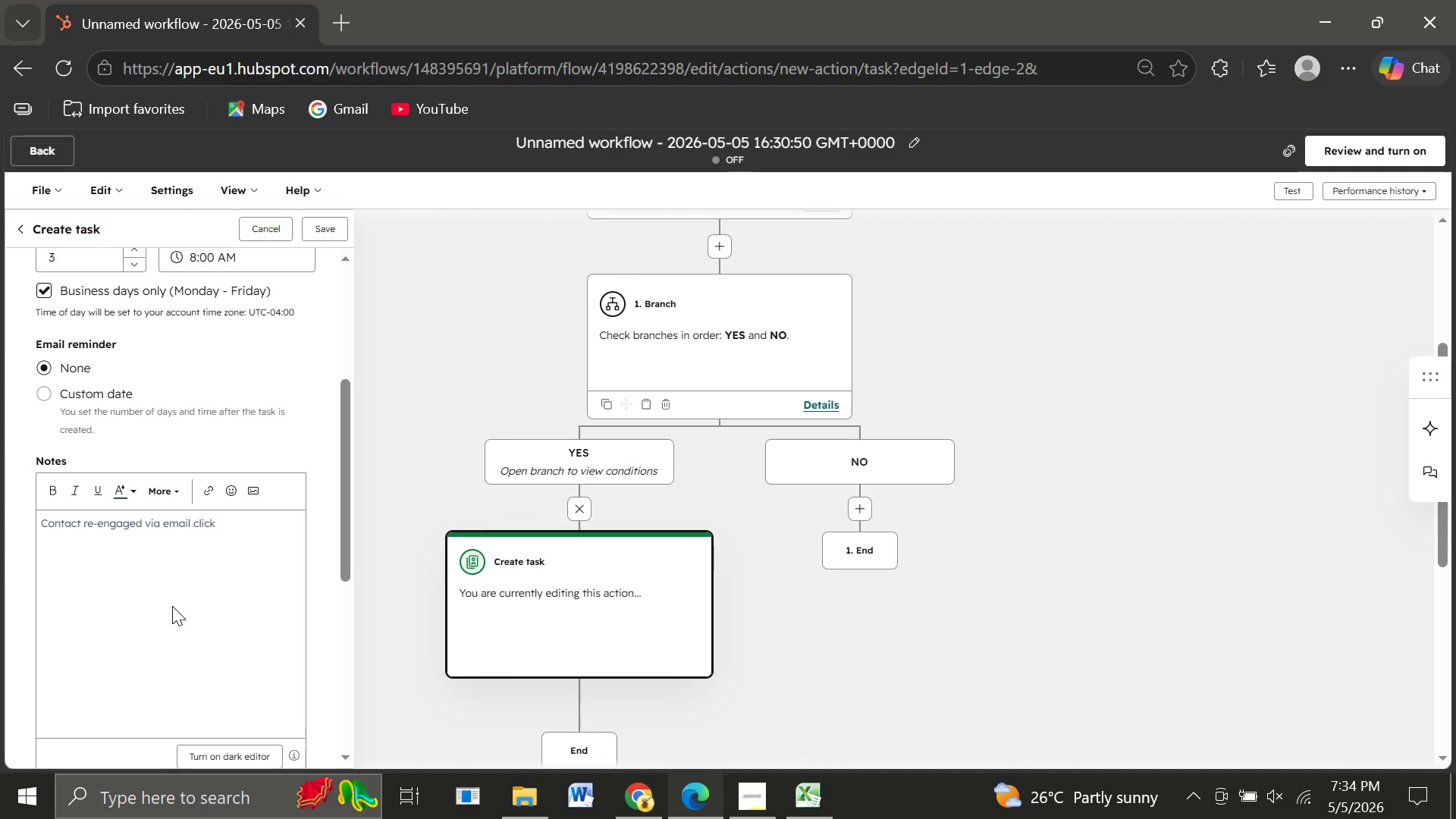 
left_click([70, 469])
 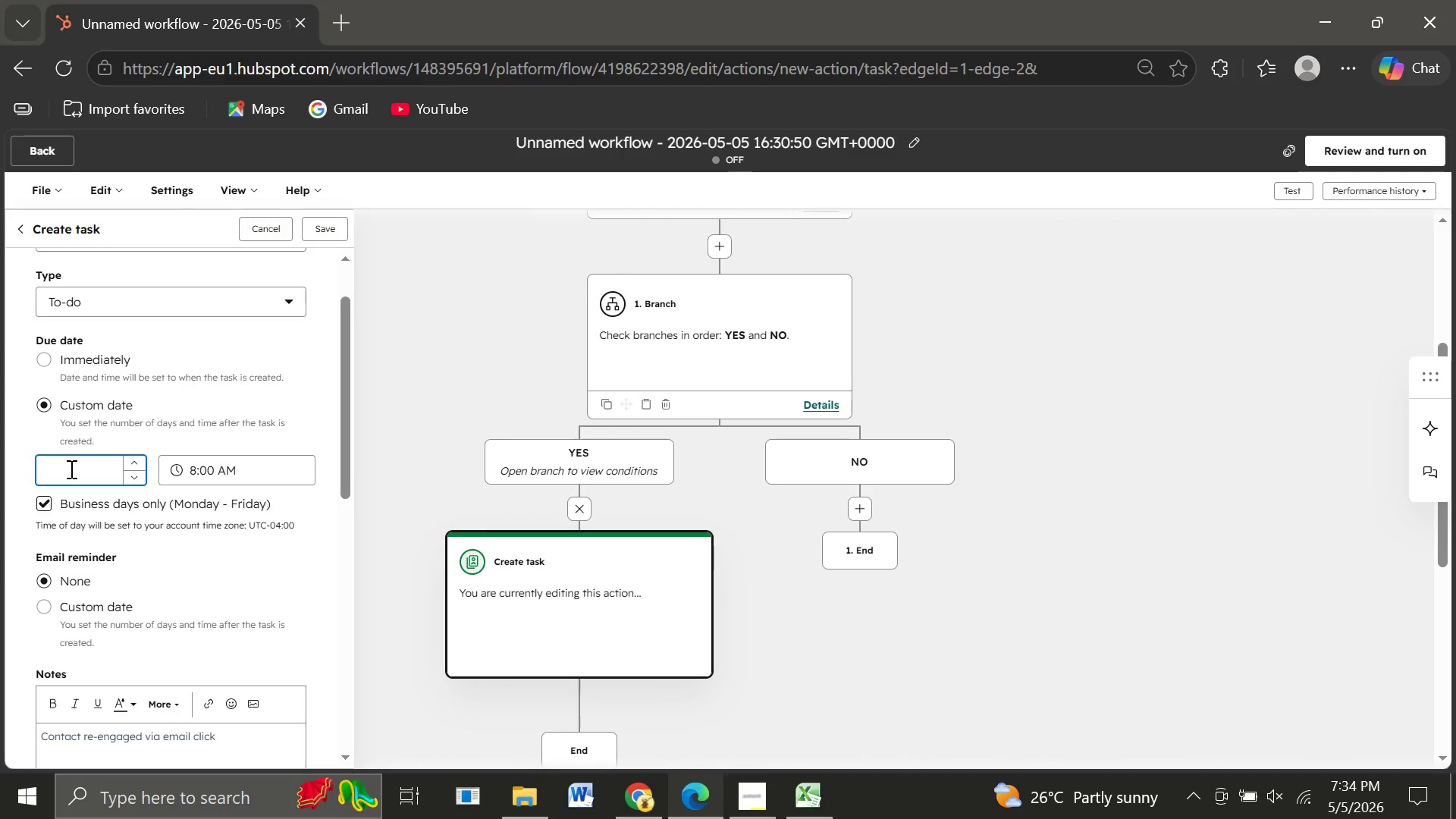 
key(Backspace)
 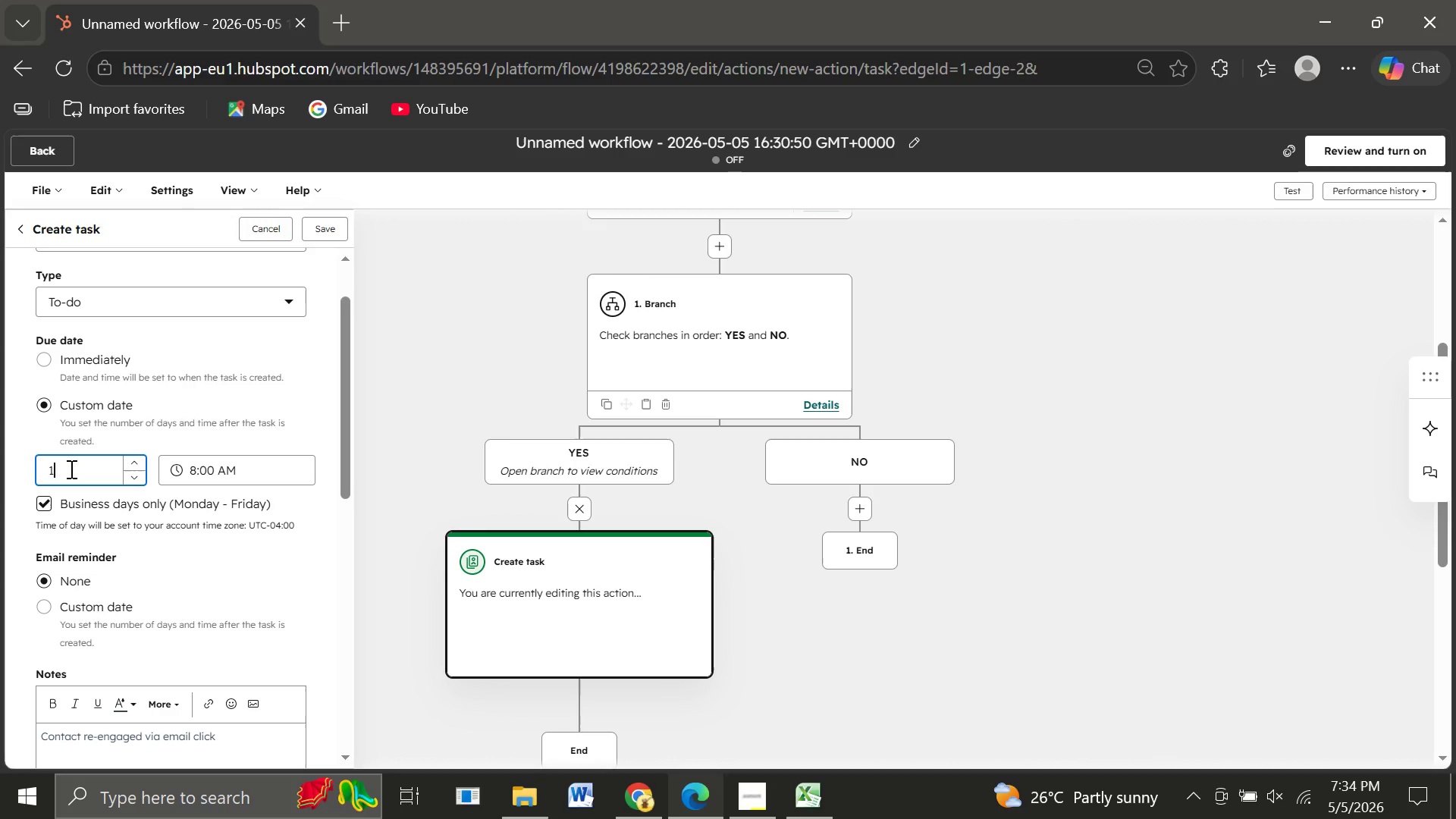 
key(1)
 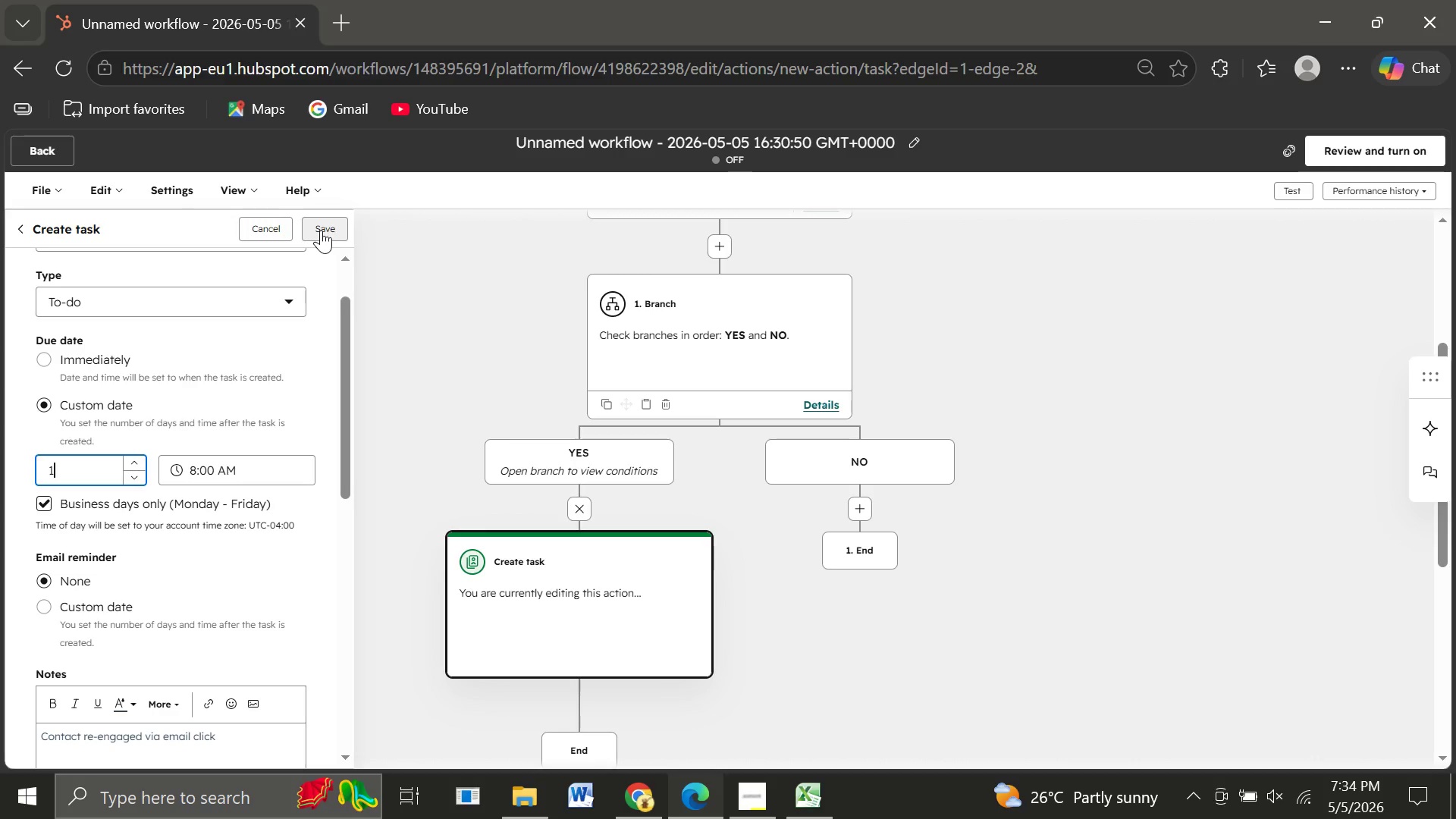 
wait(6.95)
 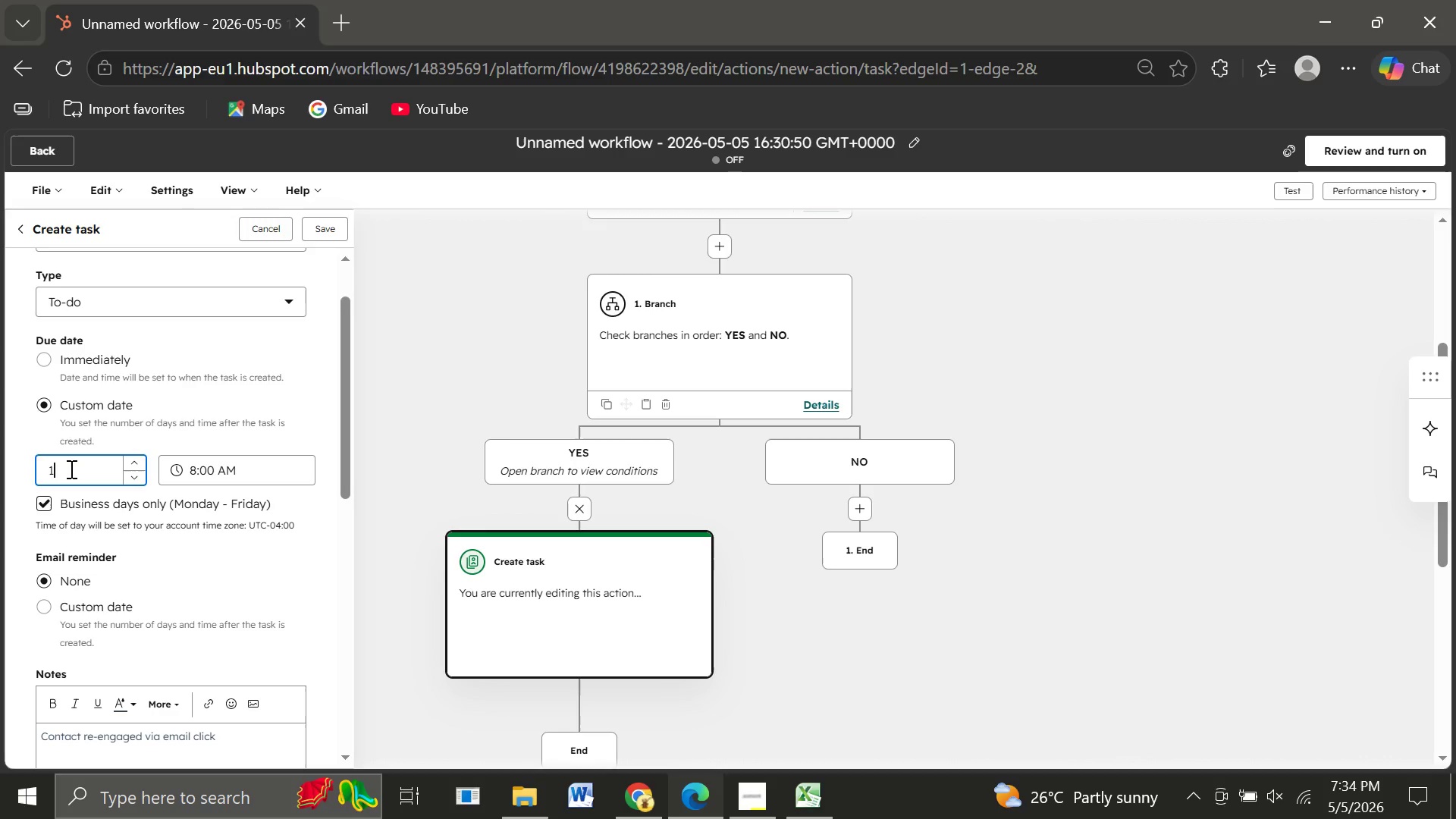 
left_click([321, 230])
 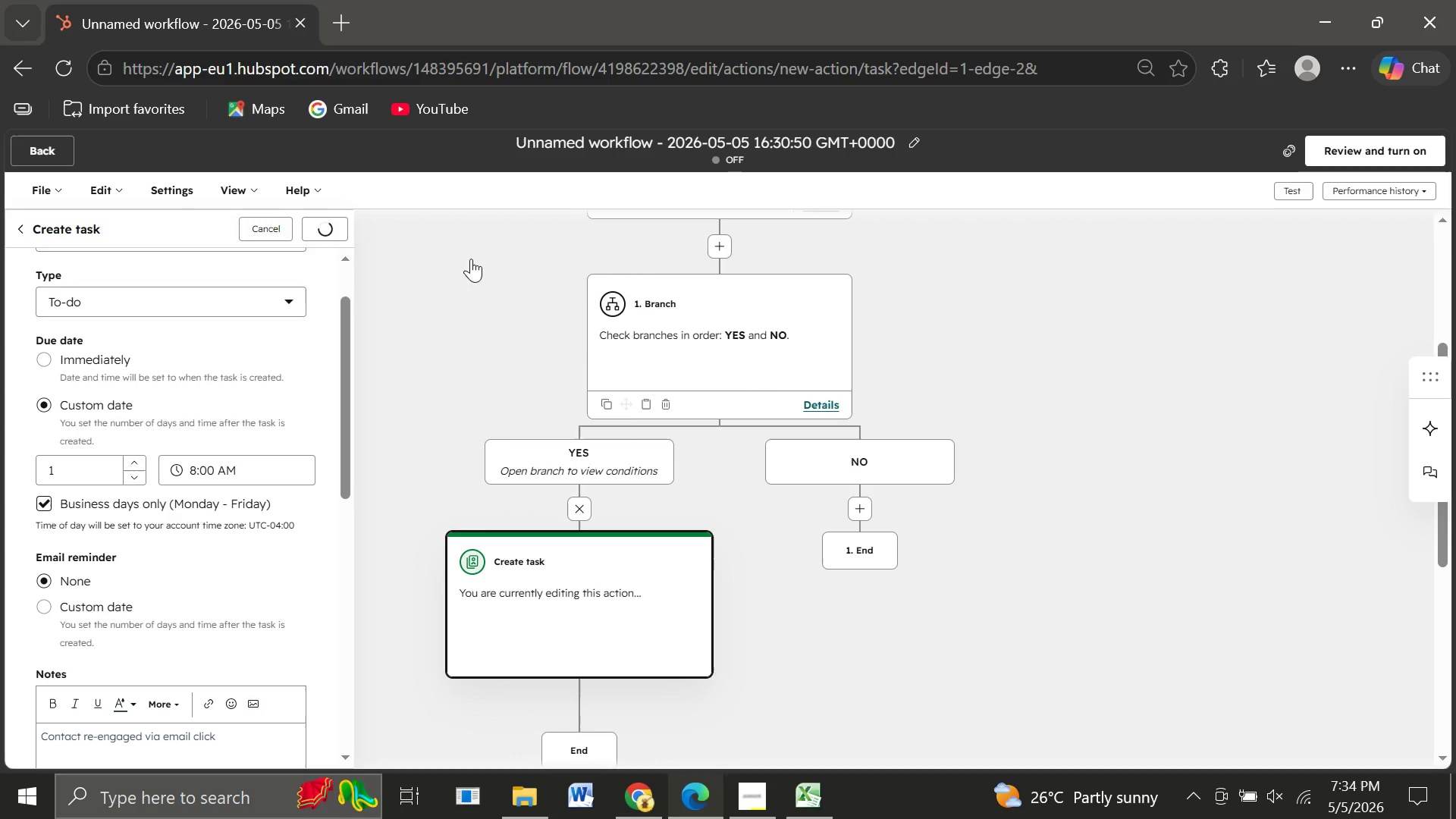 
mouse_move([808, 588])
 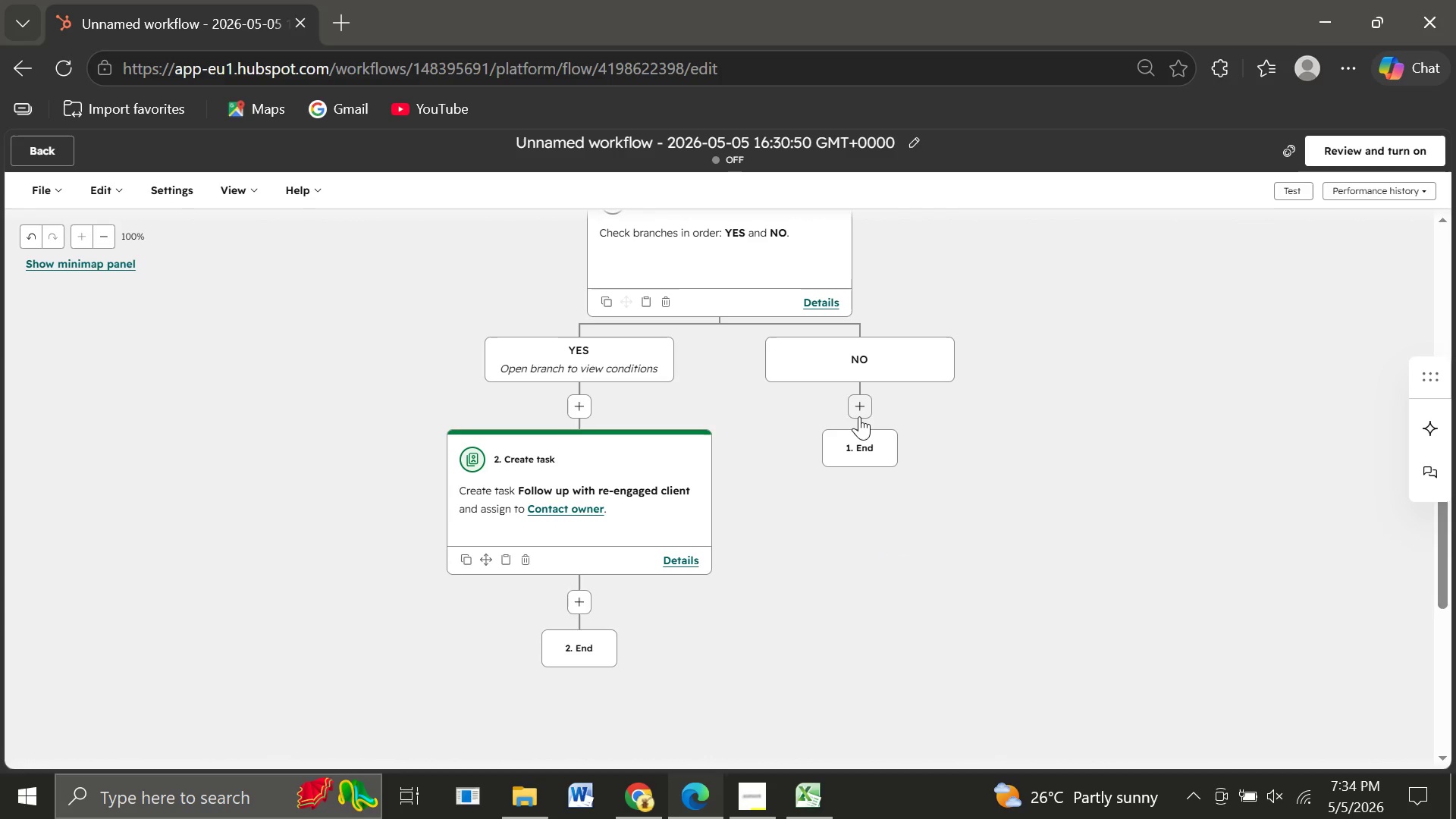 
wait(15.26)
 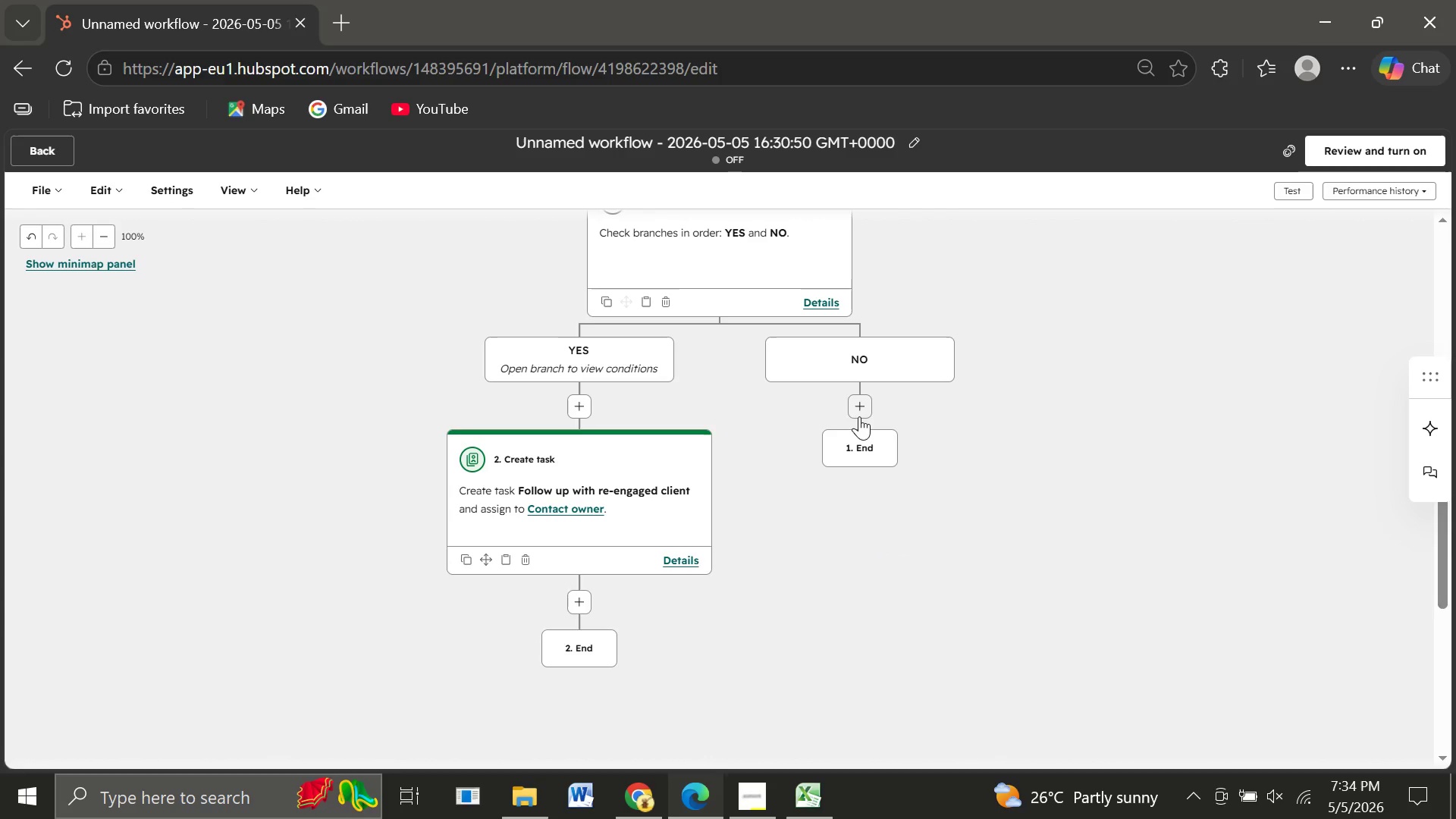 
left_click([857, 407])
 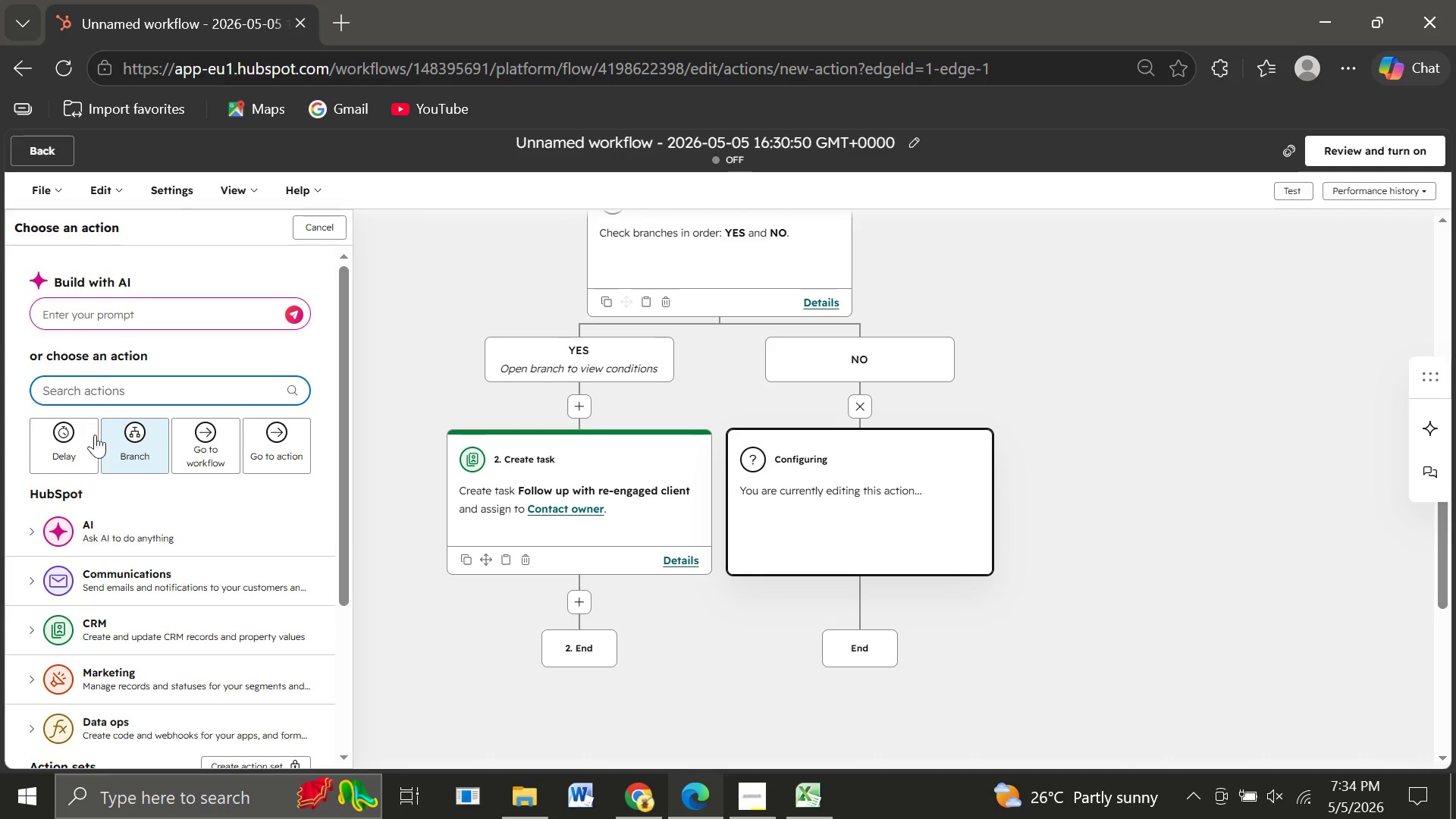 
left_click([76, 443])
 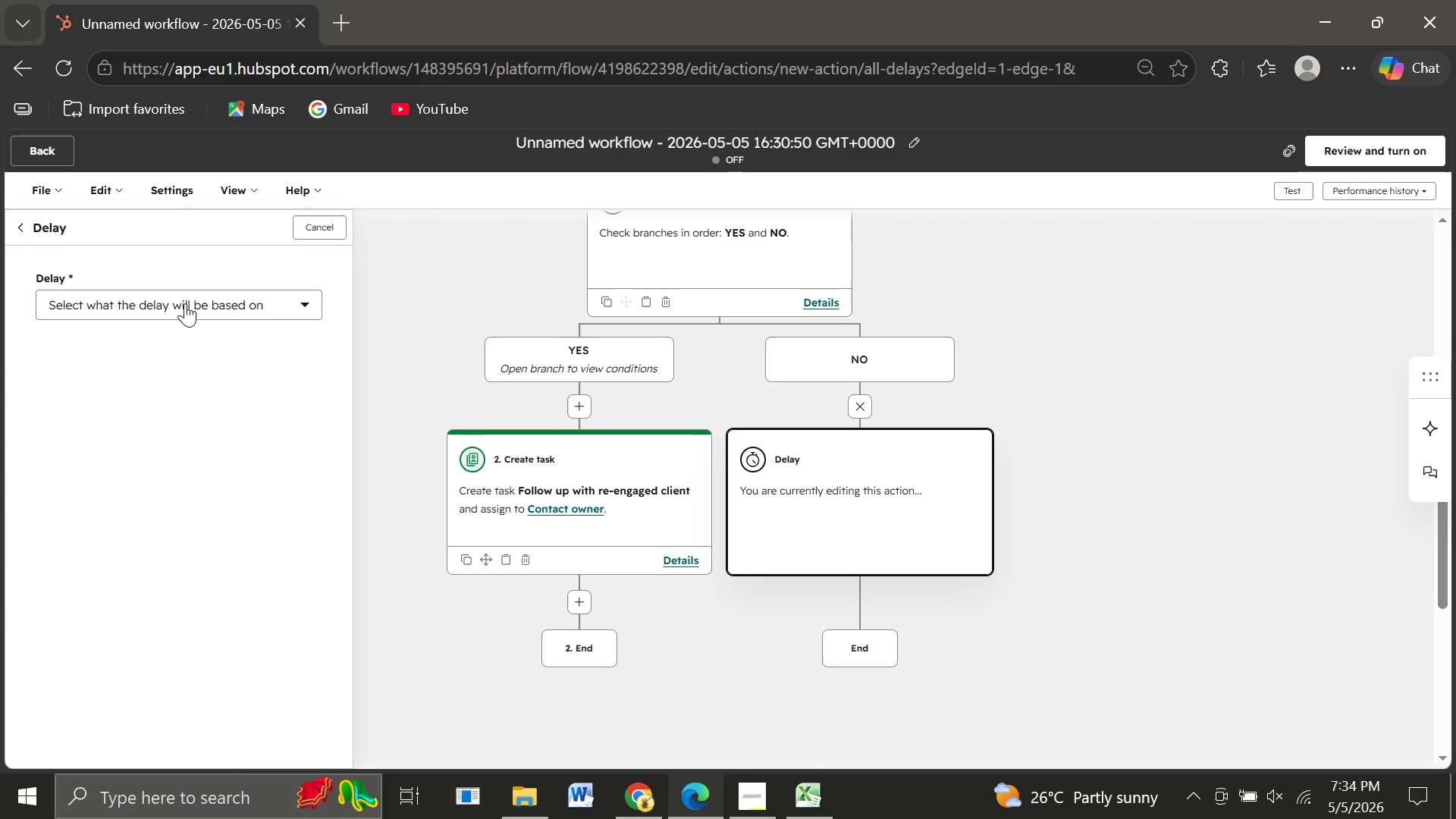 
left_click([172, 305])
 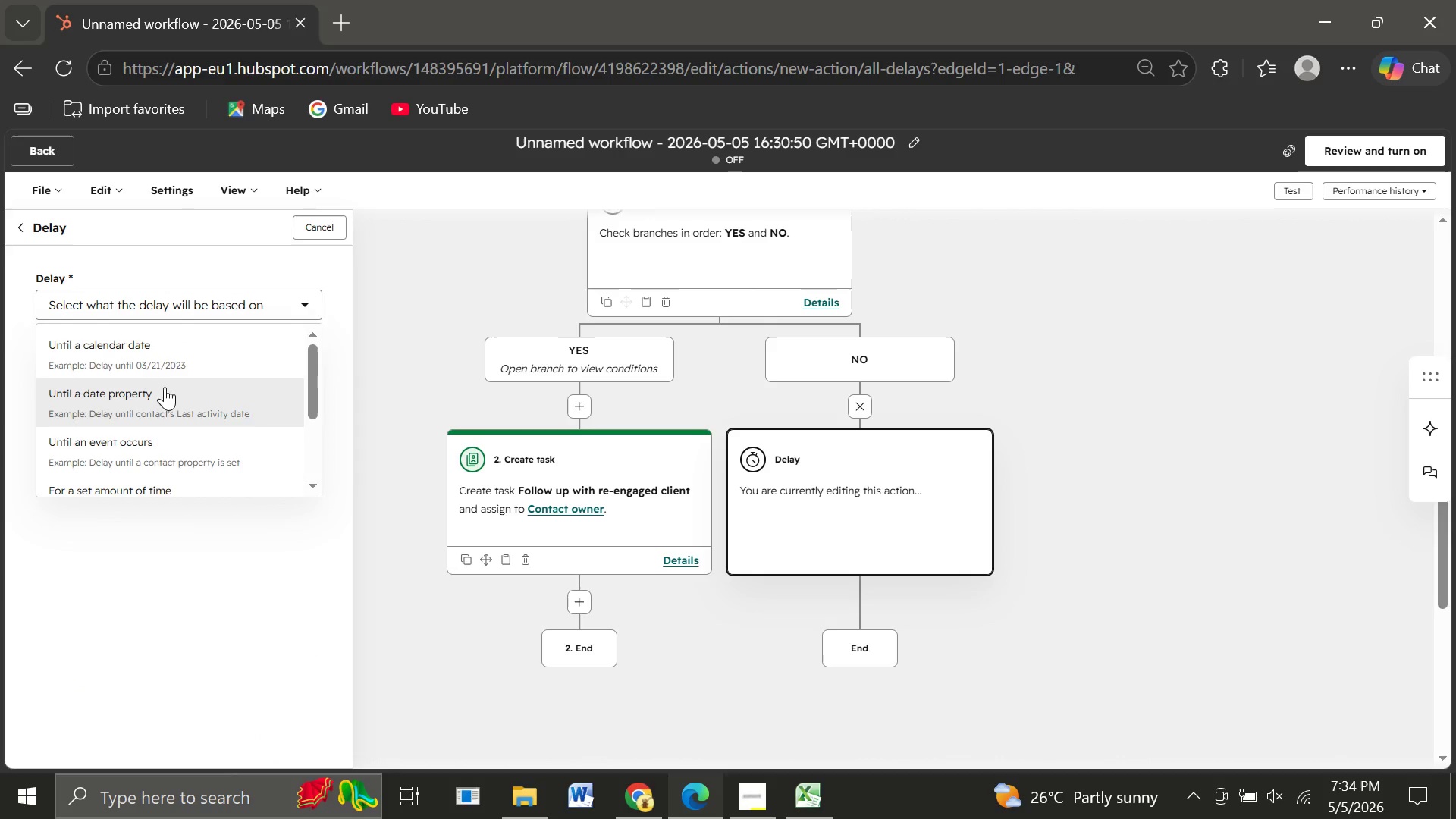 
mouse_move([124, 457])
 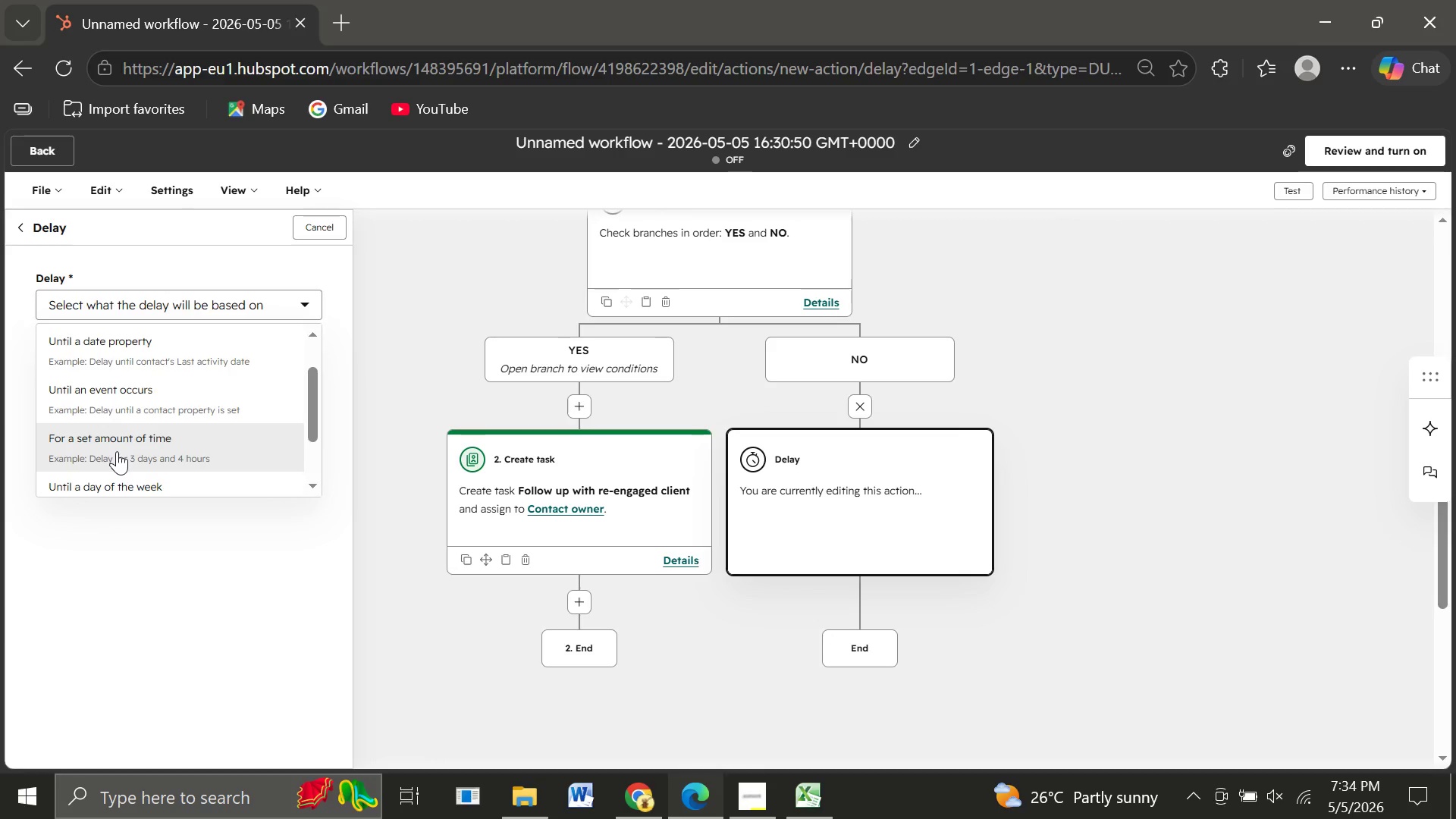 
left_click([117, 451])
 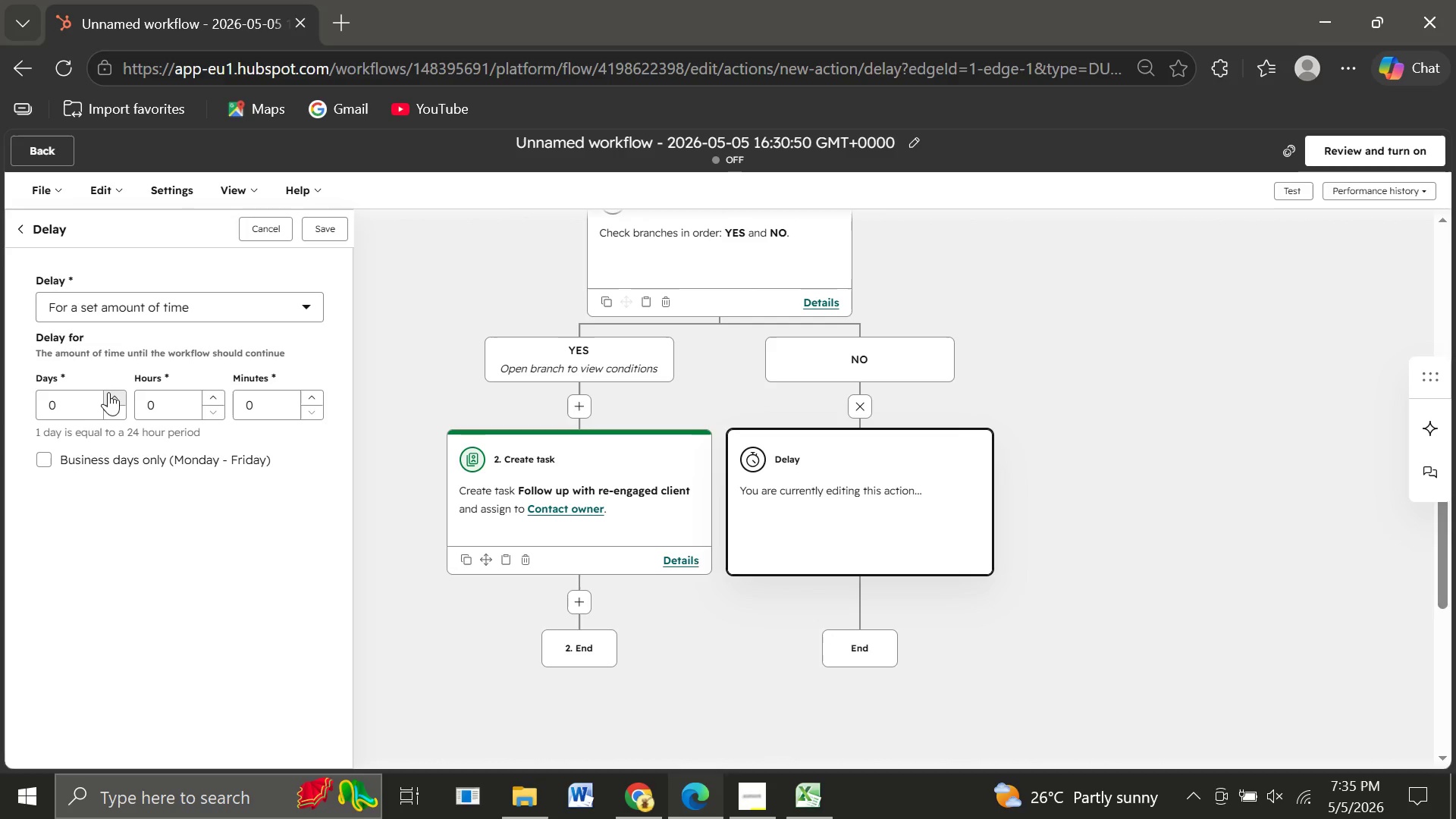 
wait(13.31)
 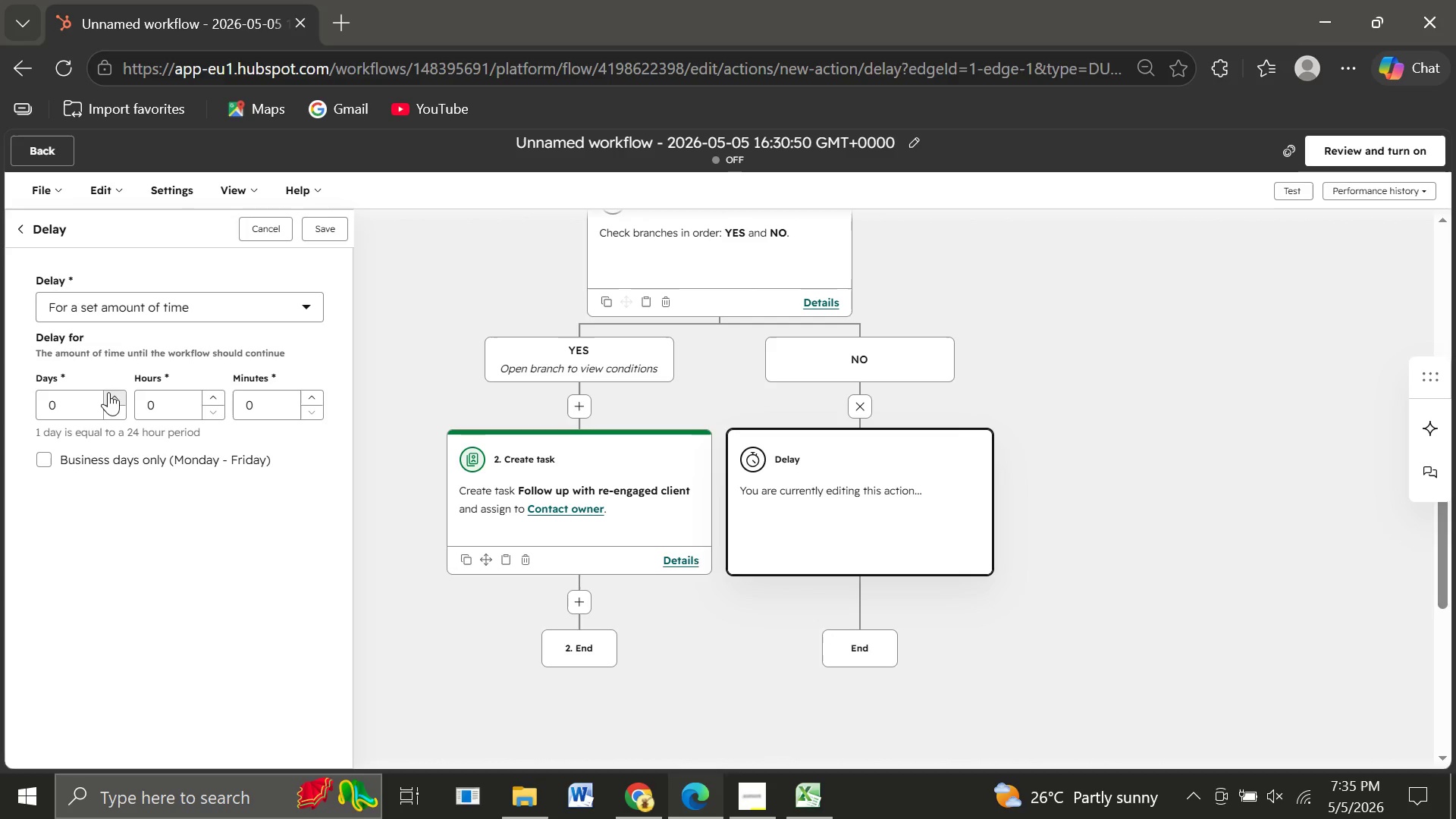 
left_click([113, 397])
 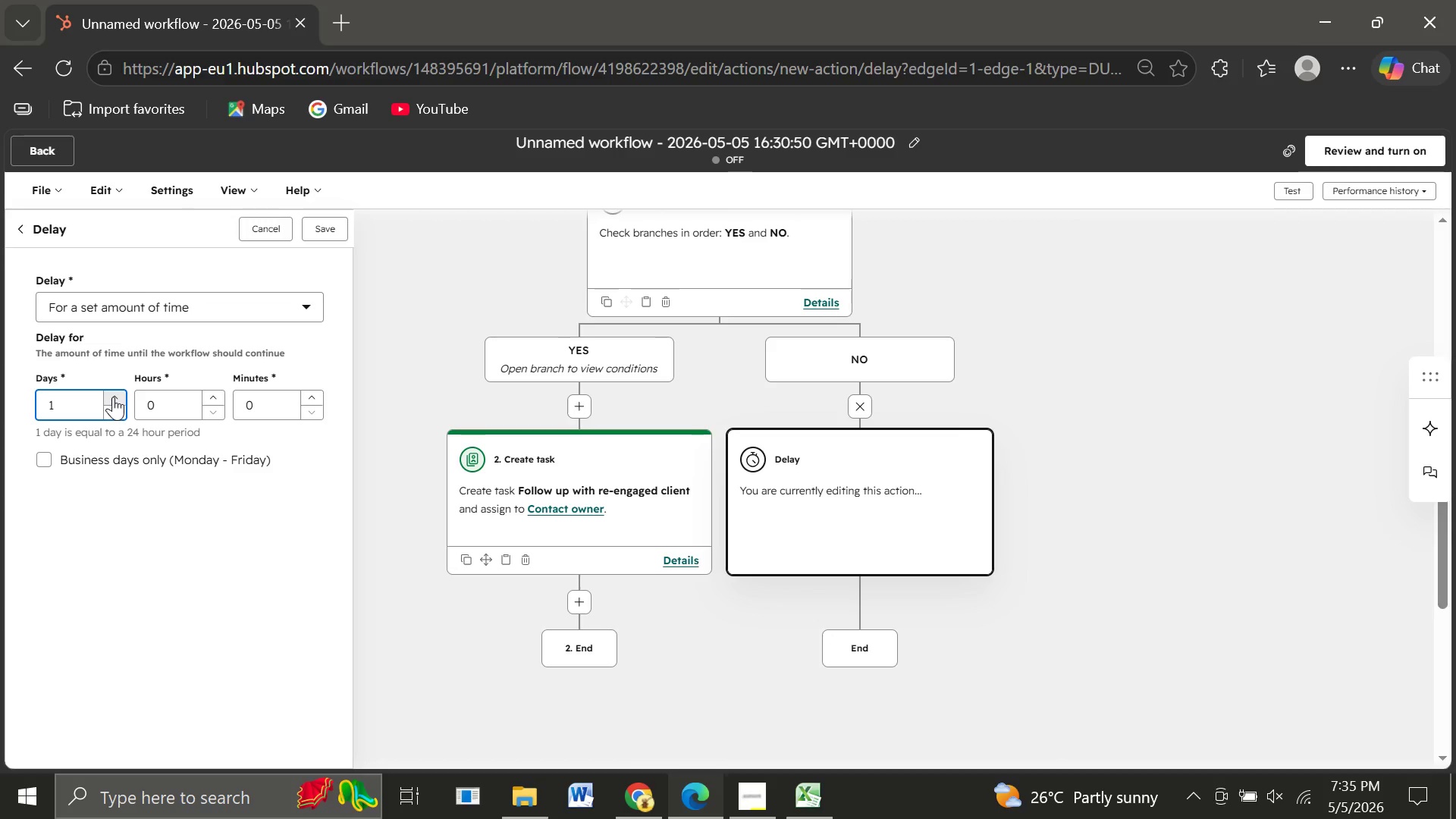 
left_click([113, 397])
 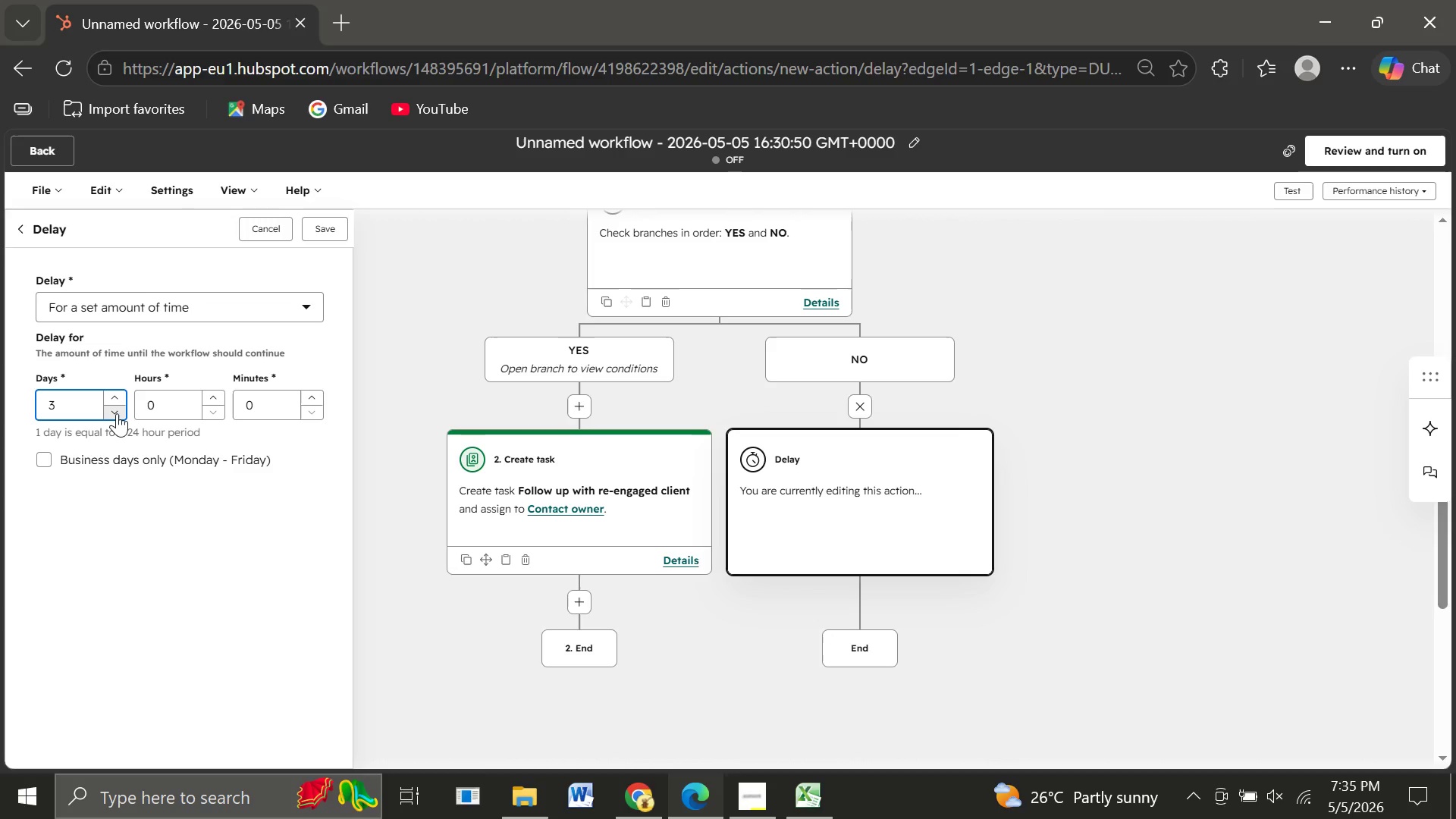 
left_click([117, 413])
 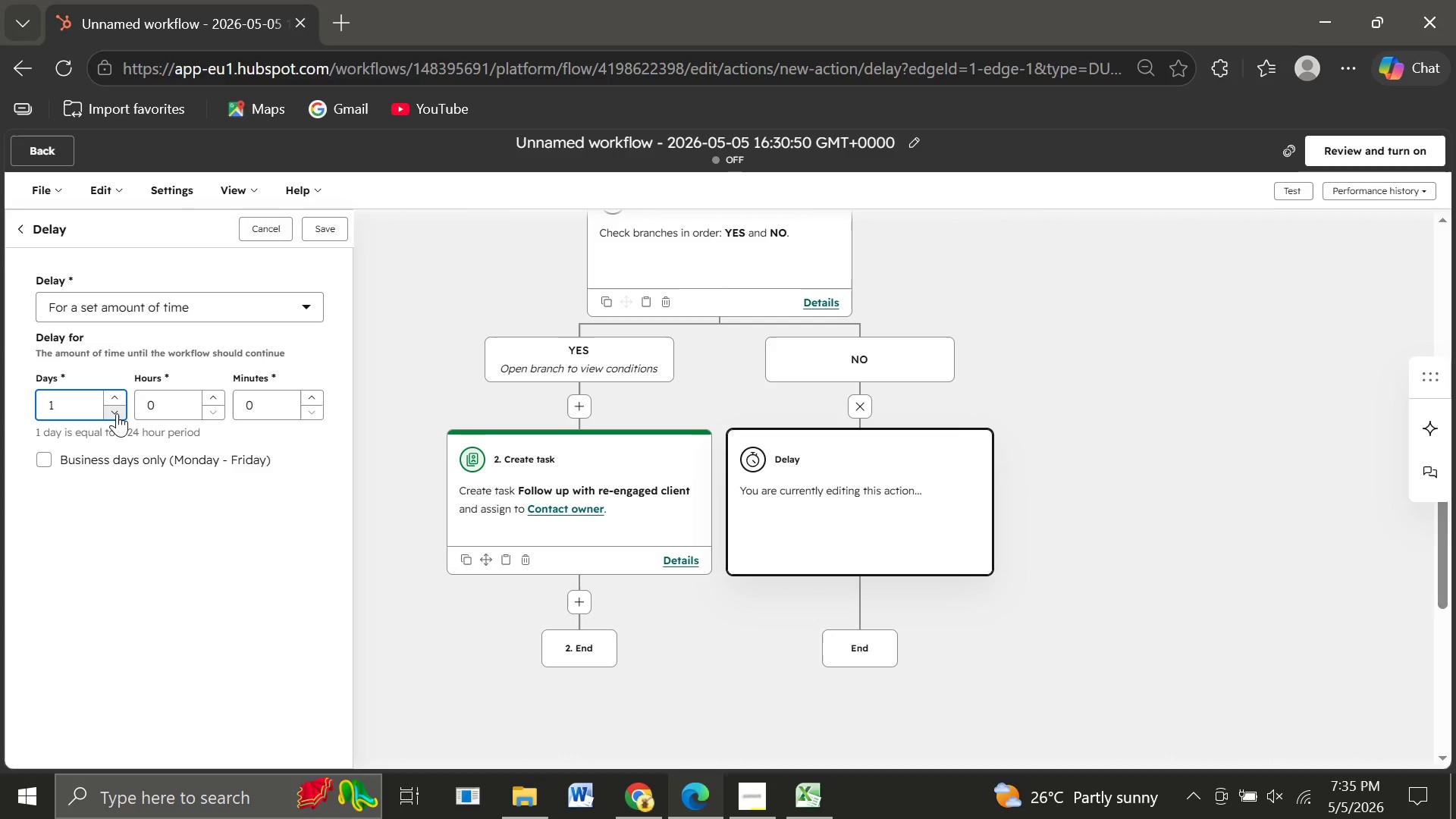 
key(Backspace)
 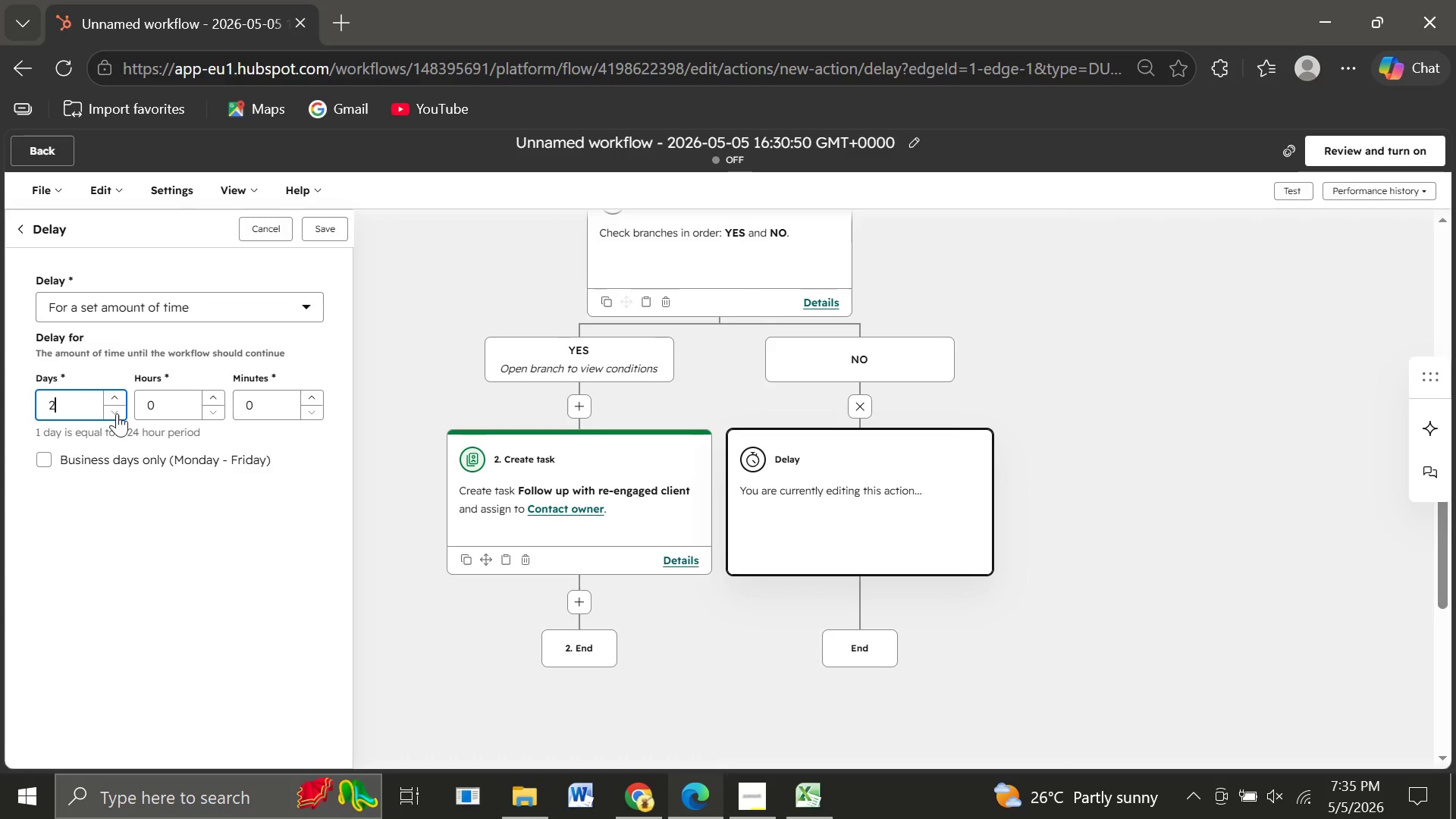 
key(2)
 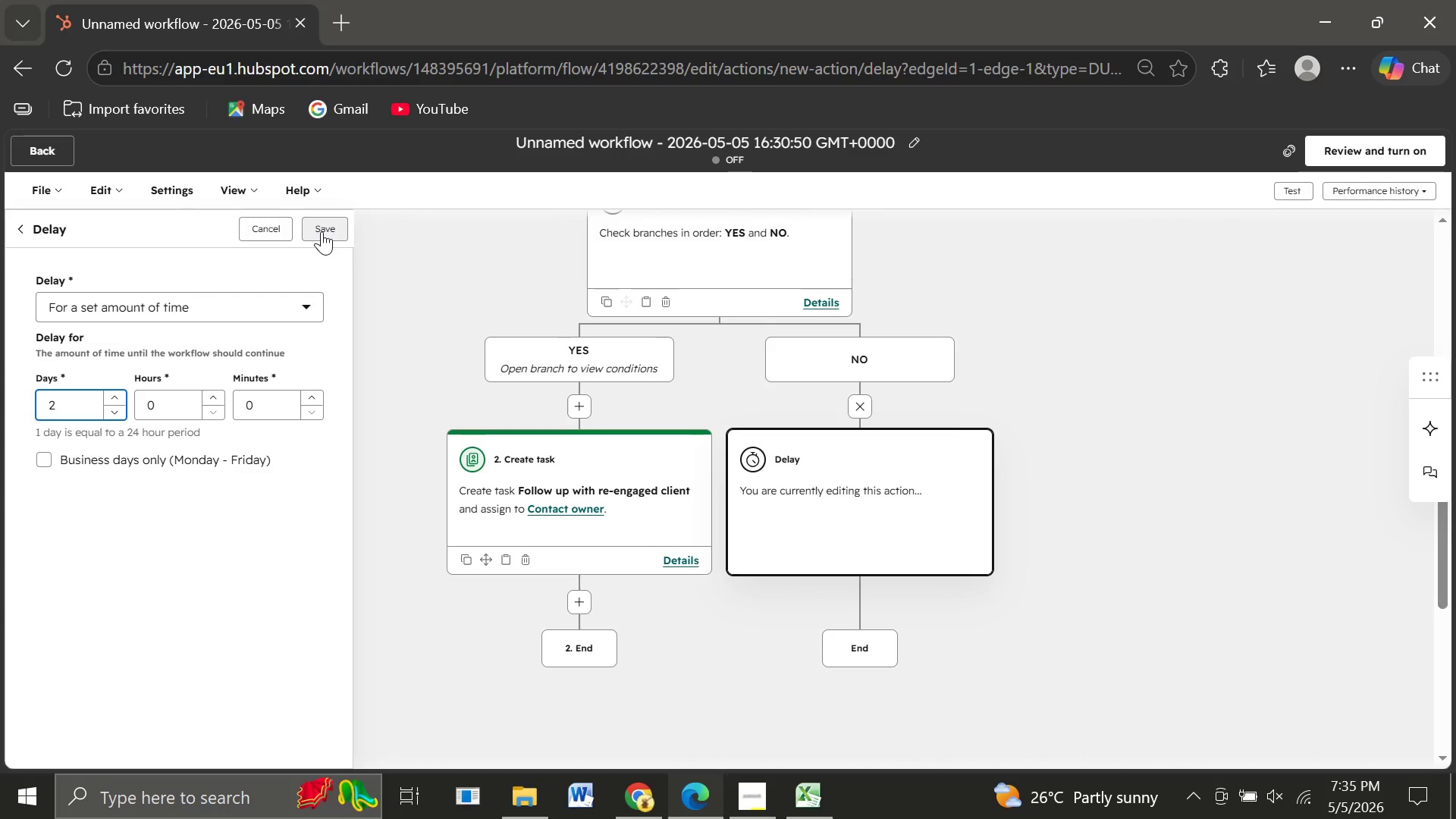 
wait(7.83)
 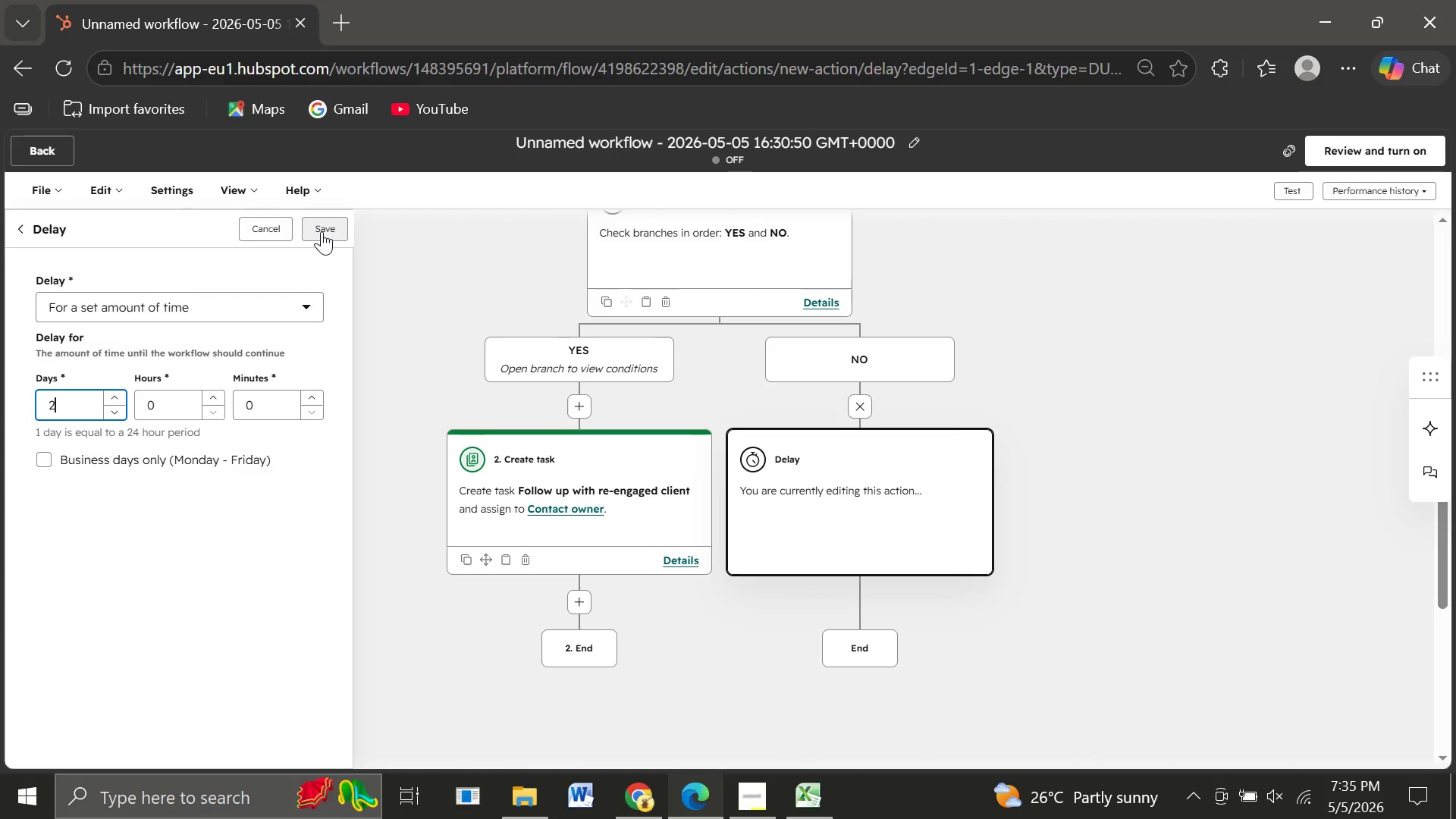 
left_click([322, 231])
 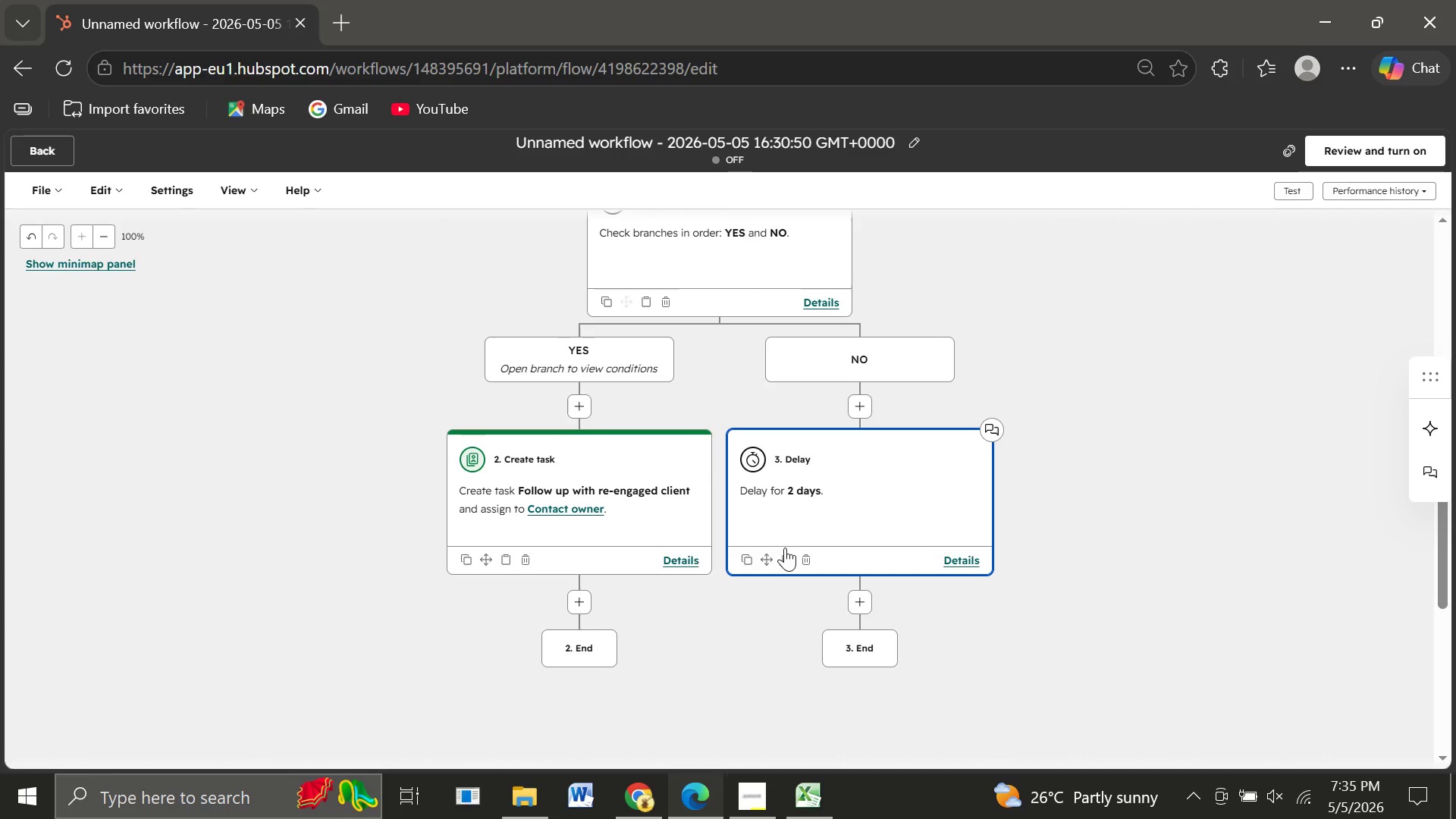 
wait(14.61)
 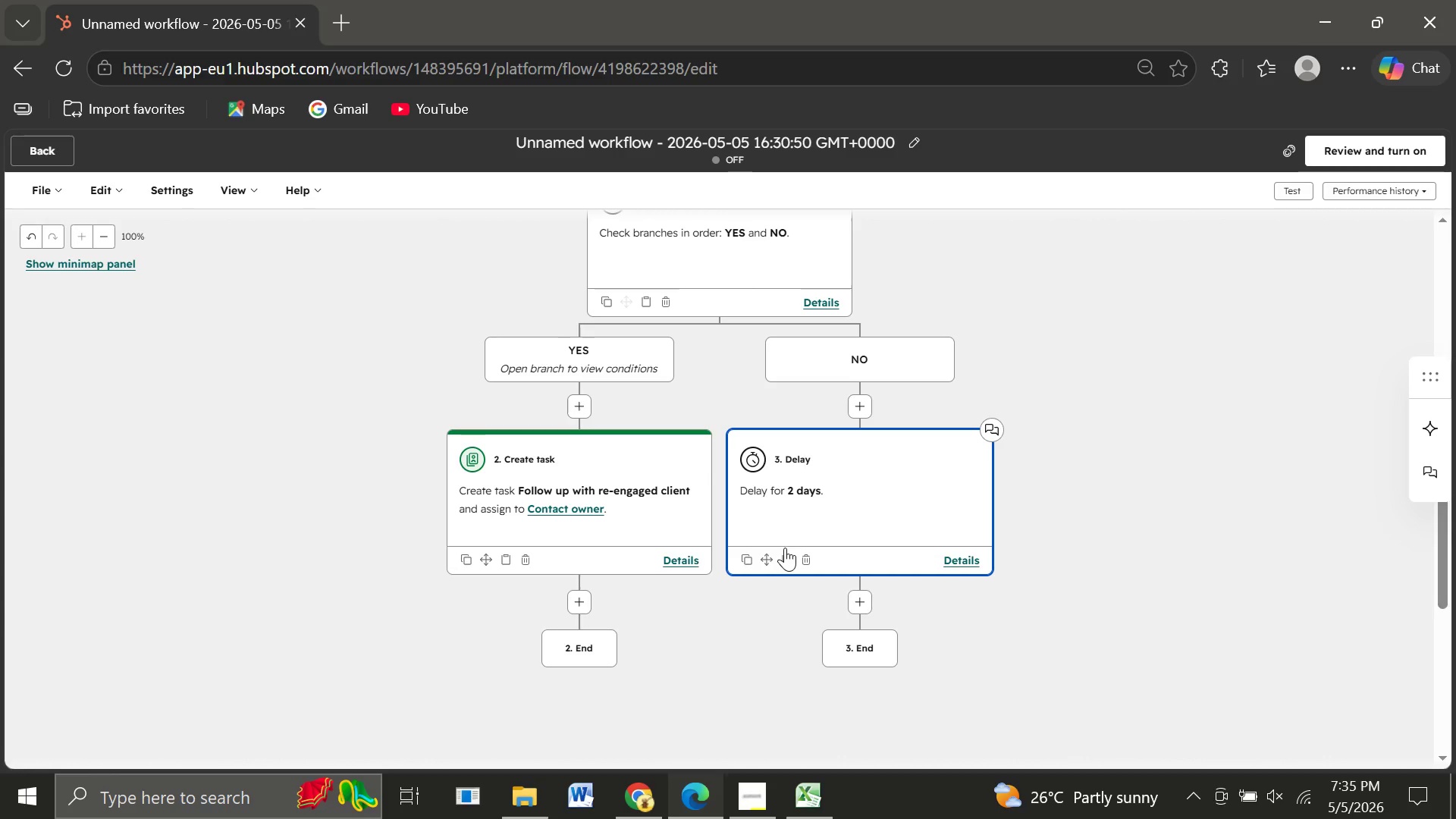 
left_click([839, 491])
 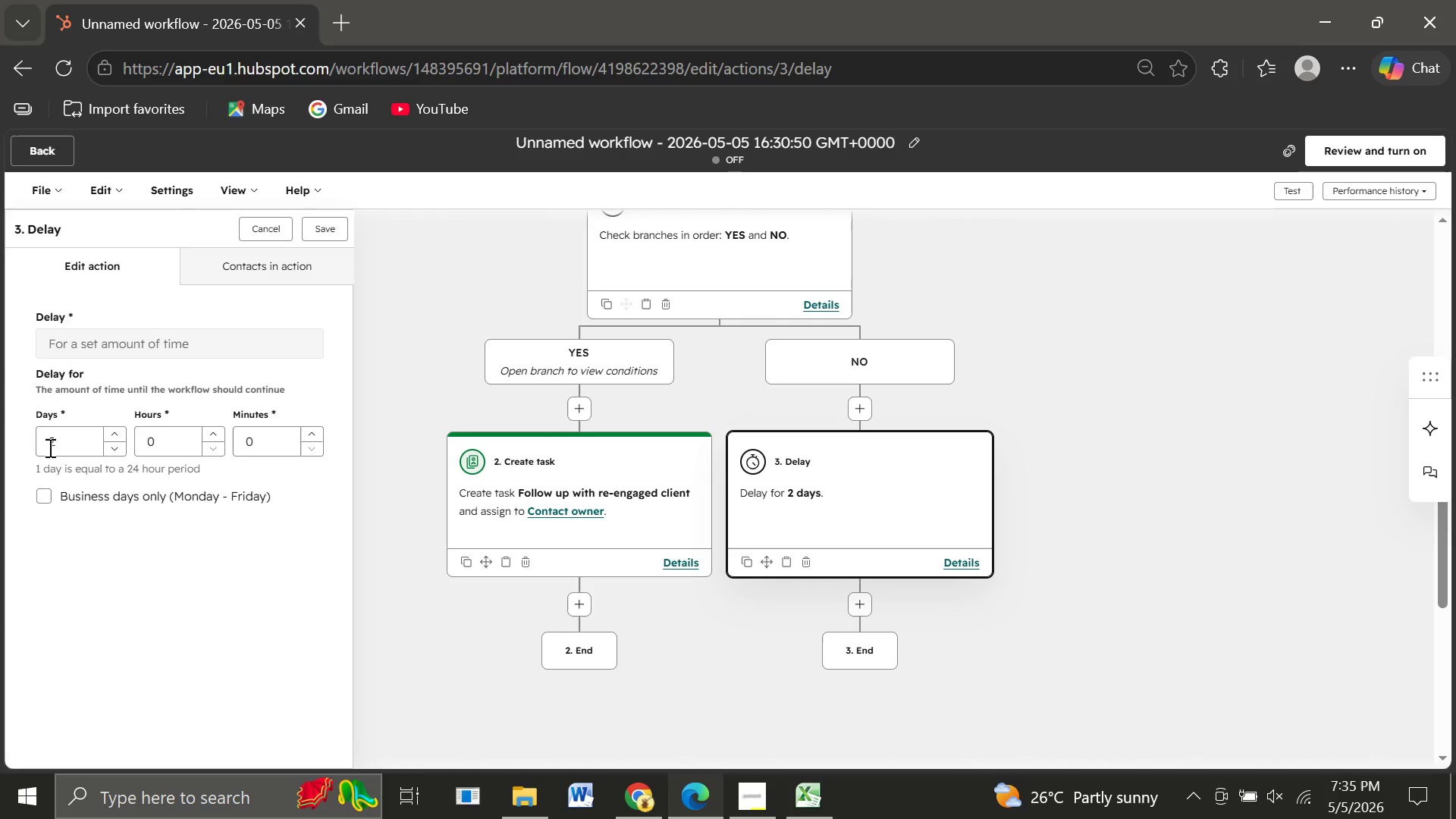 
left_click([64, 443])
 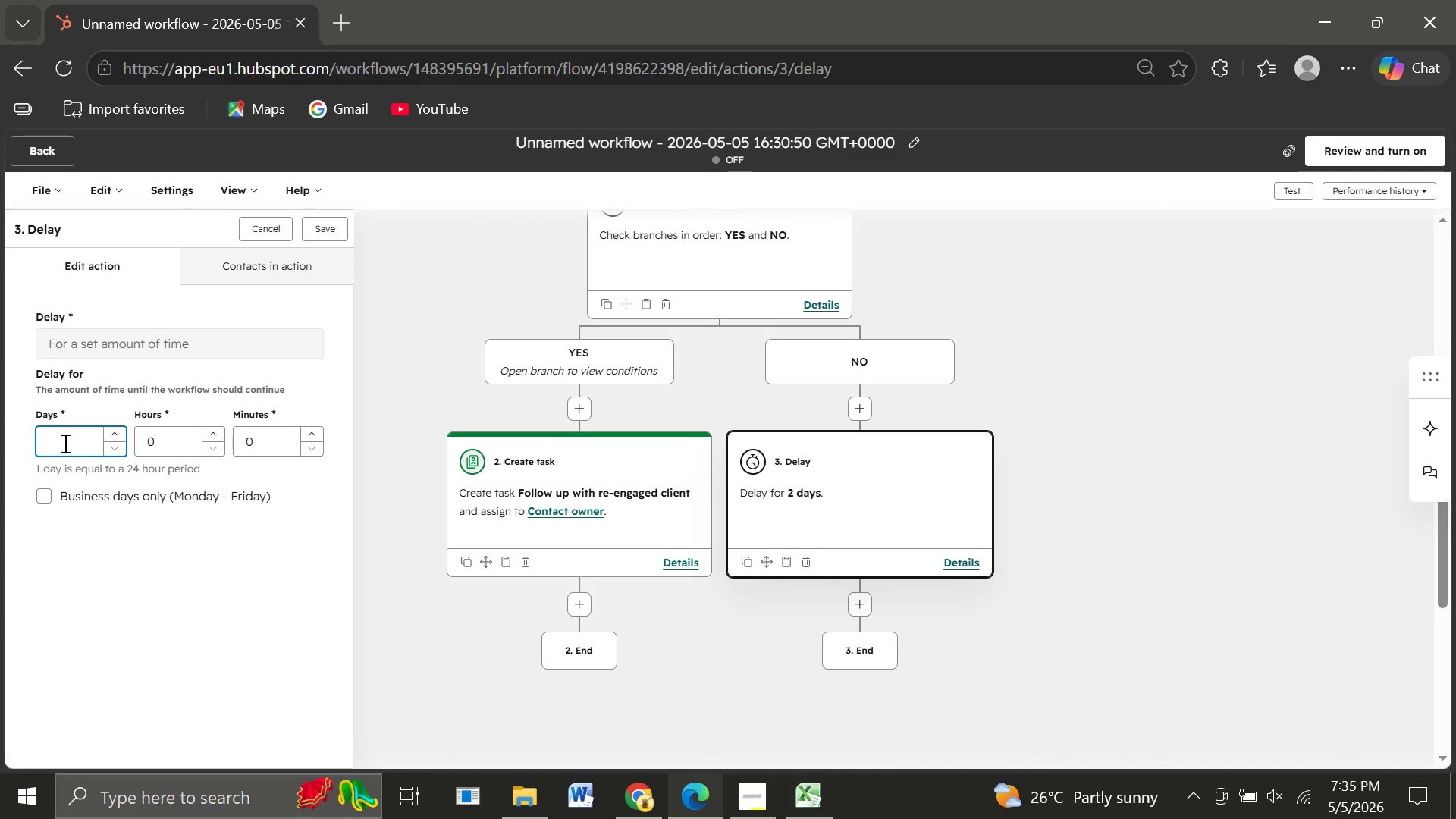 
key(Backspace)
 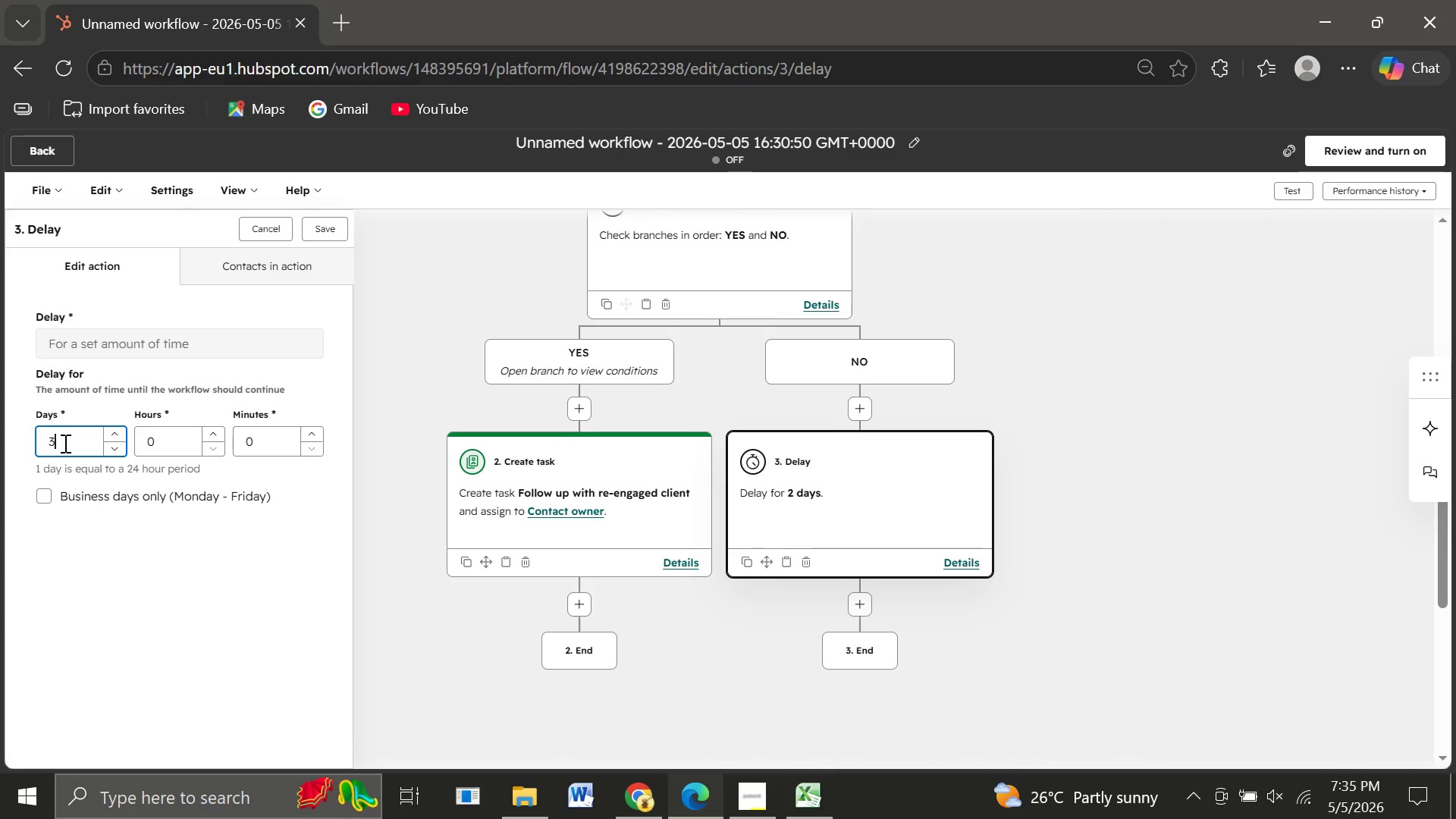 
key(3)
 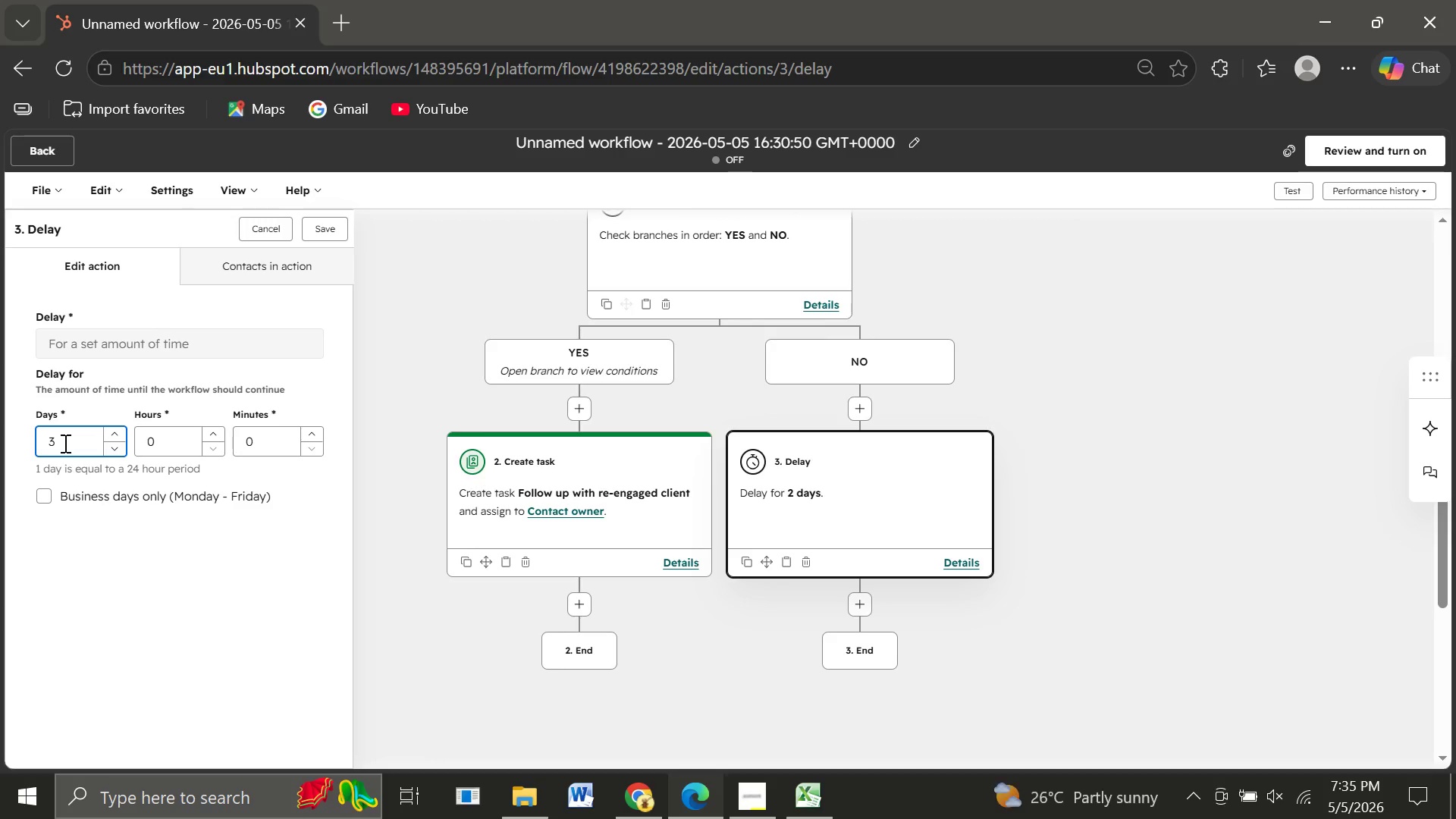 
wait(7.89)
 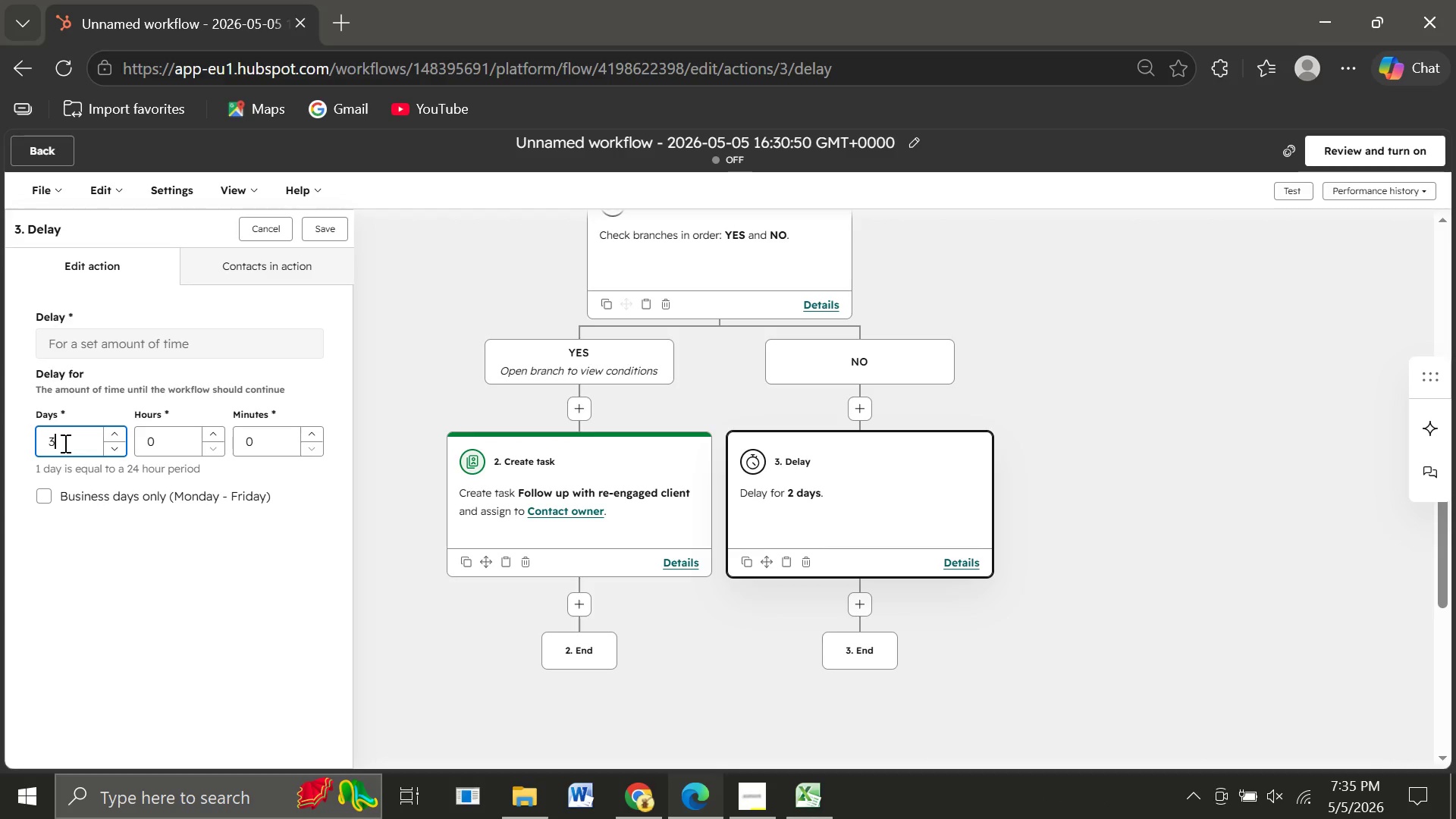 
left_click([318, 228])
 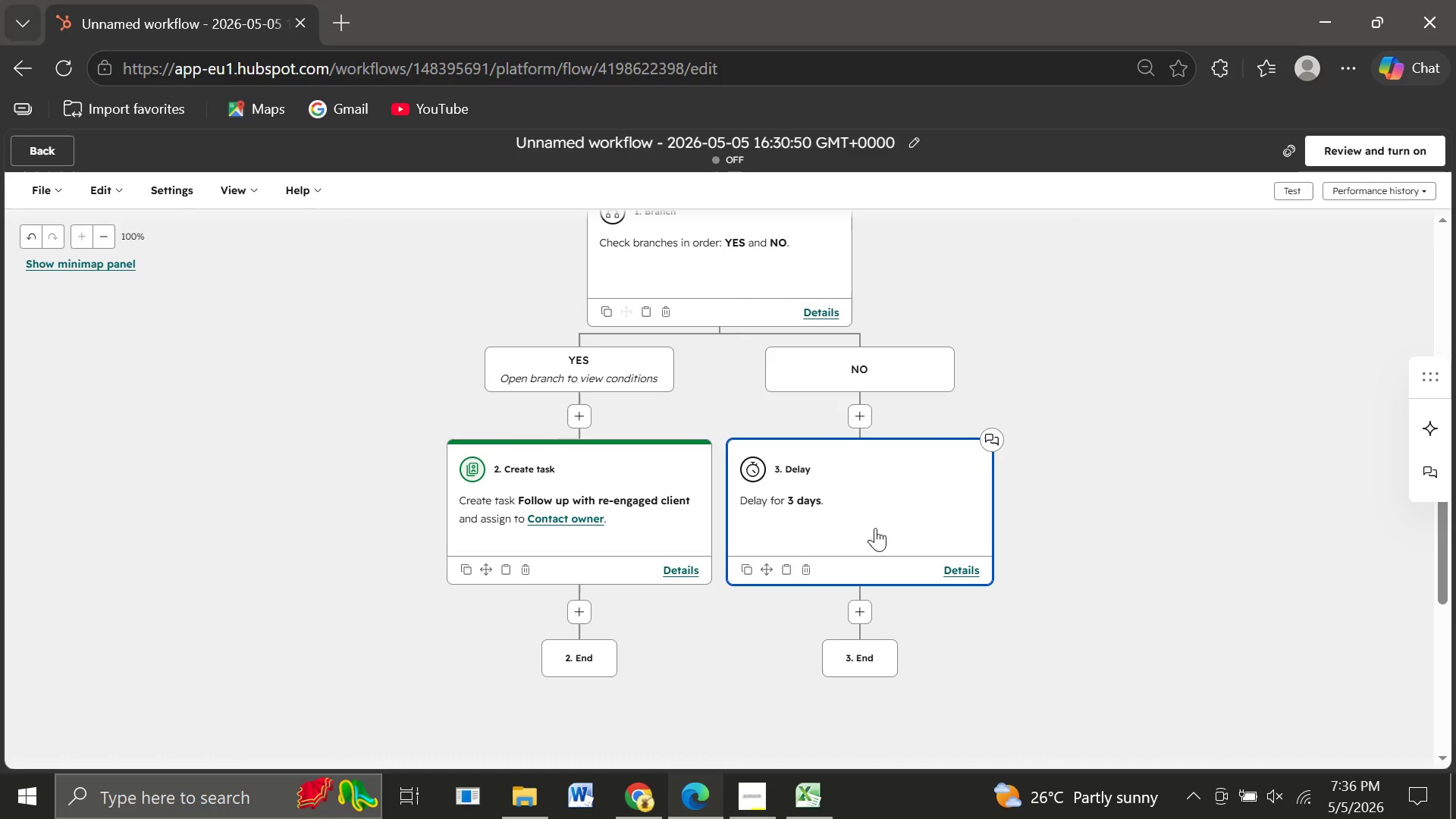 
wait(36.72)
 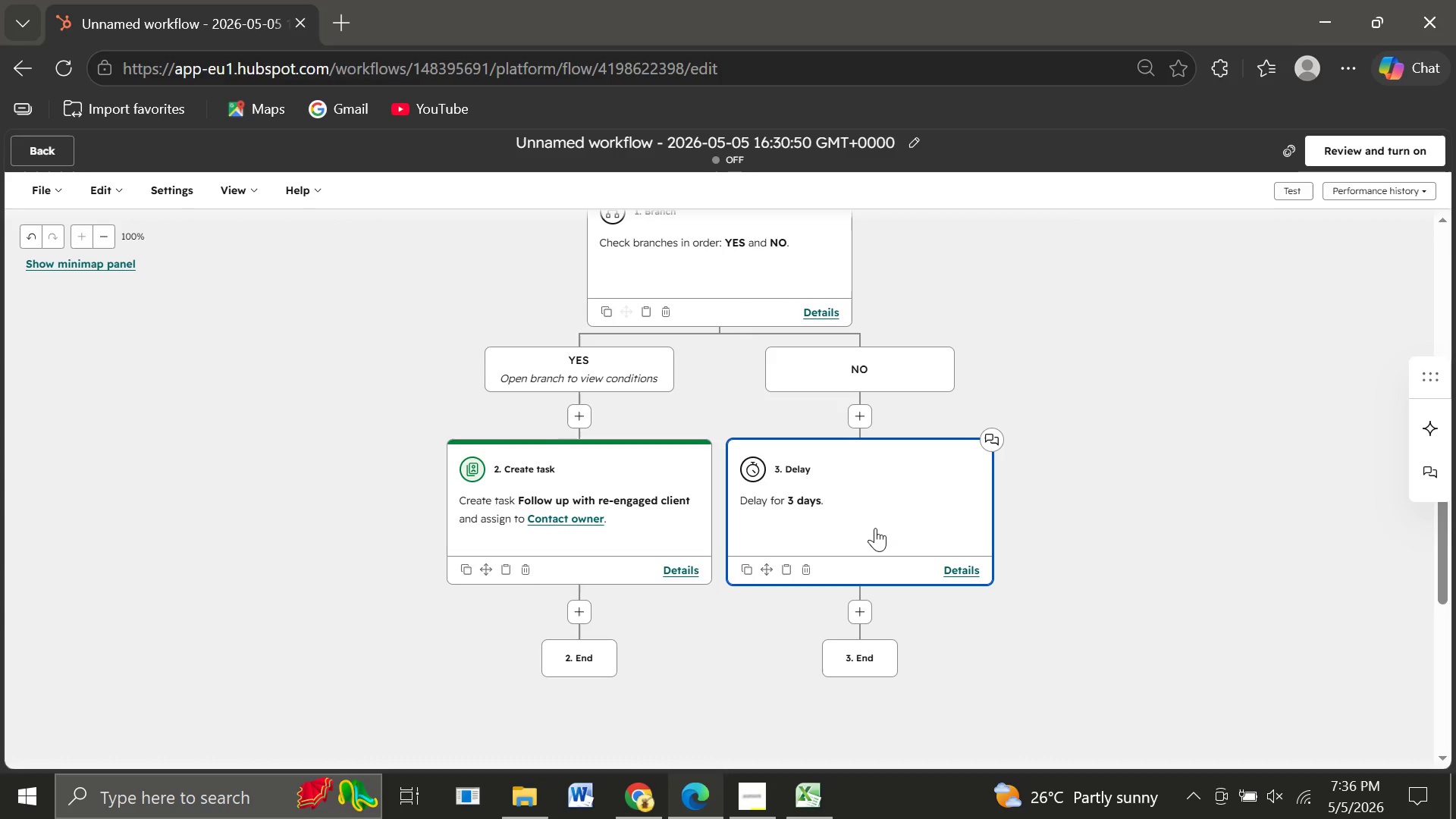 
left_click([864, 613])
 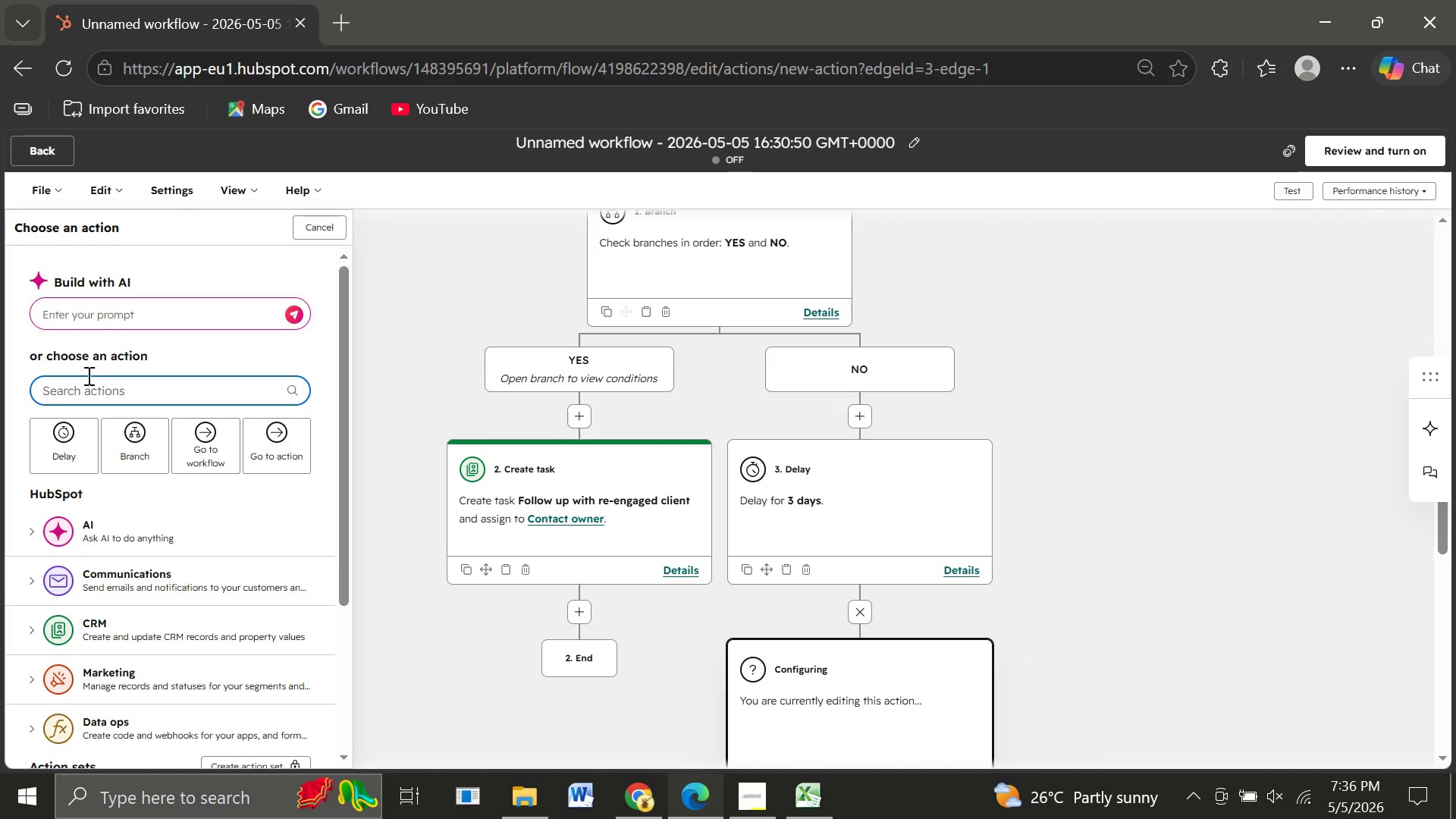 
wait(5.97)
 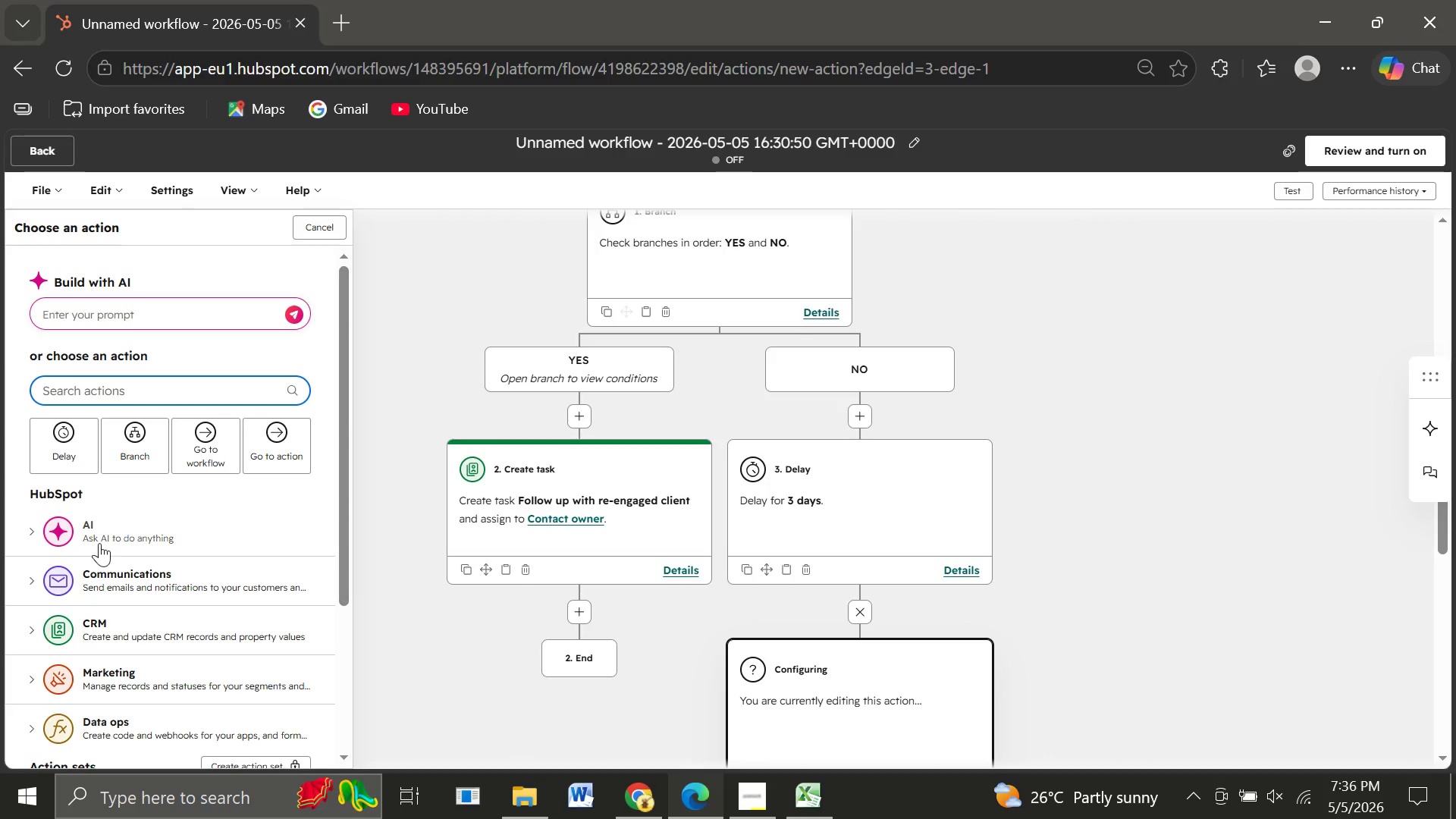 
type(email)
 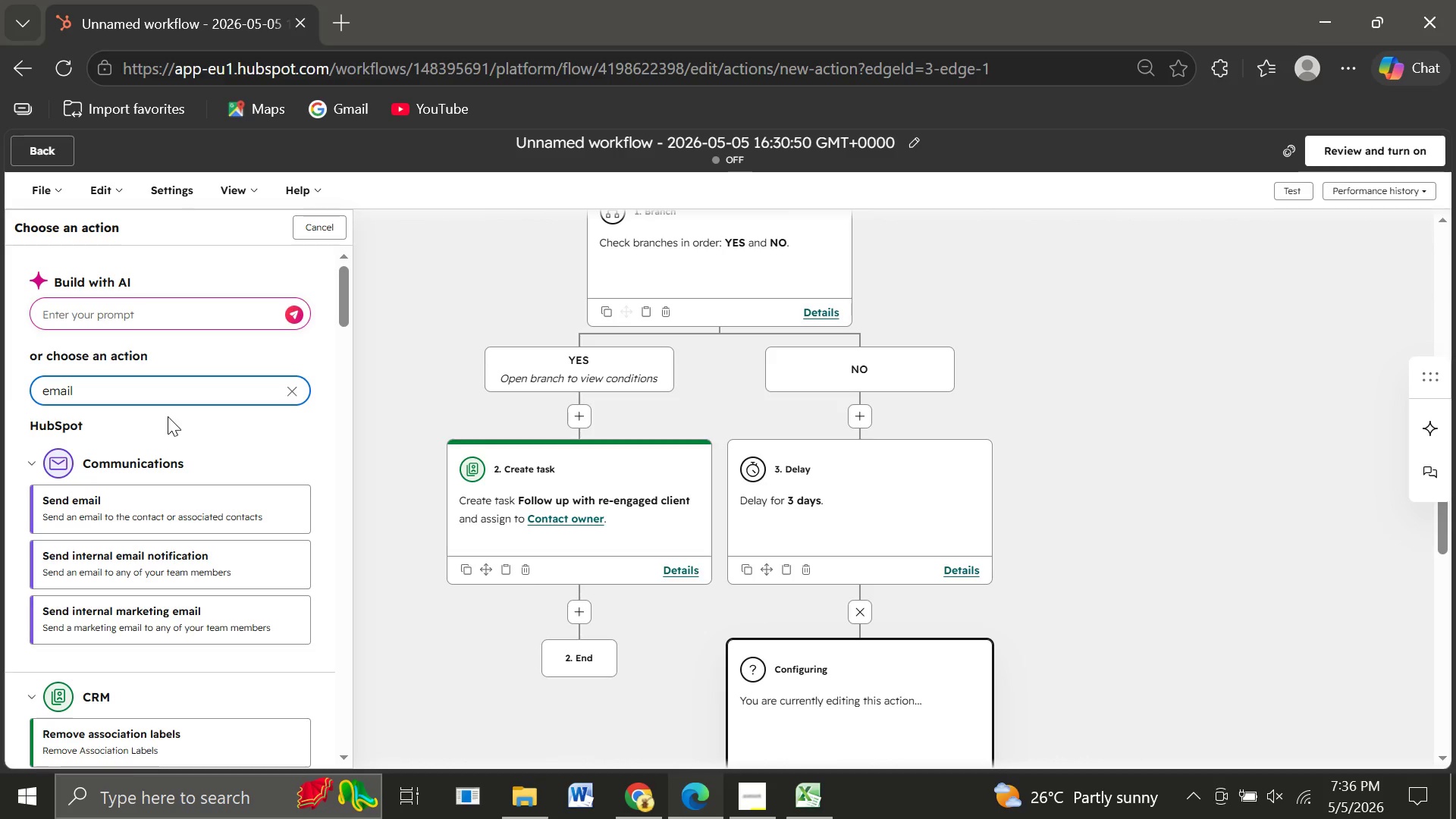 
wait(12.11)
 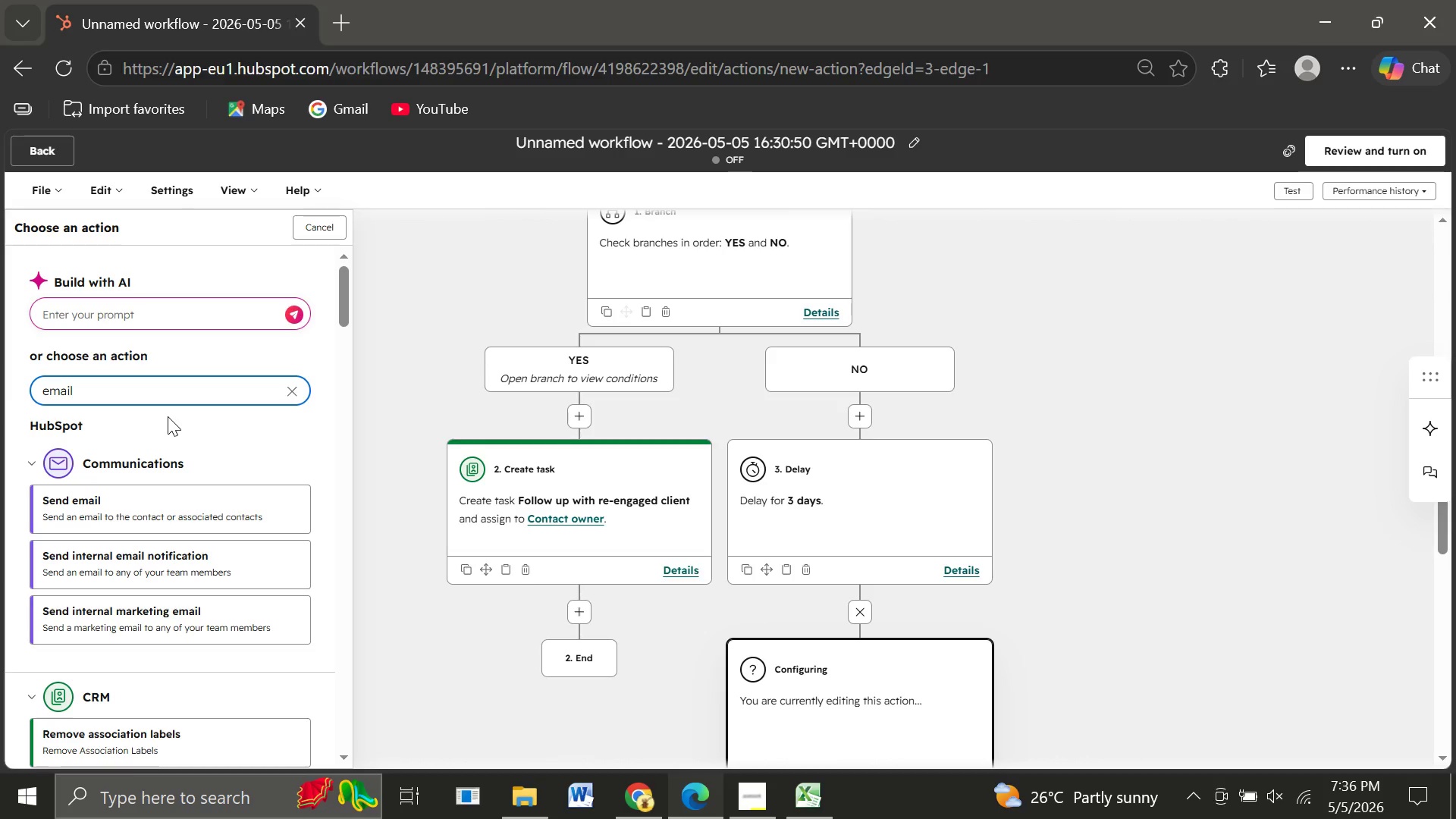 
left_click([288, 393])
 